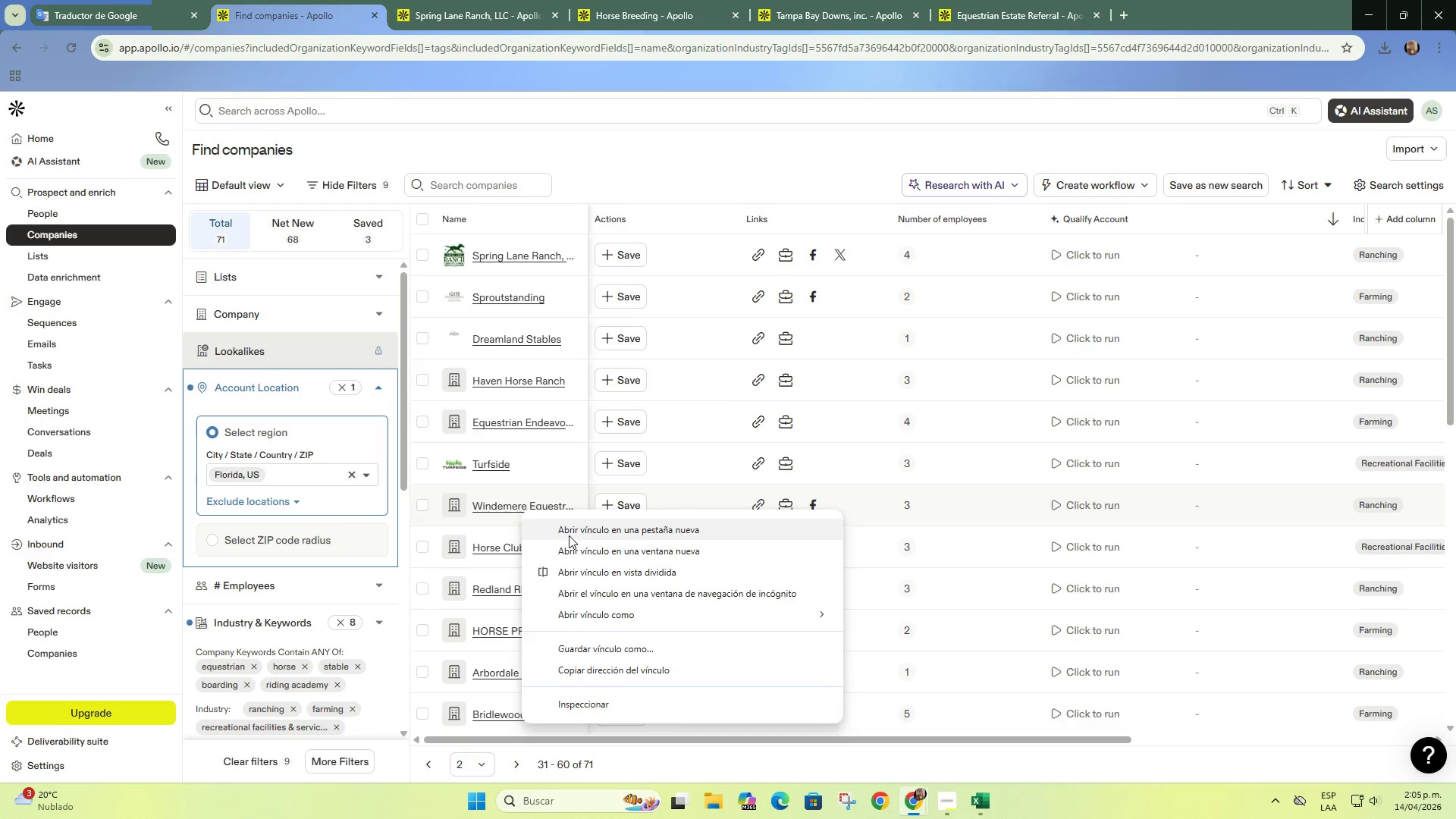 
left_click([569, 535])
 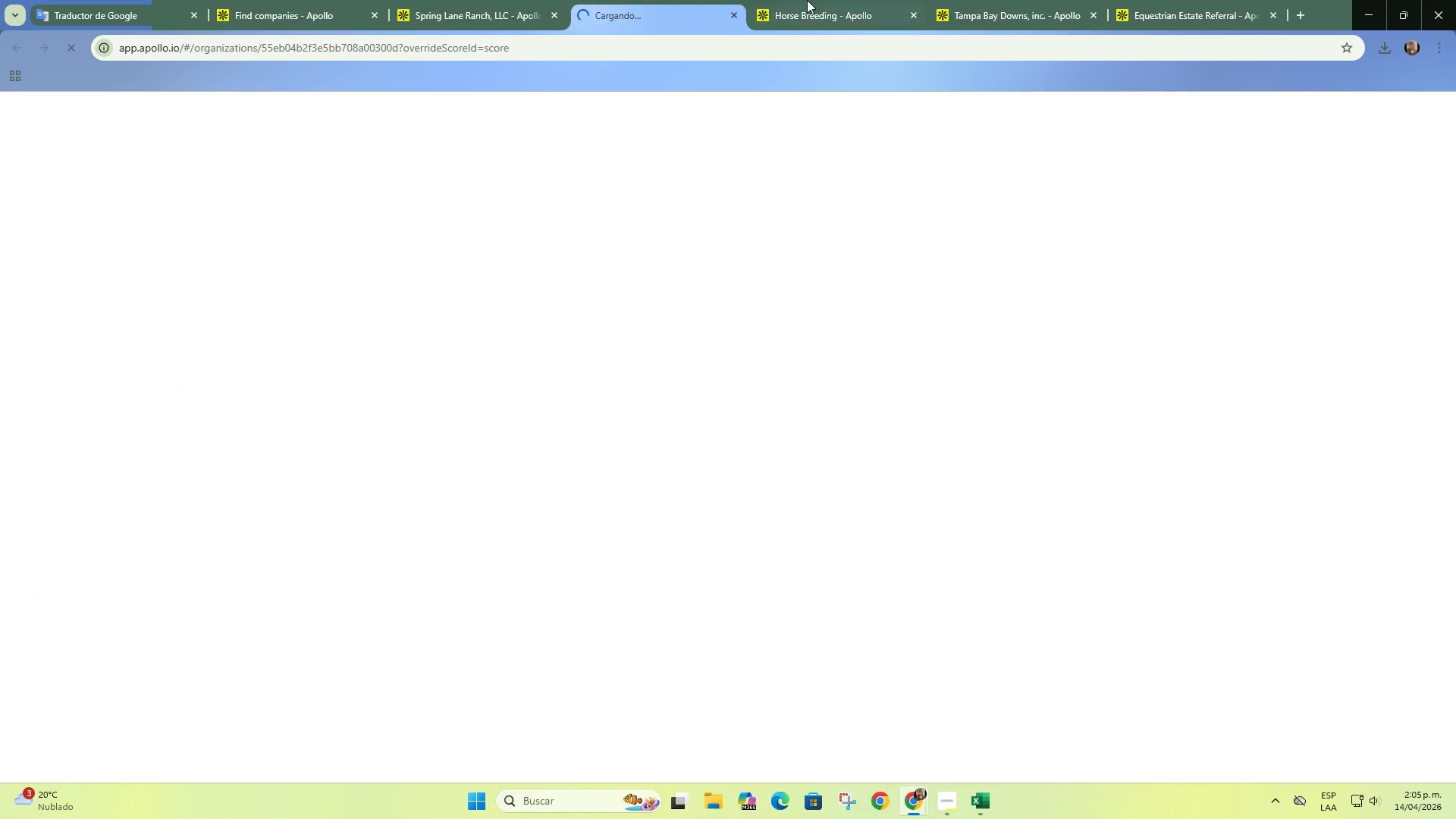 
double_click([814, 0])
 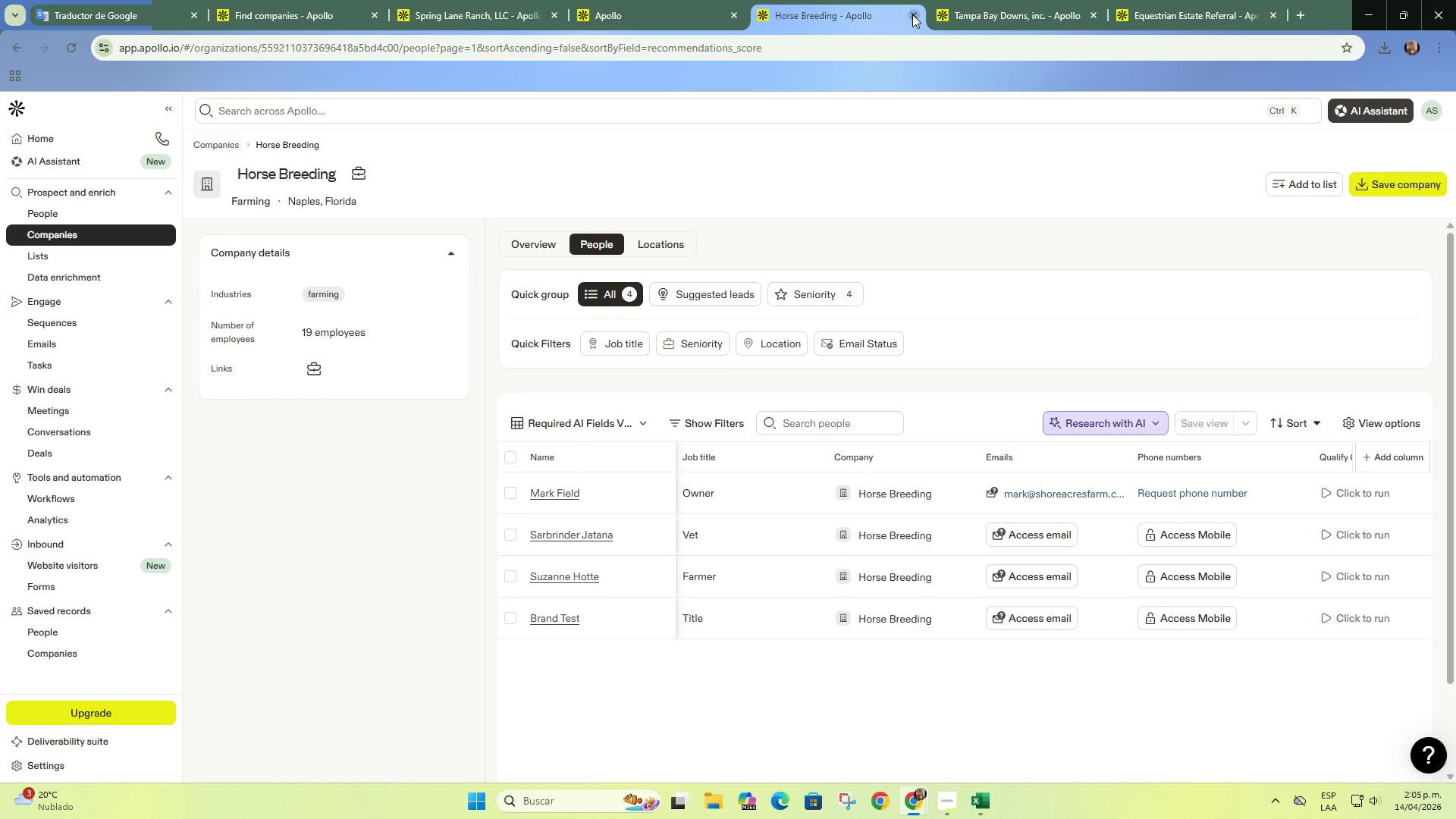 
double_click([912, 14])
 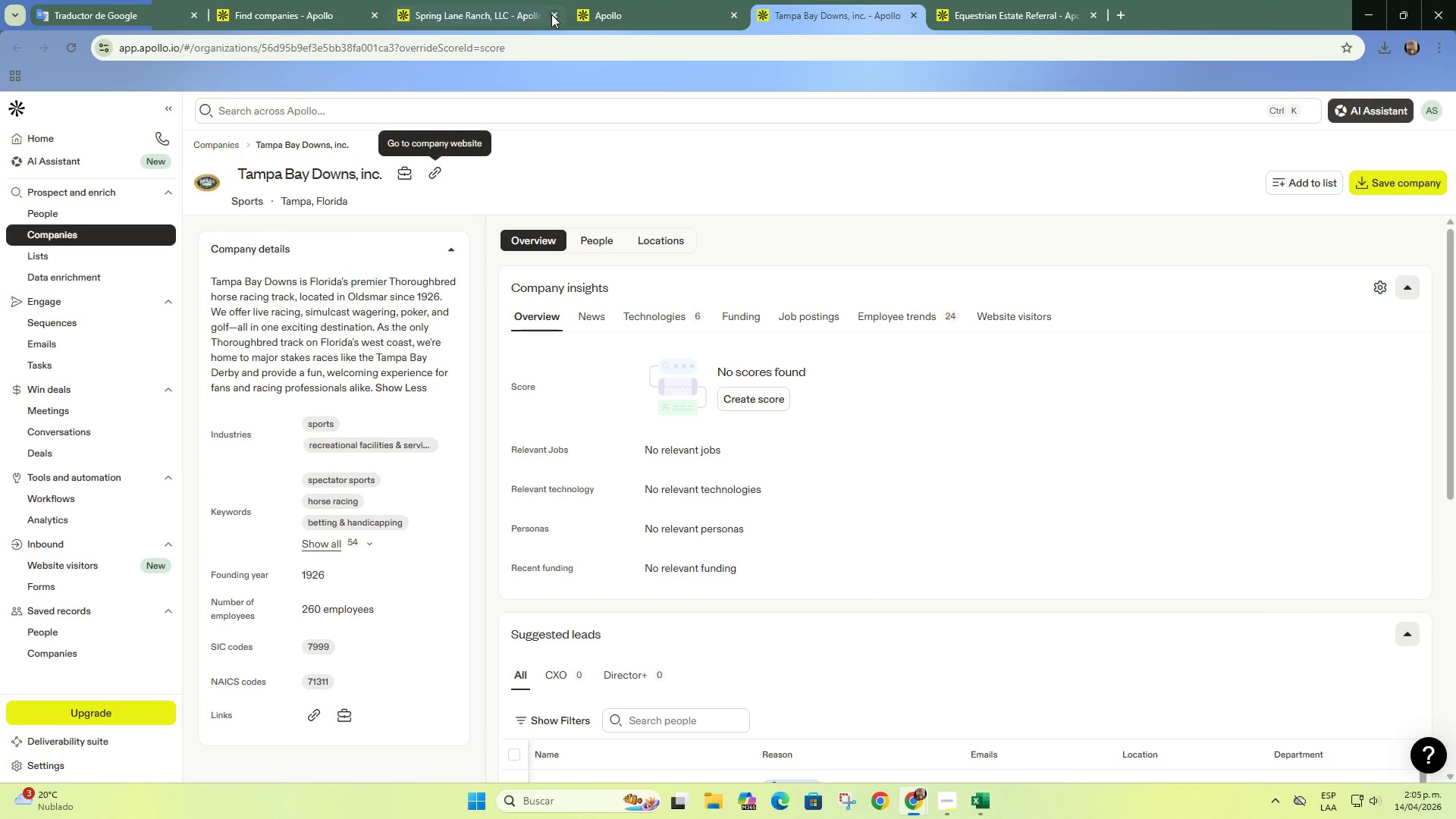 
left_click([551, 14])
 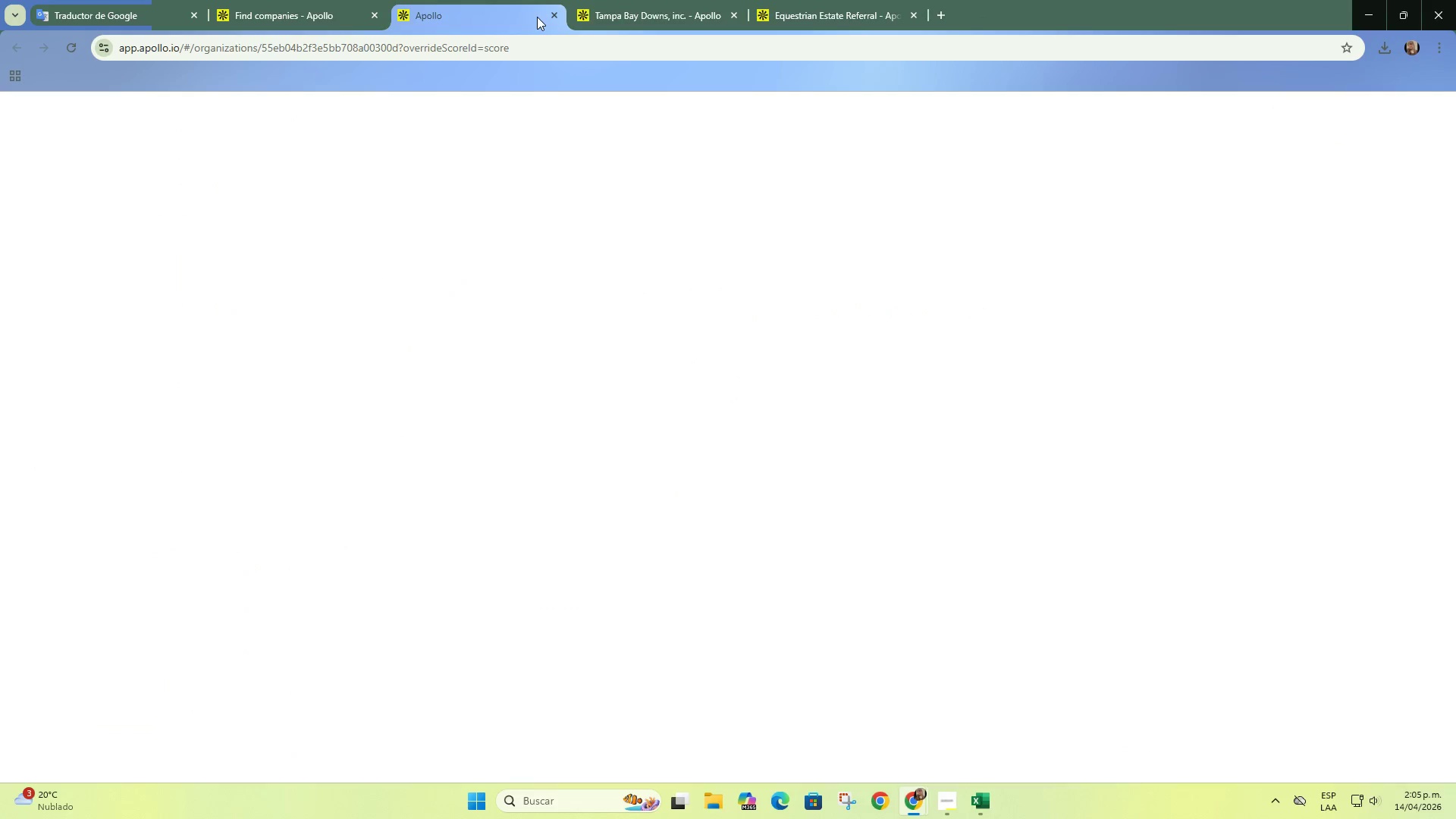 
left_click([537, 17])
 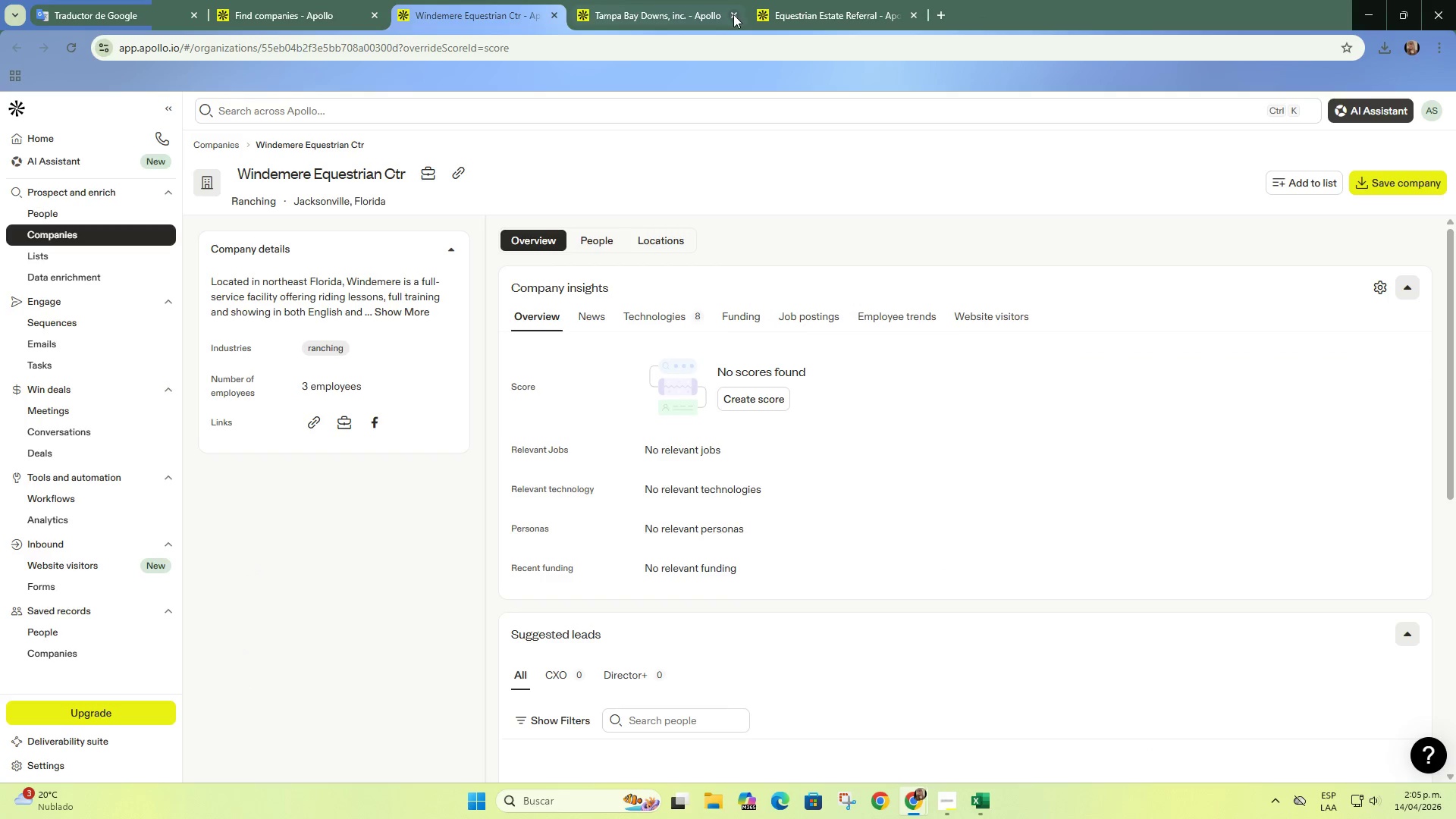 
left_click([733, 14])
 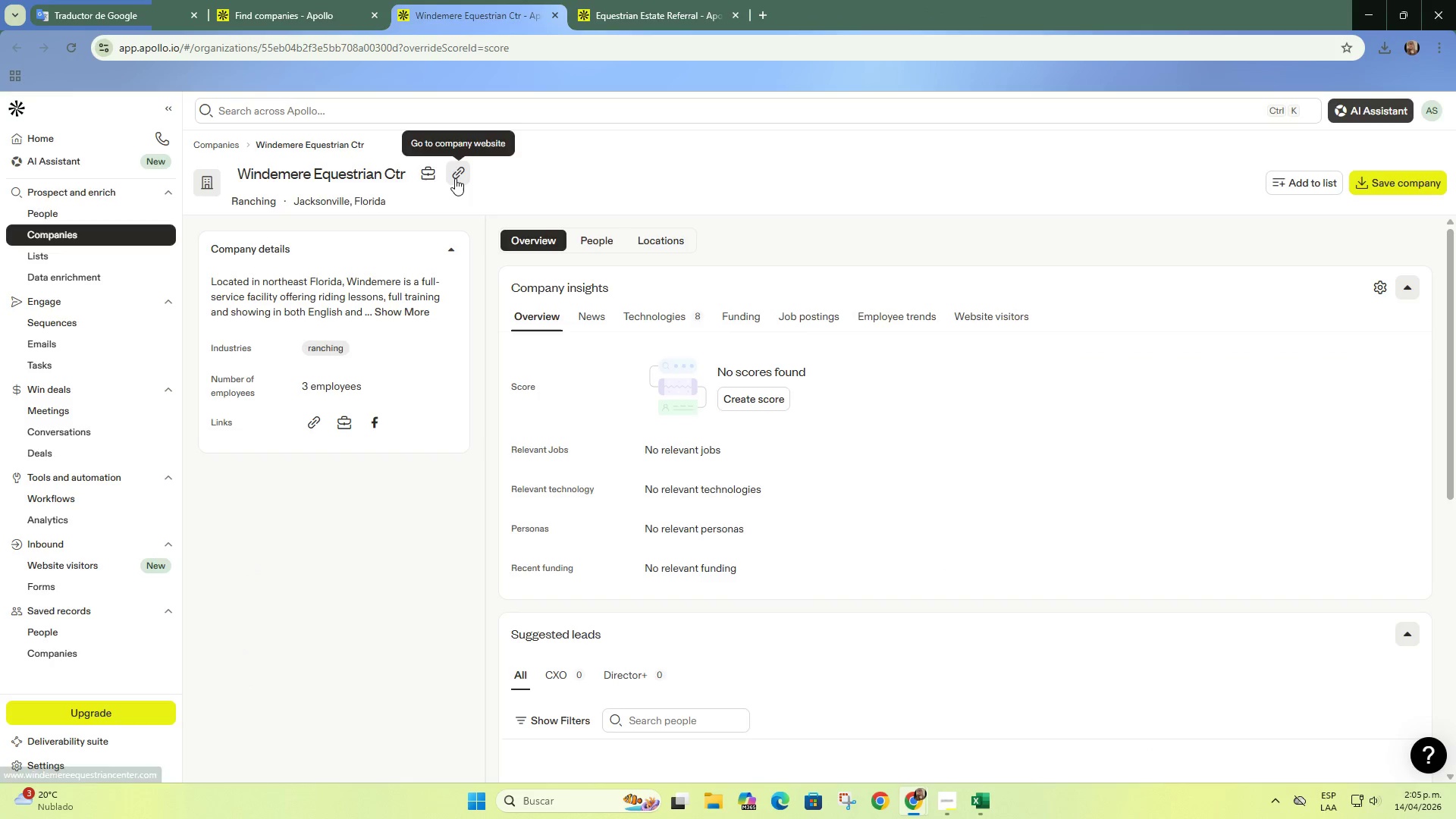 
left_click([455, 178])
 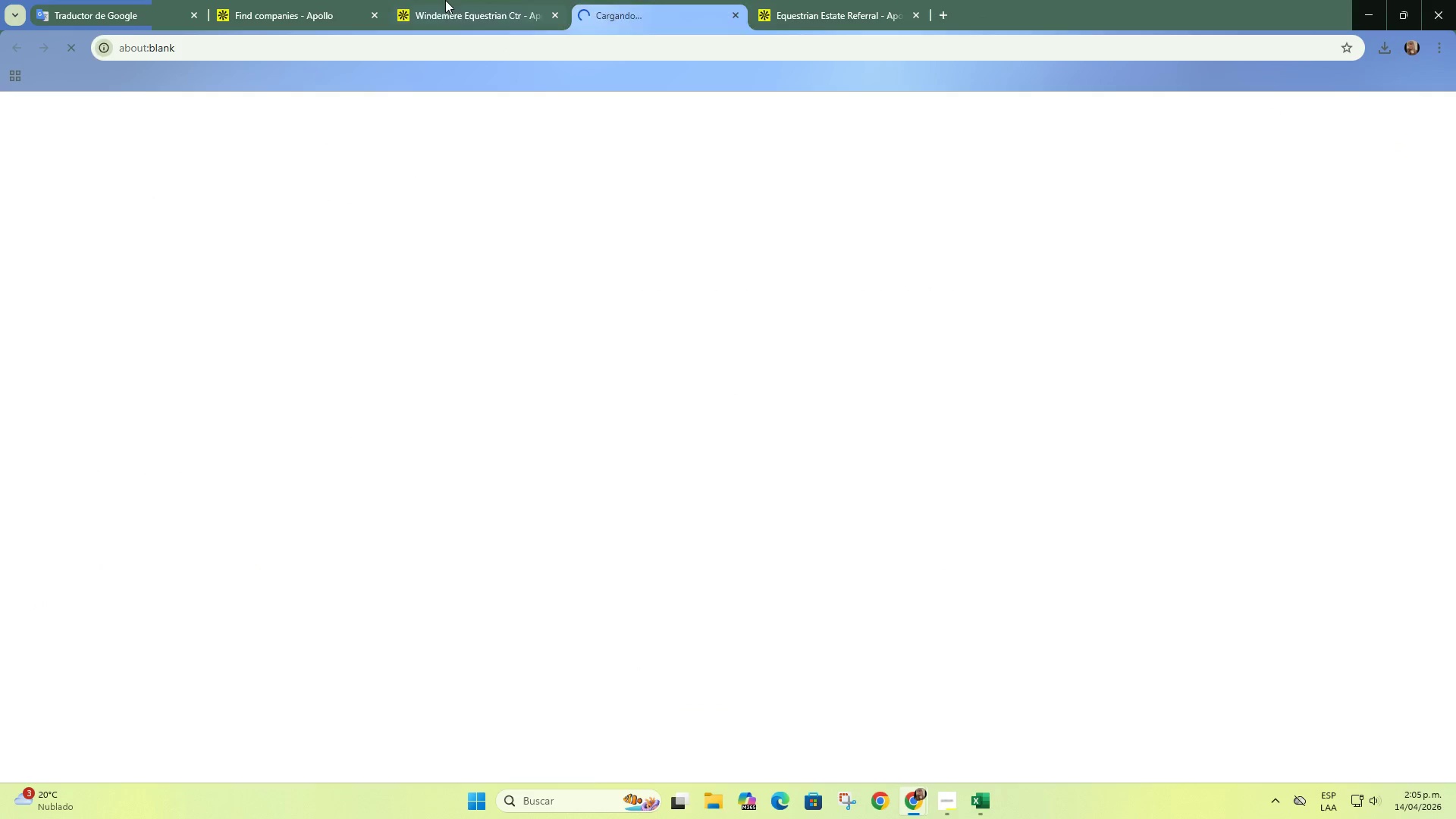 
left_click([445, 0])
 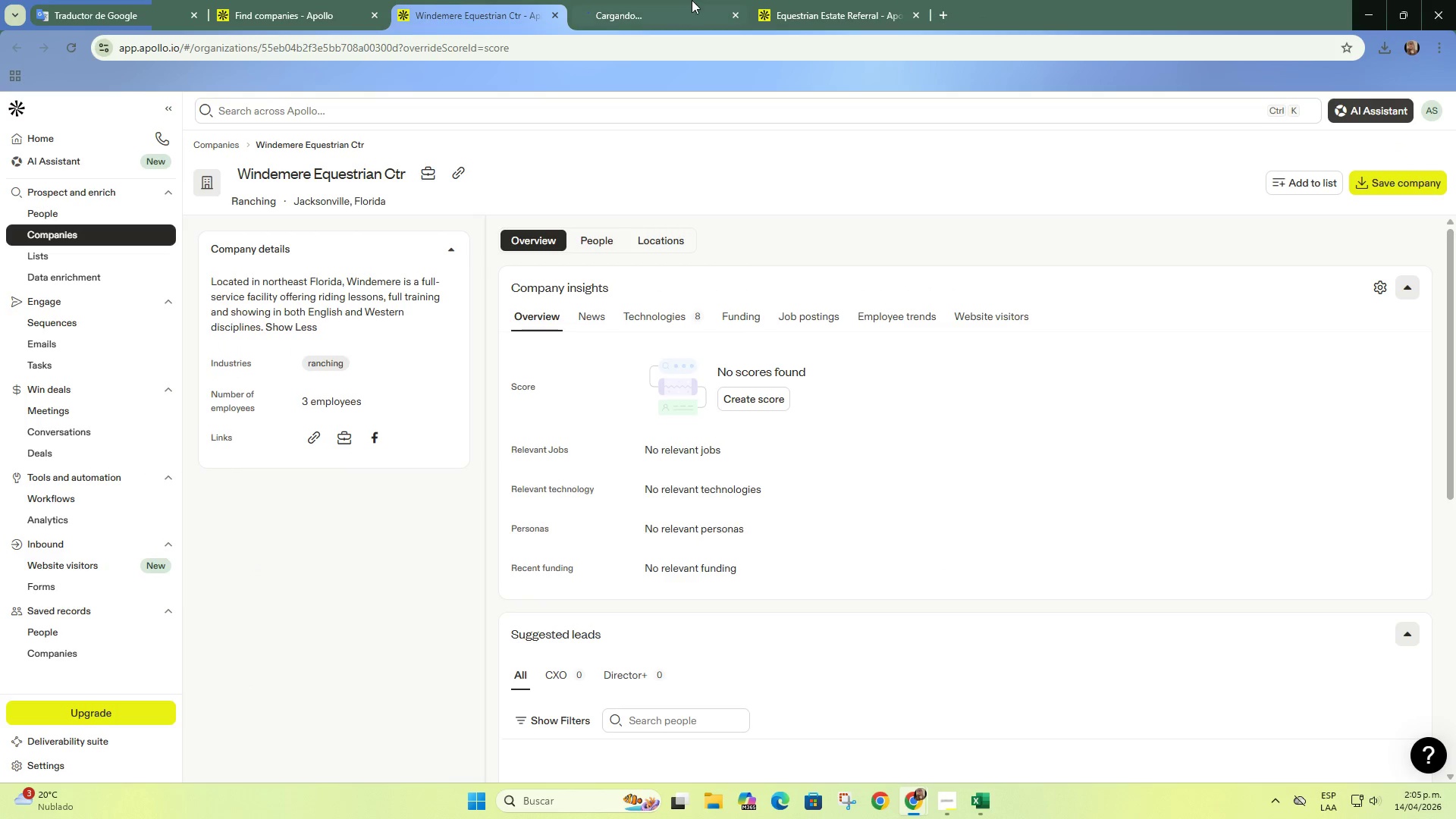 
left_click([667, 0])
 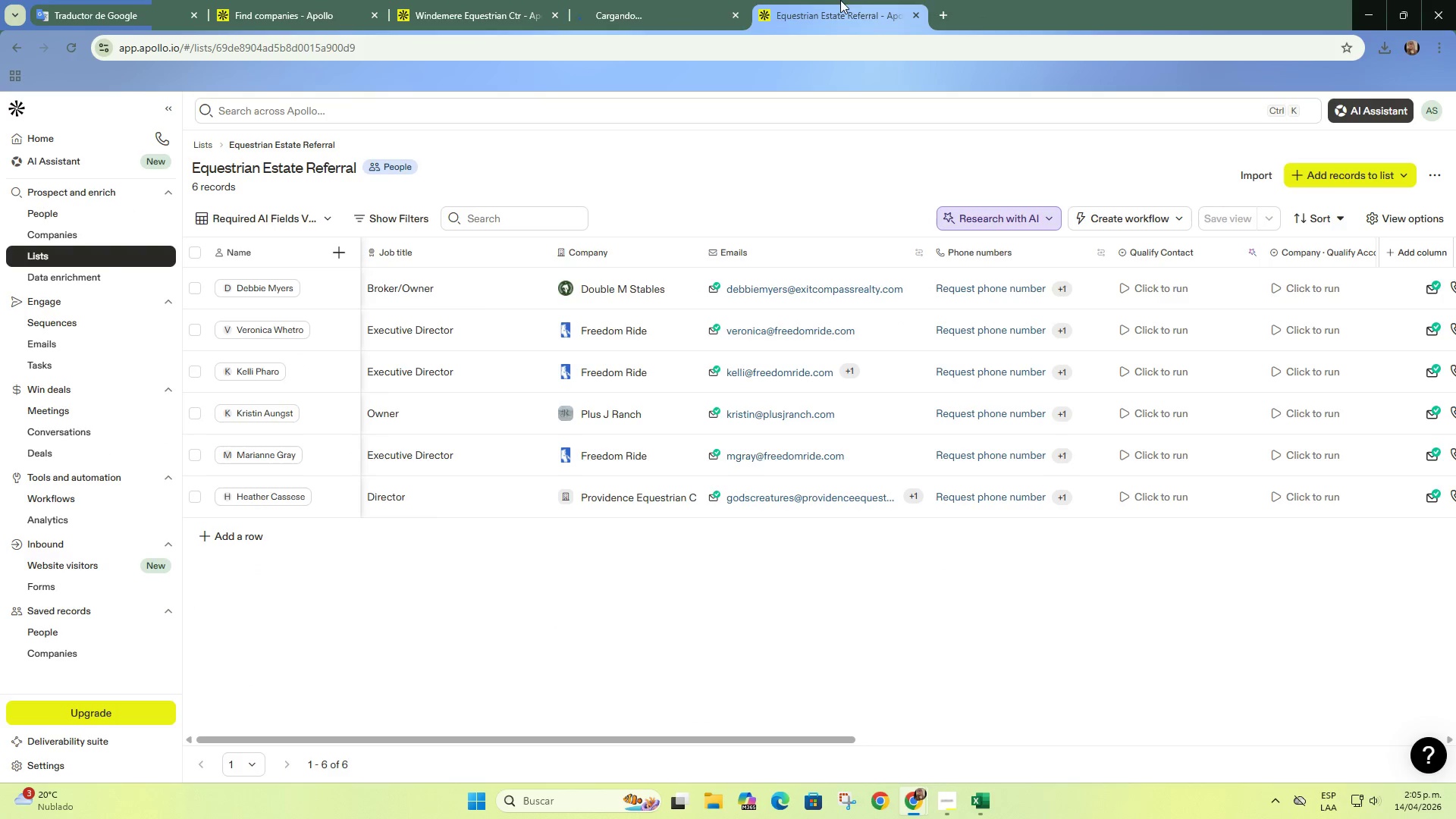 
left_click([840, 0])
 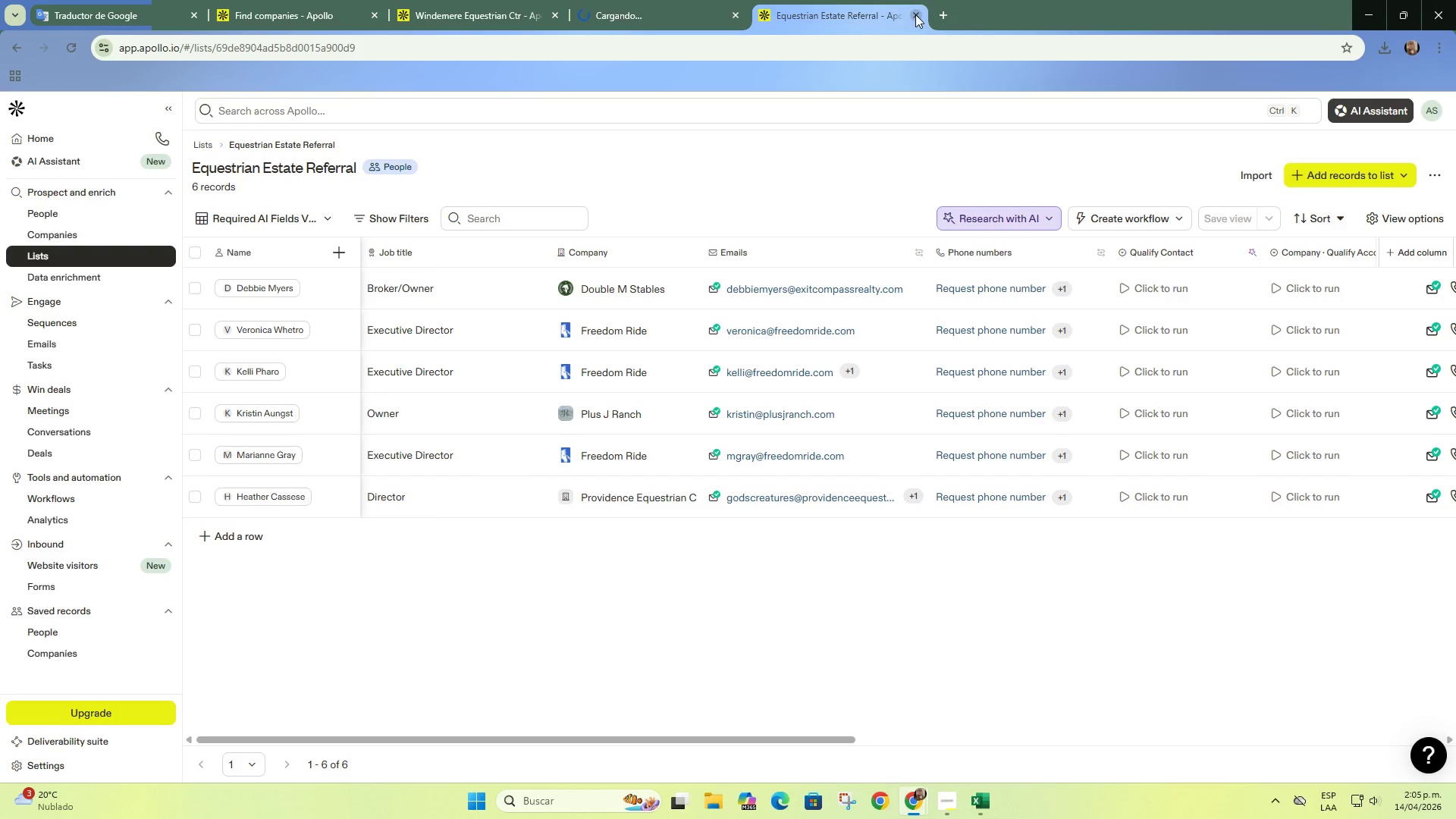 
left_click([915, 14])
 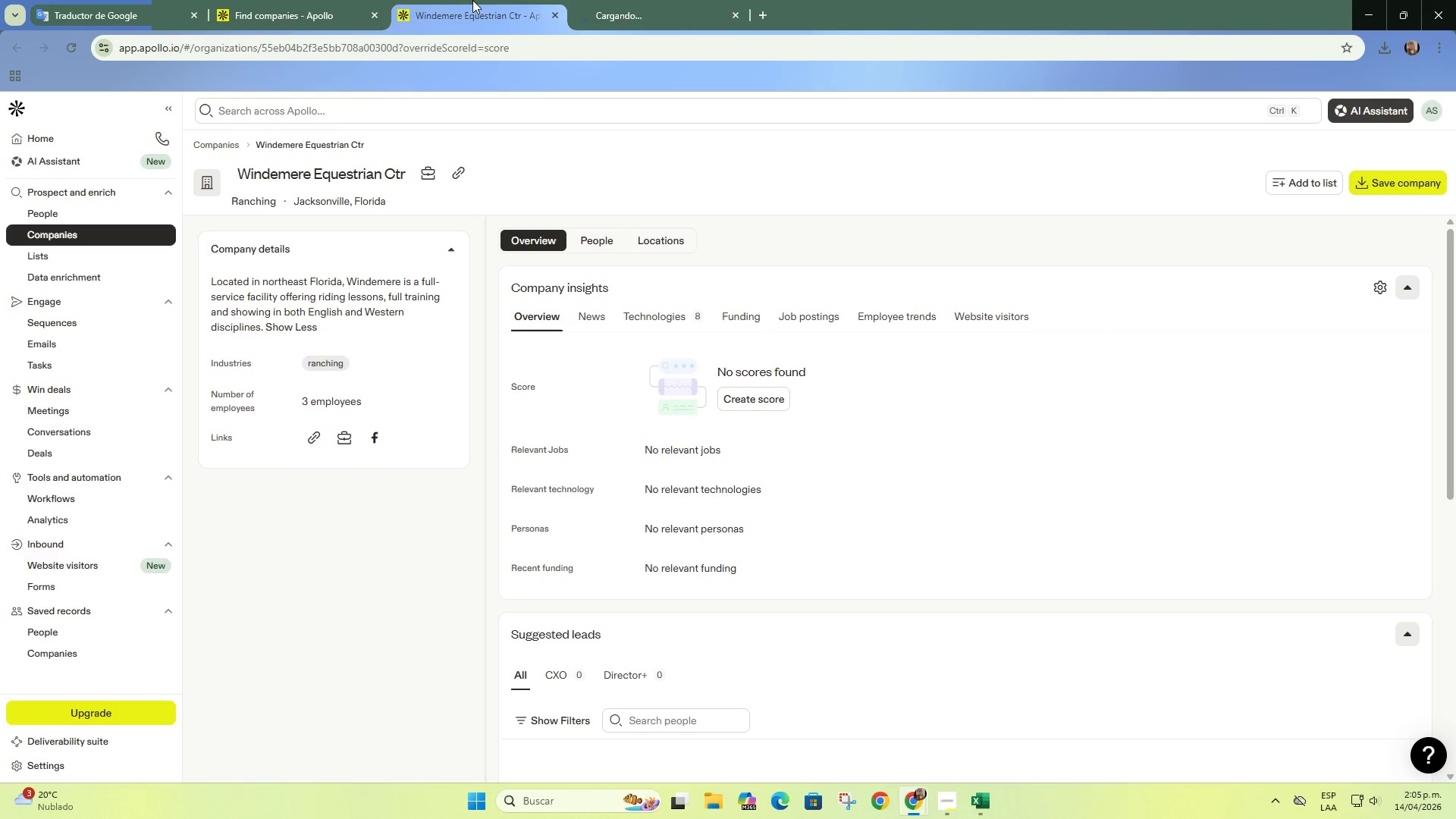 
left_click([472, 0])
 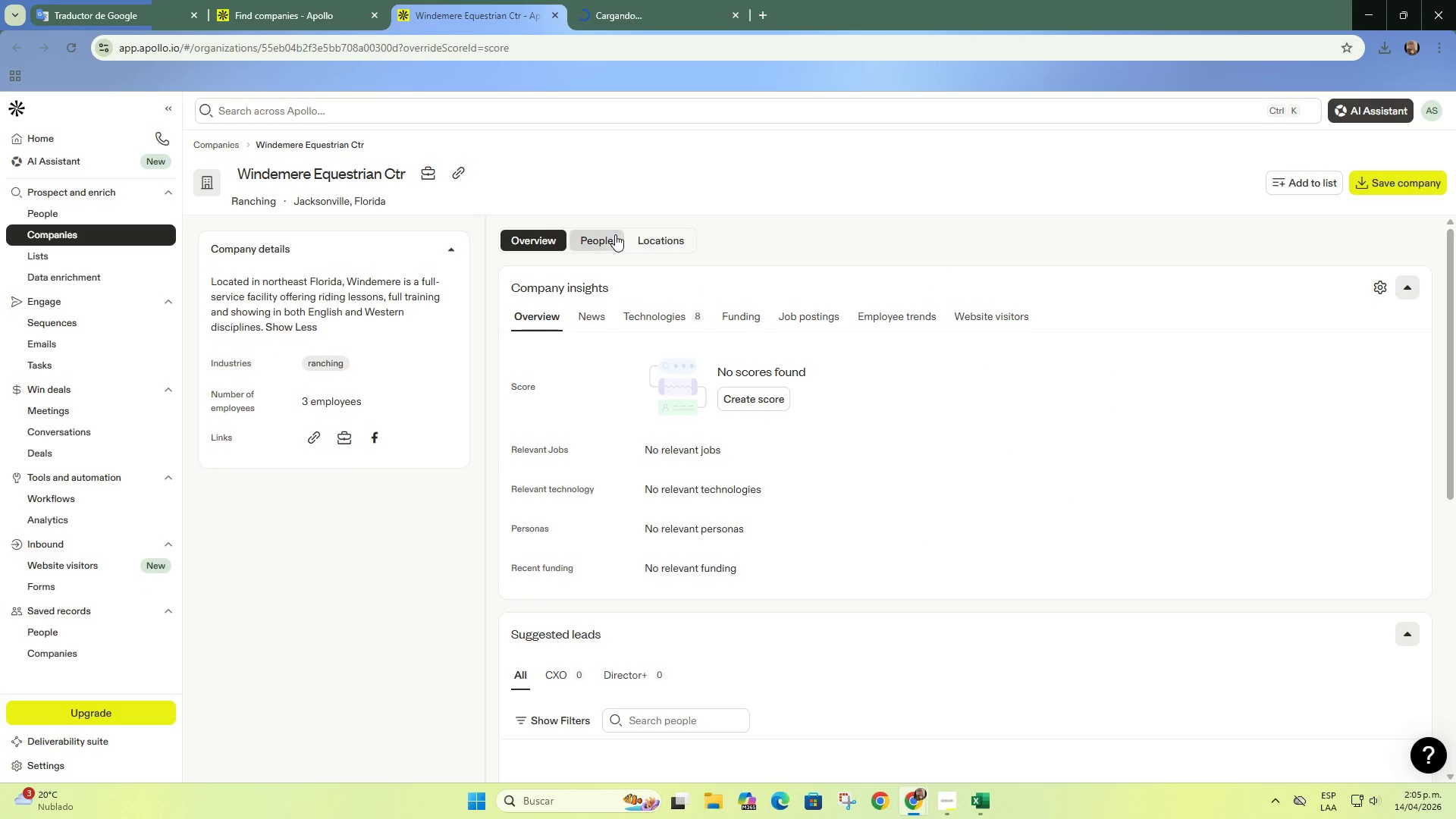 
left_click([615, 234])
 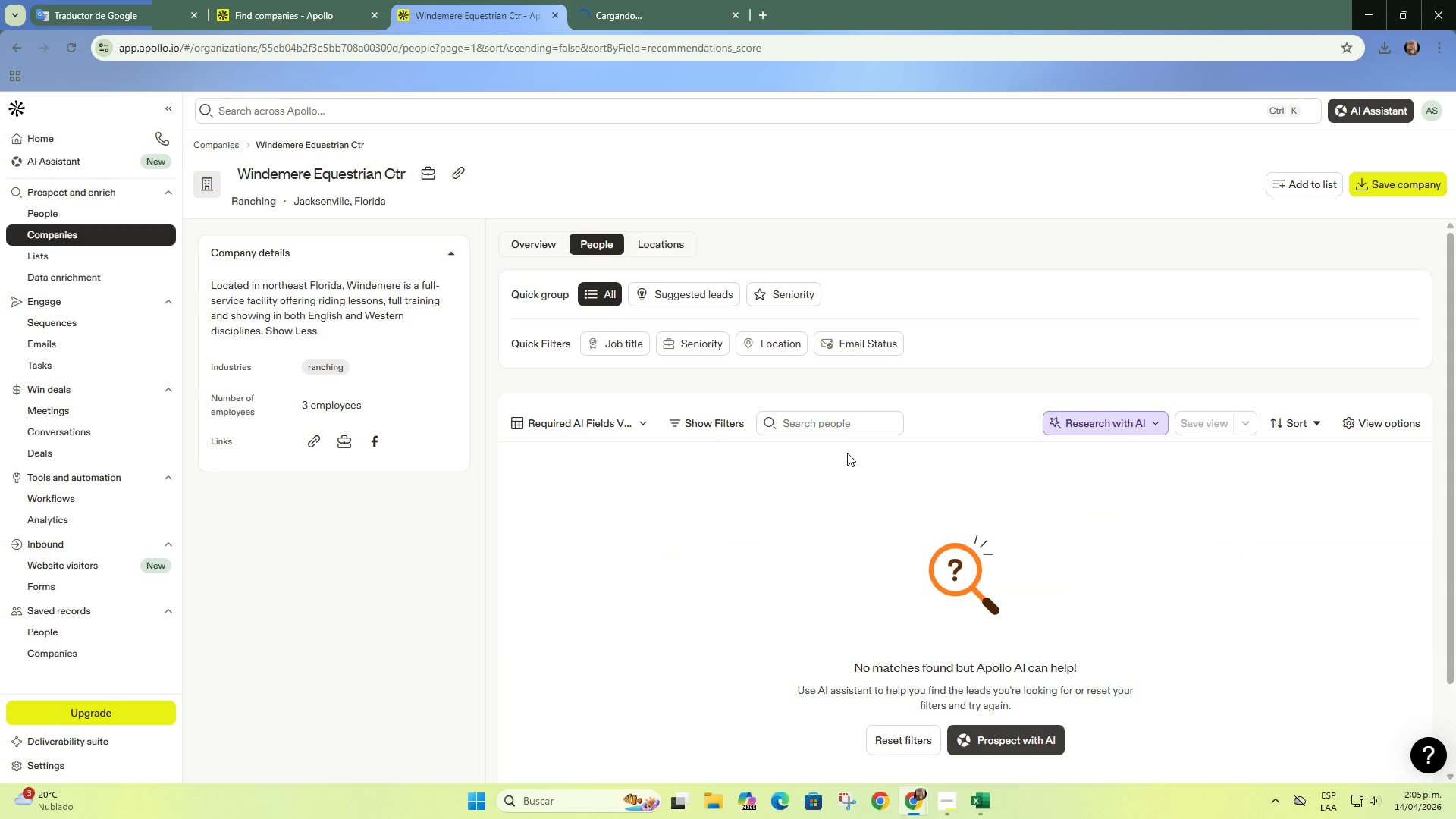 
scroll: coordinate [847, 453], scroll_direction: down, amount: 2.0
 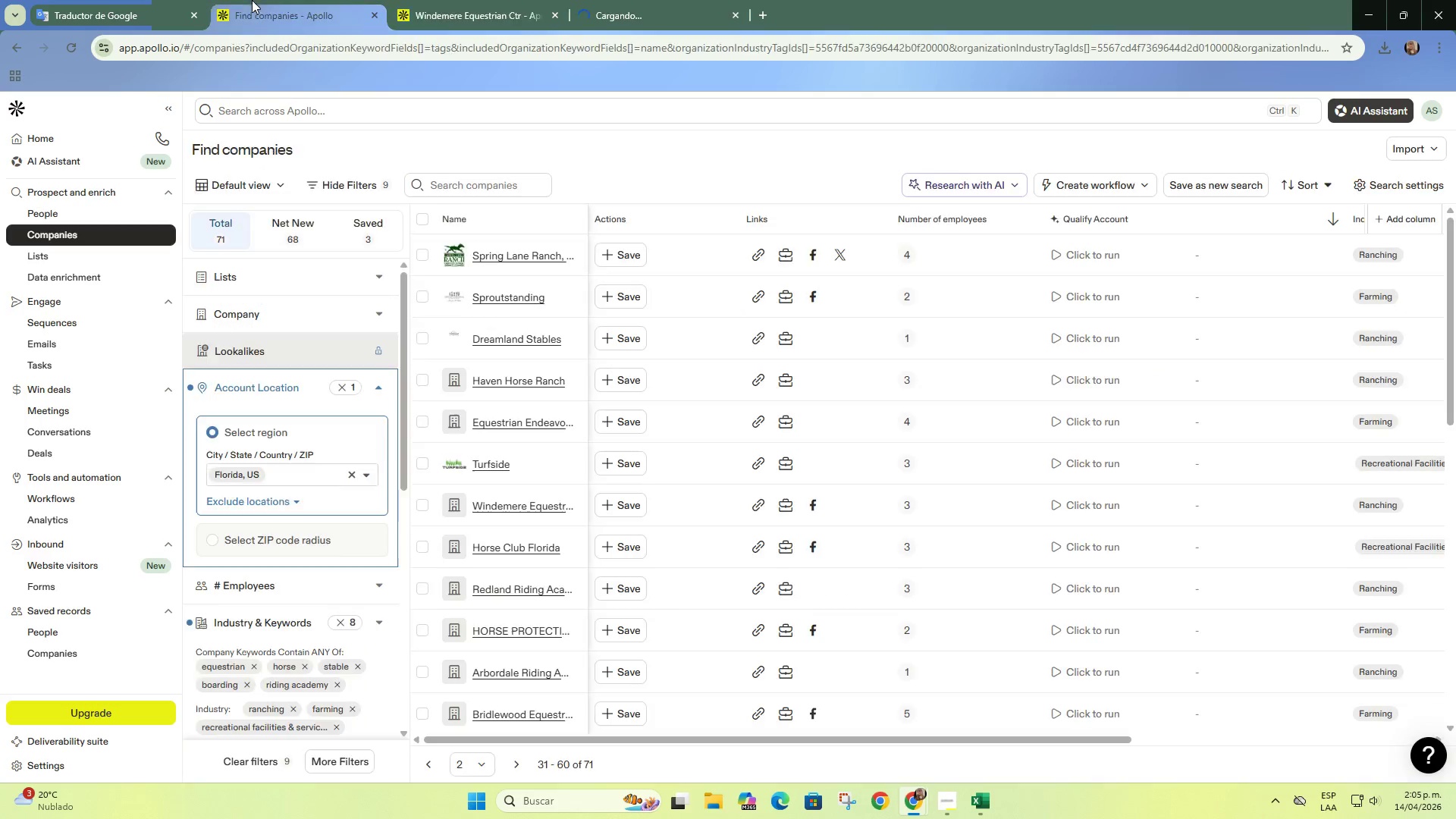 
left_click([252, 0])
 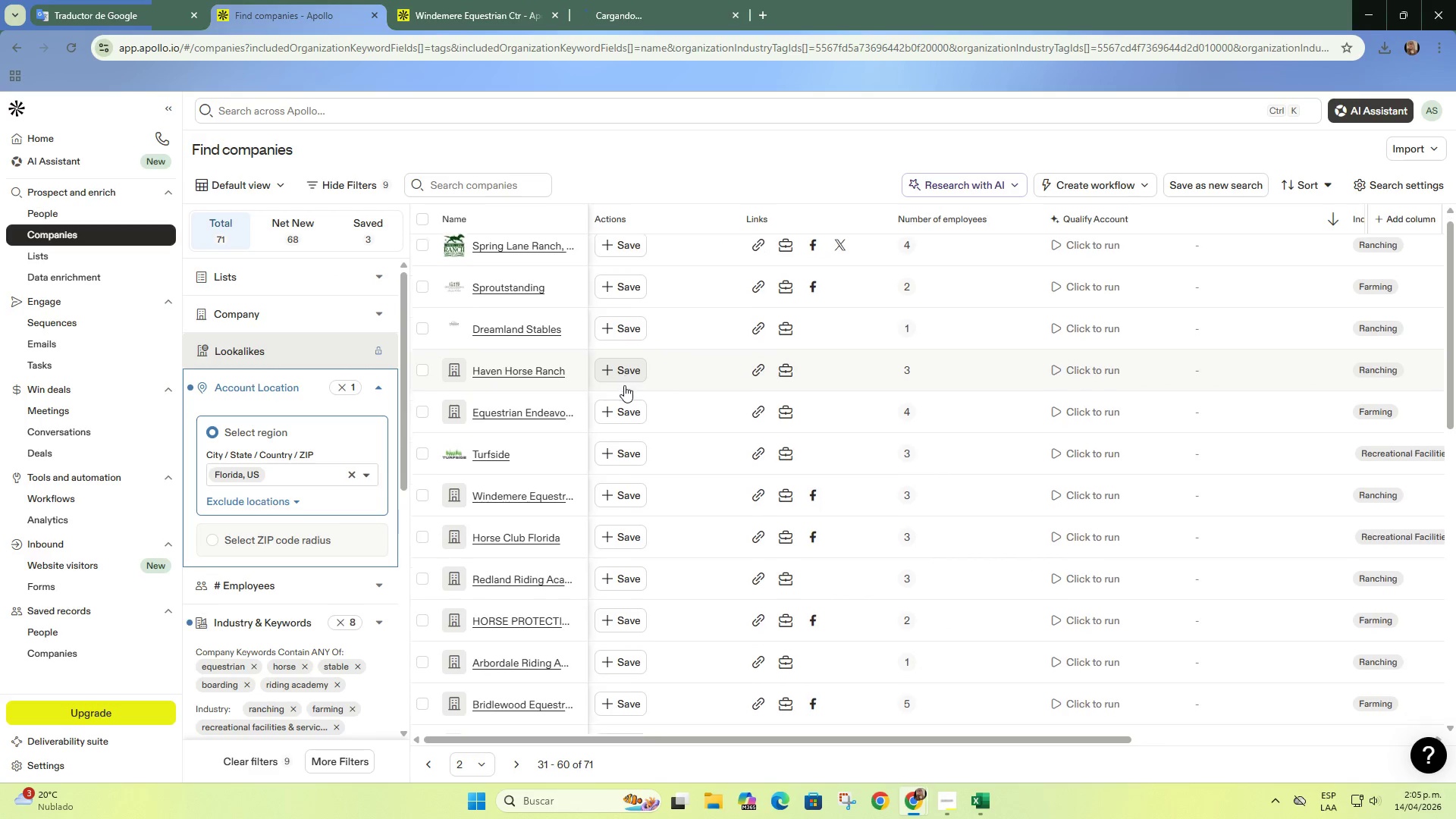 
scroll: coordinate [624, 385], scroll_direction: down, amount: 2.0
 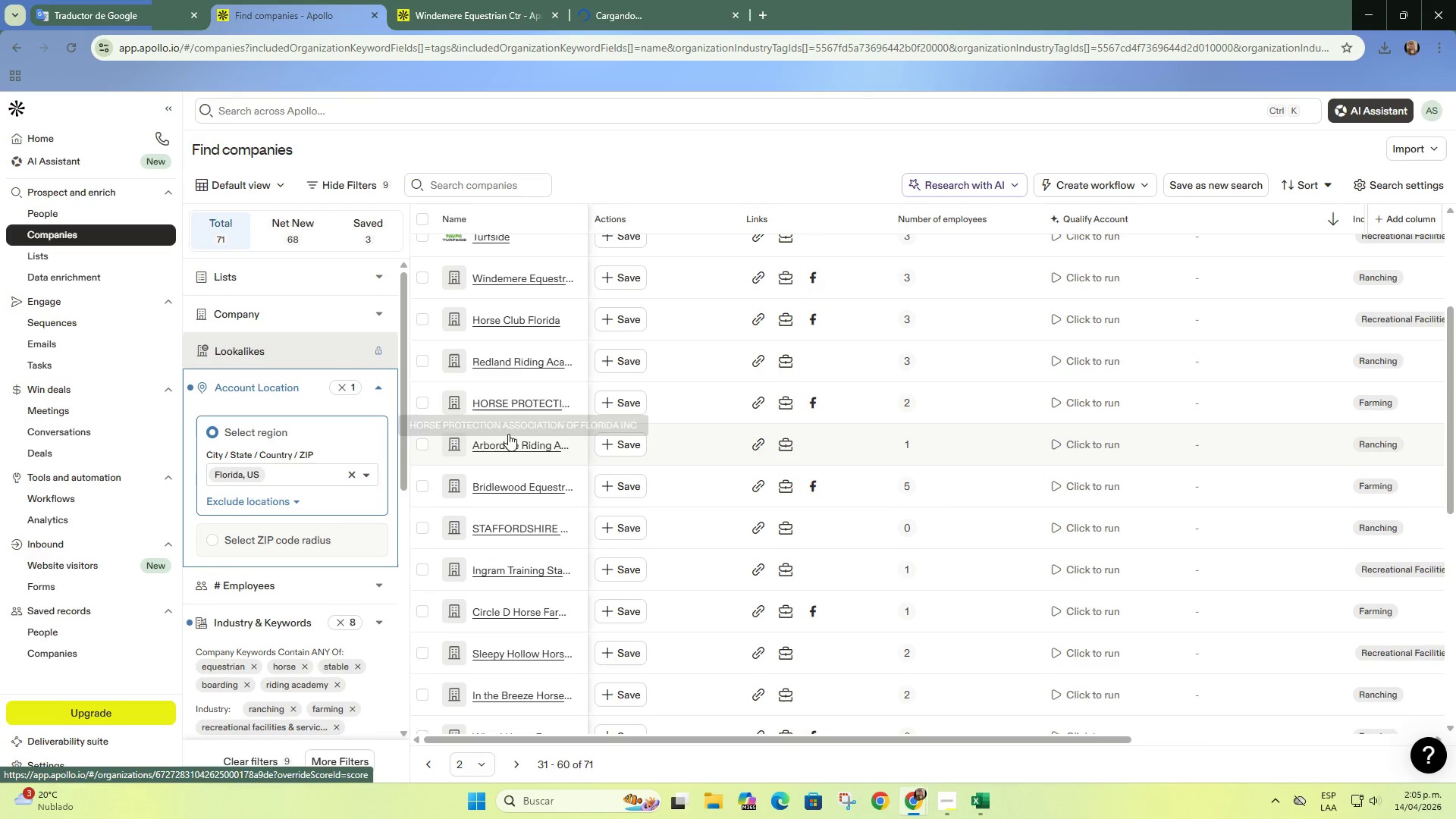 
right_click([520, 485])
 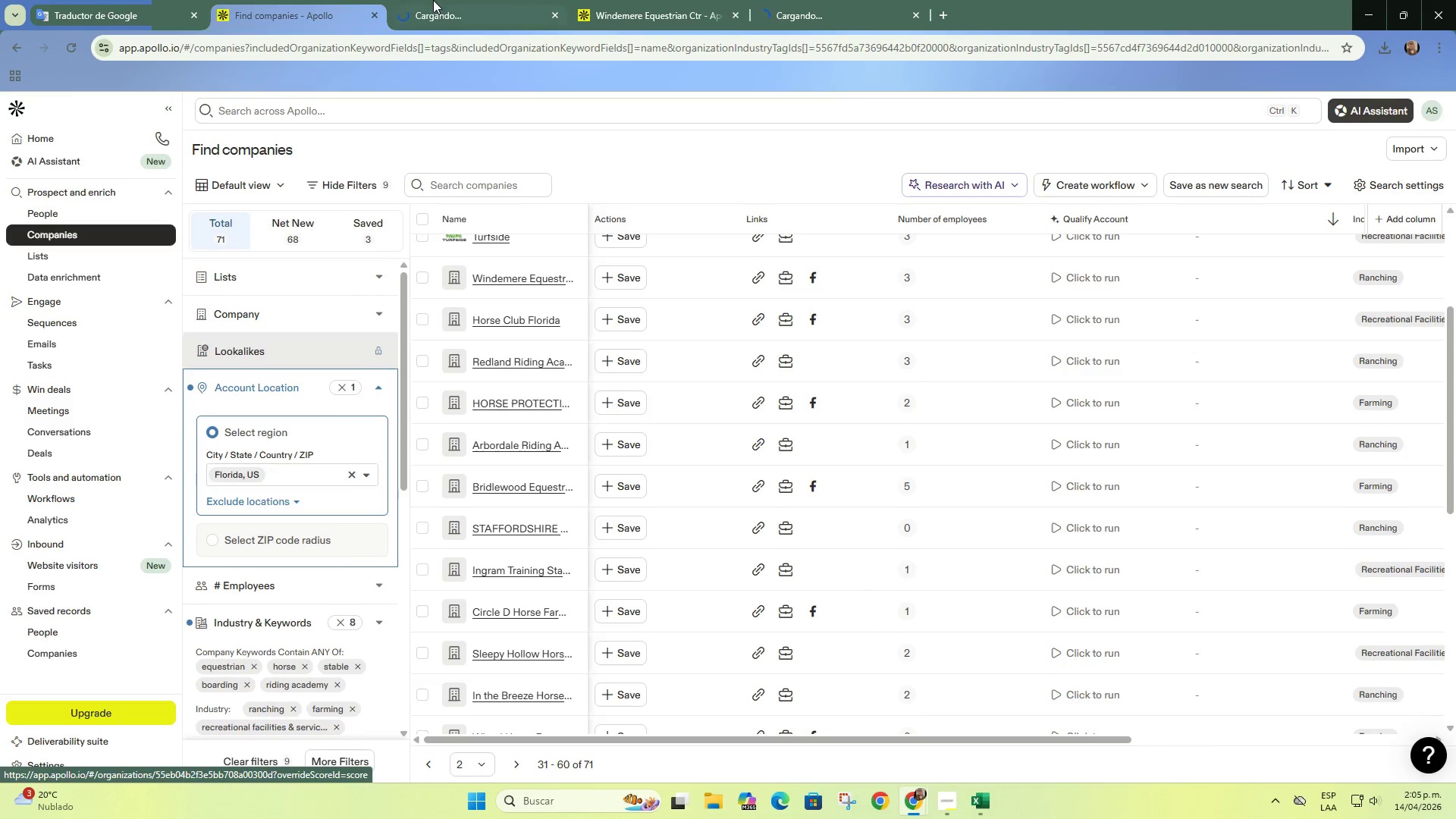 
double_click([433, 0])
 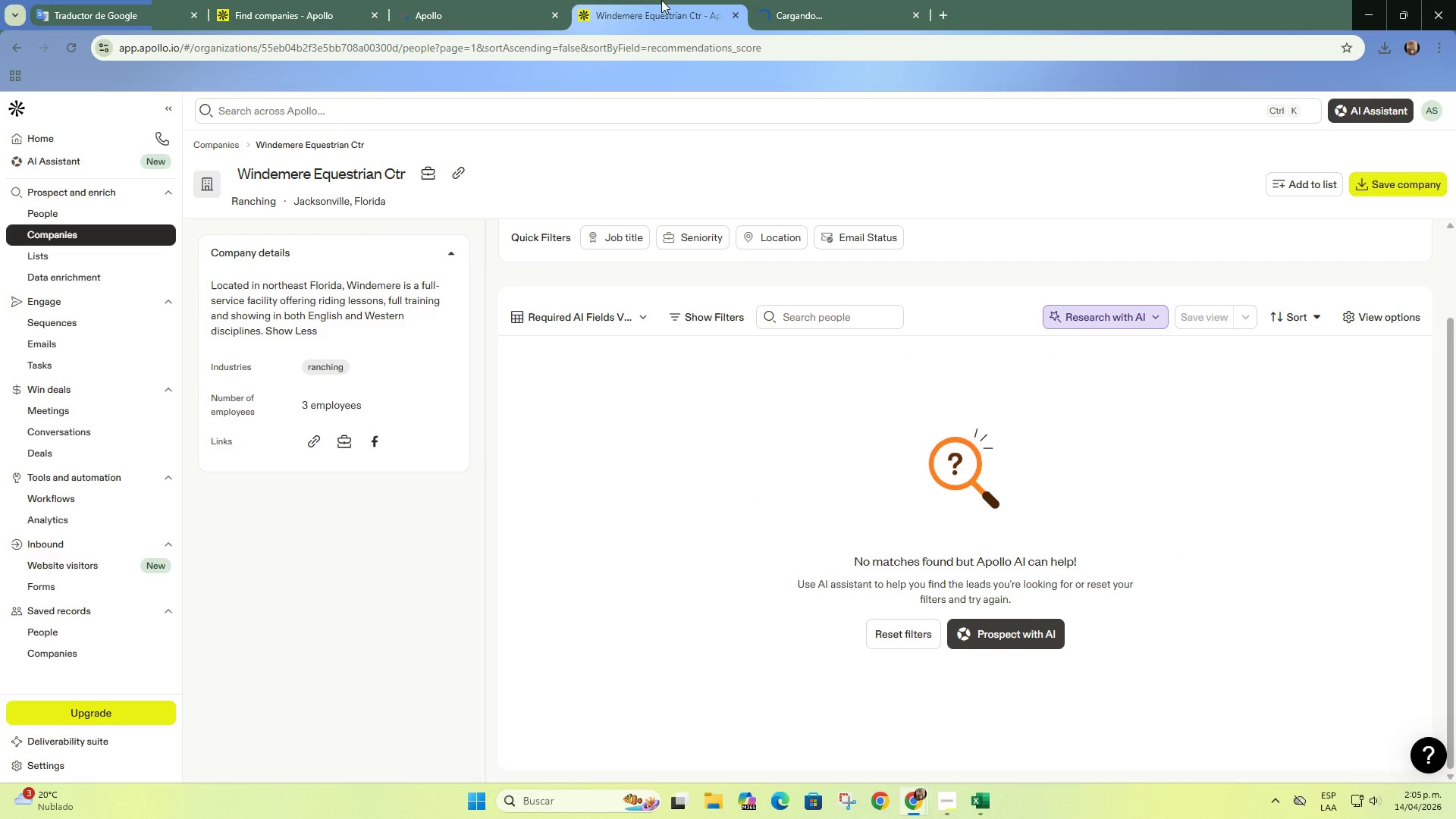 
left_click([661, 0])
 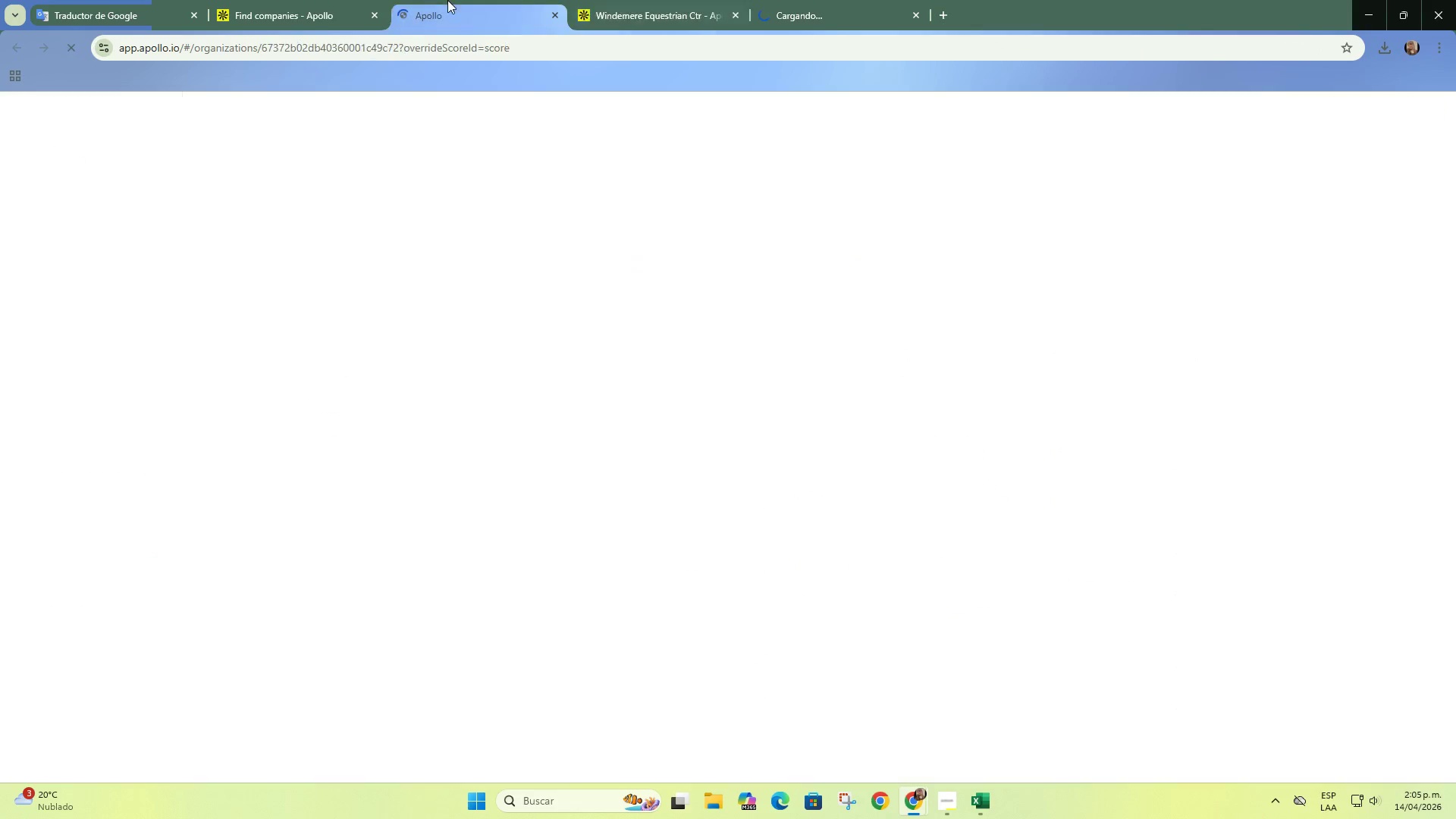 
left_click([447, 0])
 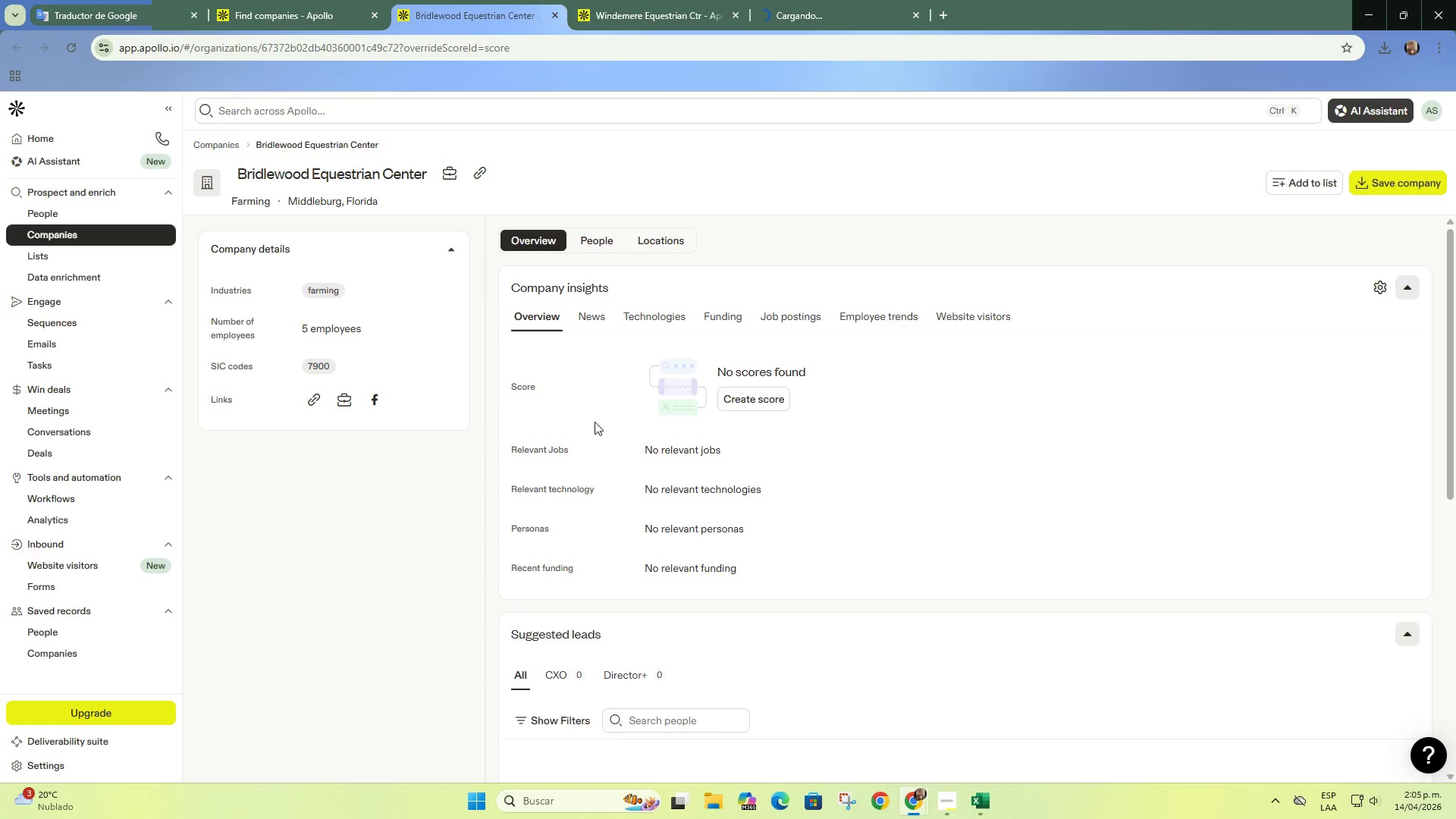 
left_click([620, 237])
 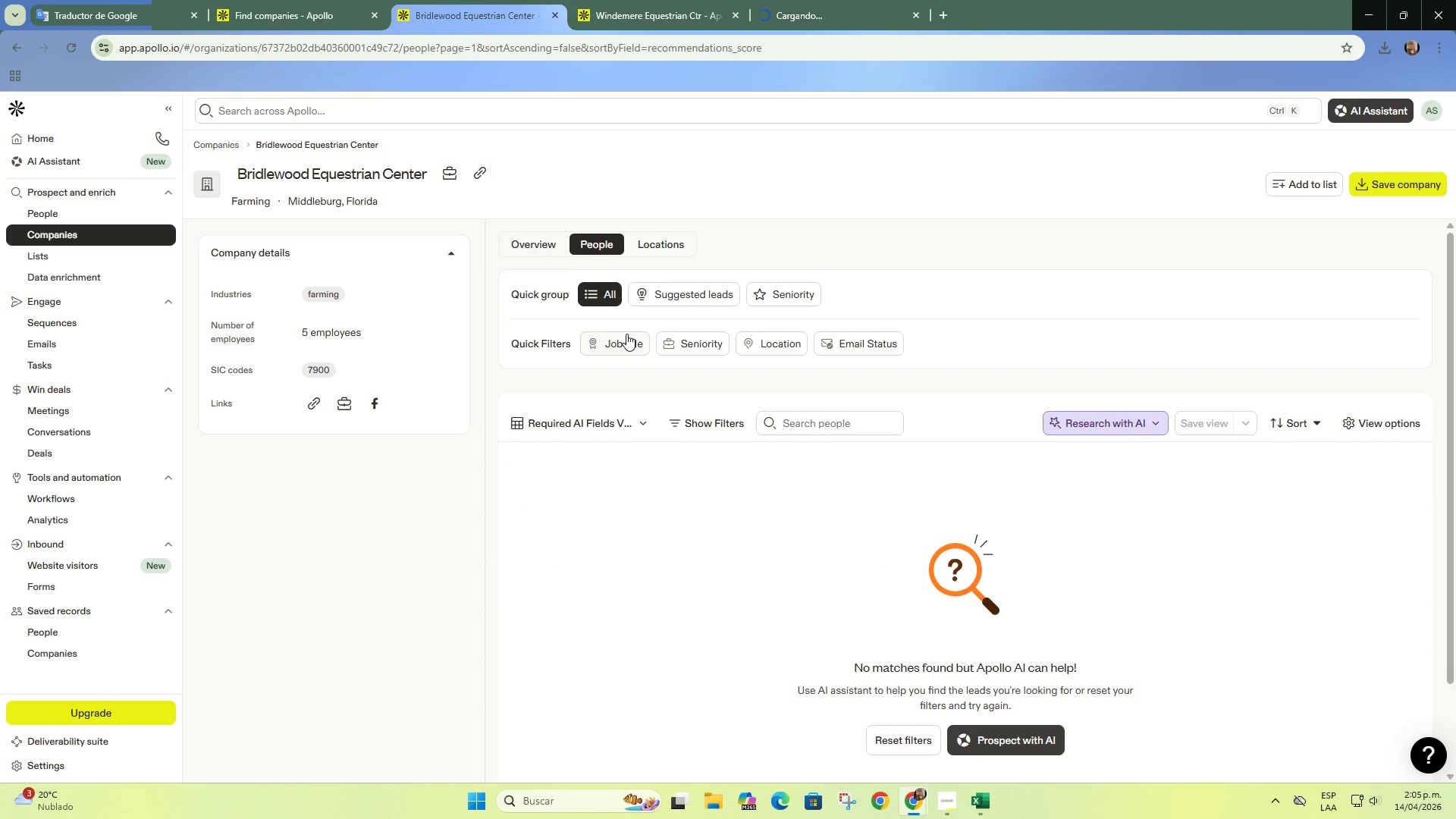 
scroll: coordinate [626, 334], scroll_direction: down, amount: 2.0
 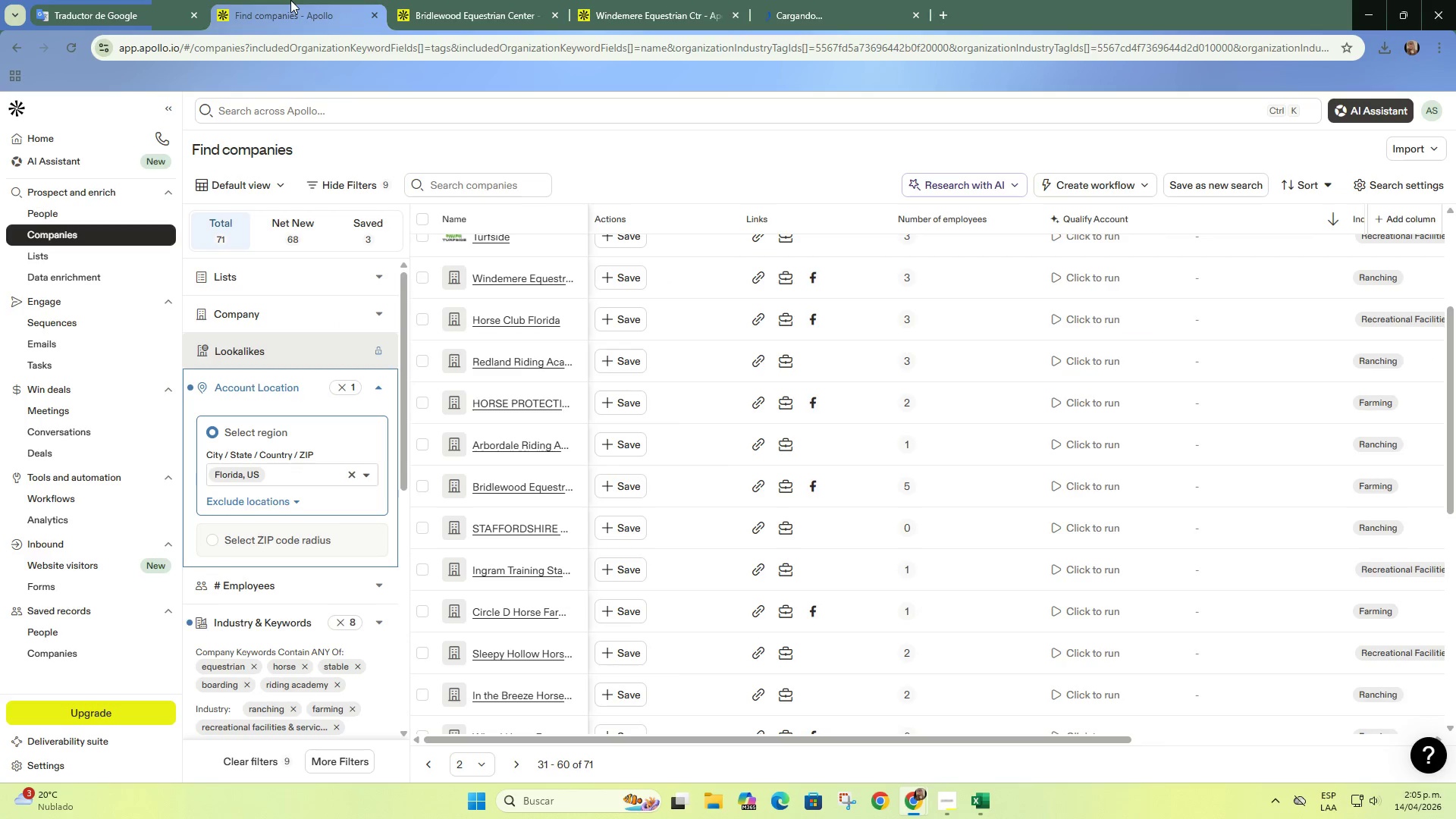 
left_click([290, 0])
 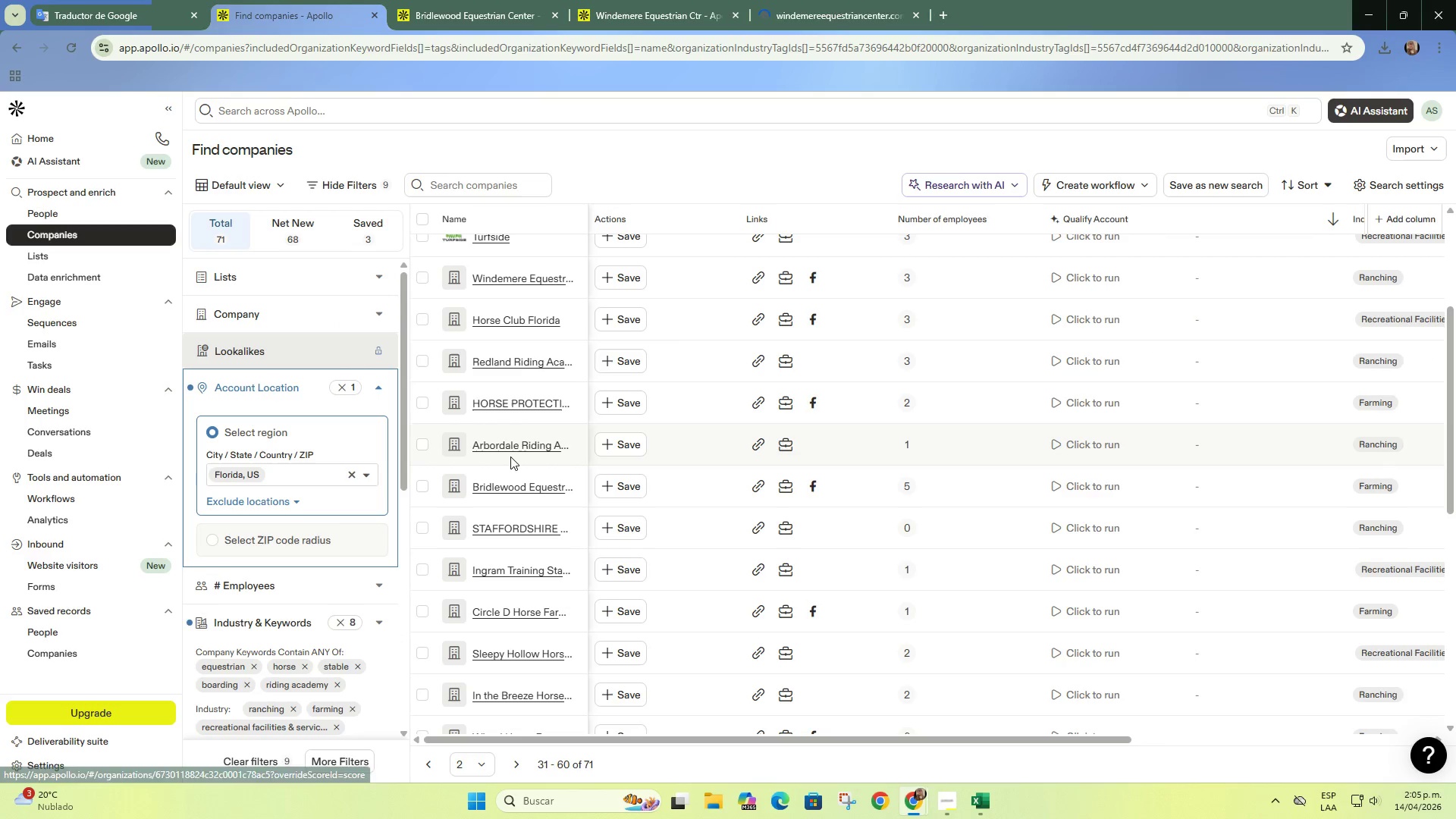 
scroll: coordinate [510, 457], scroll_direction: down, amount: 2.0
 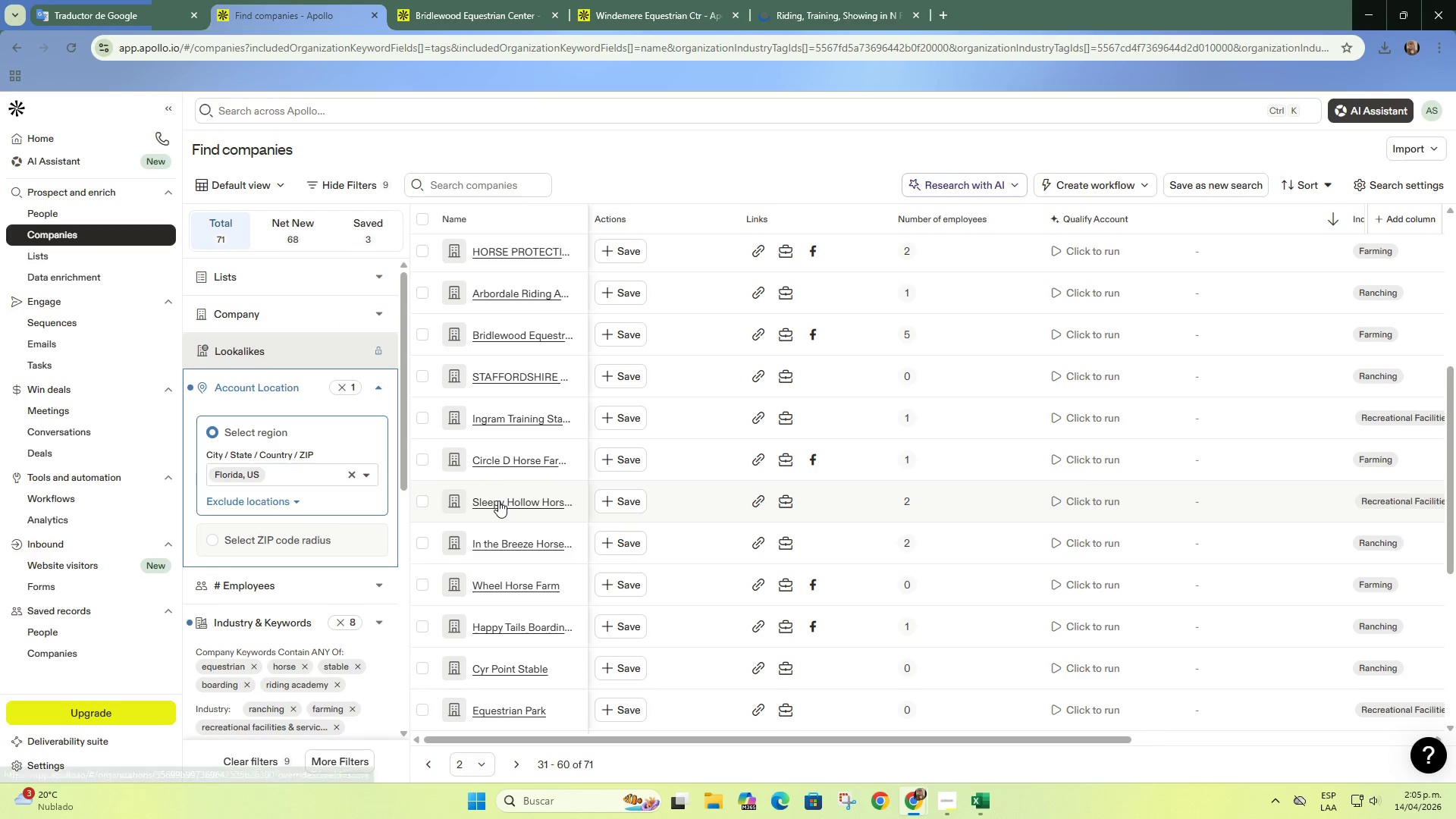 
right_click([498, 500])
 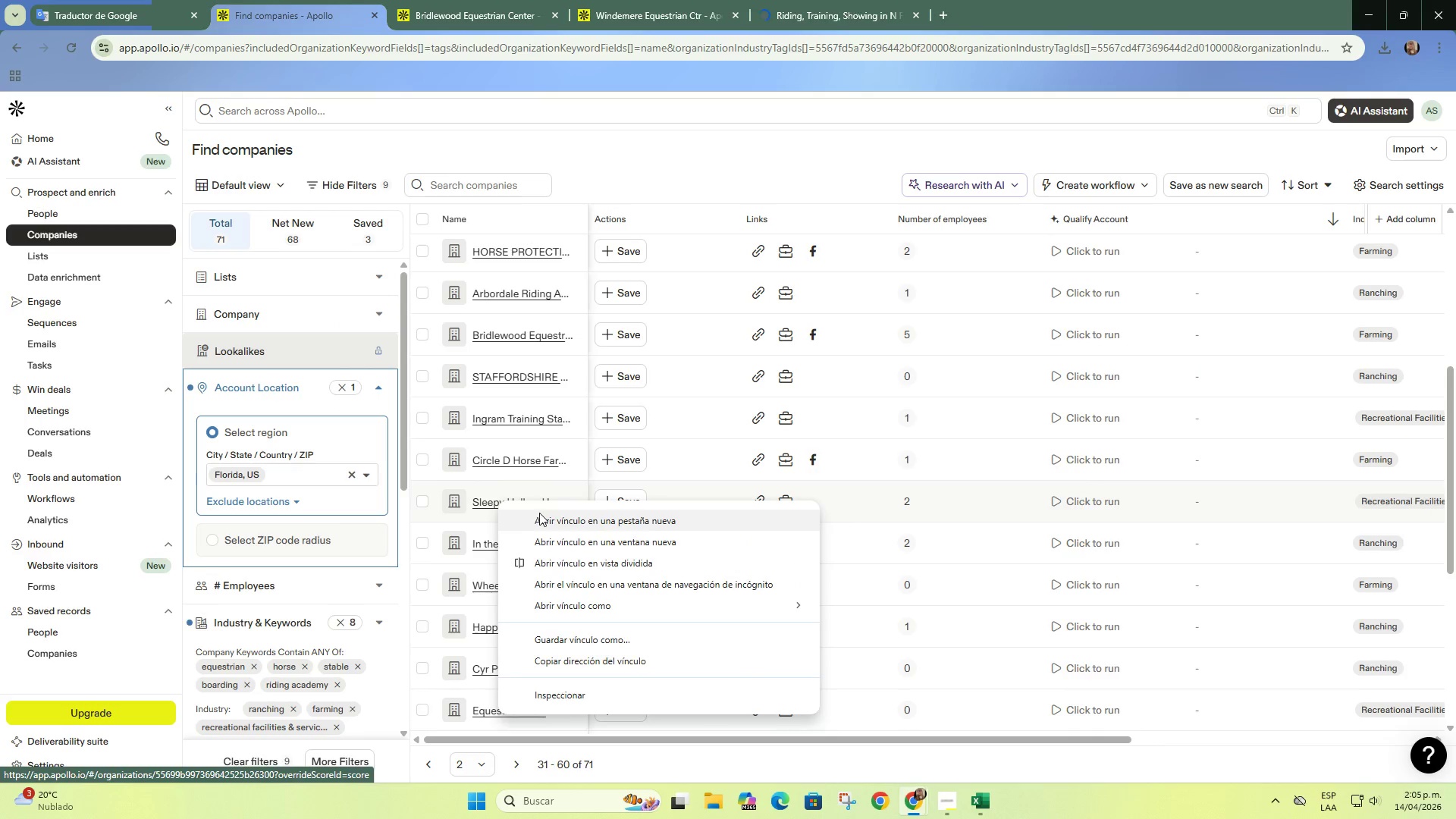 
left_click([539, 513])
 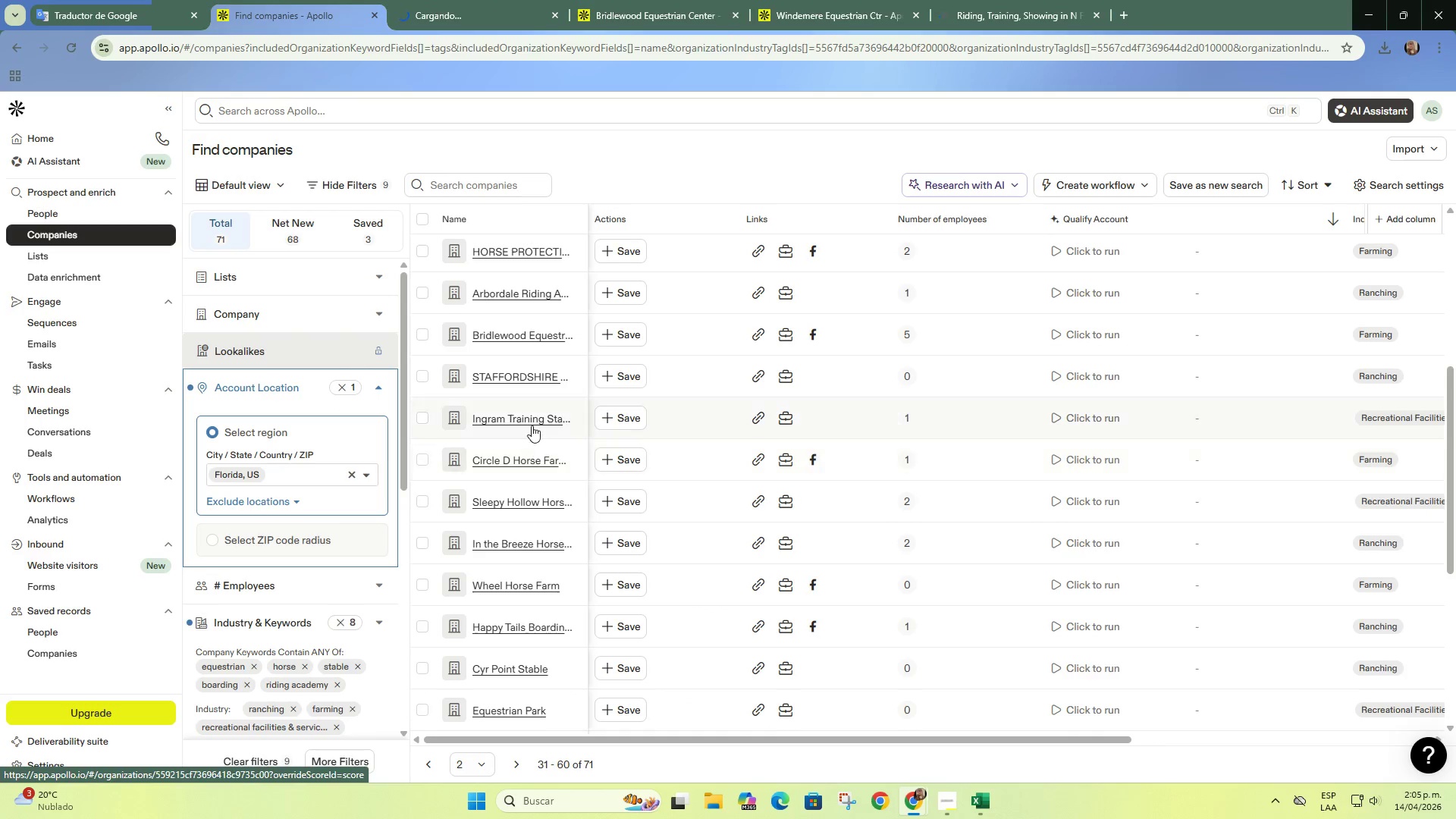 
mouse_move([537, 420])
 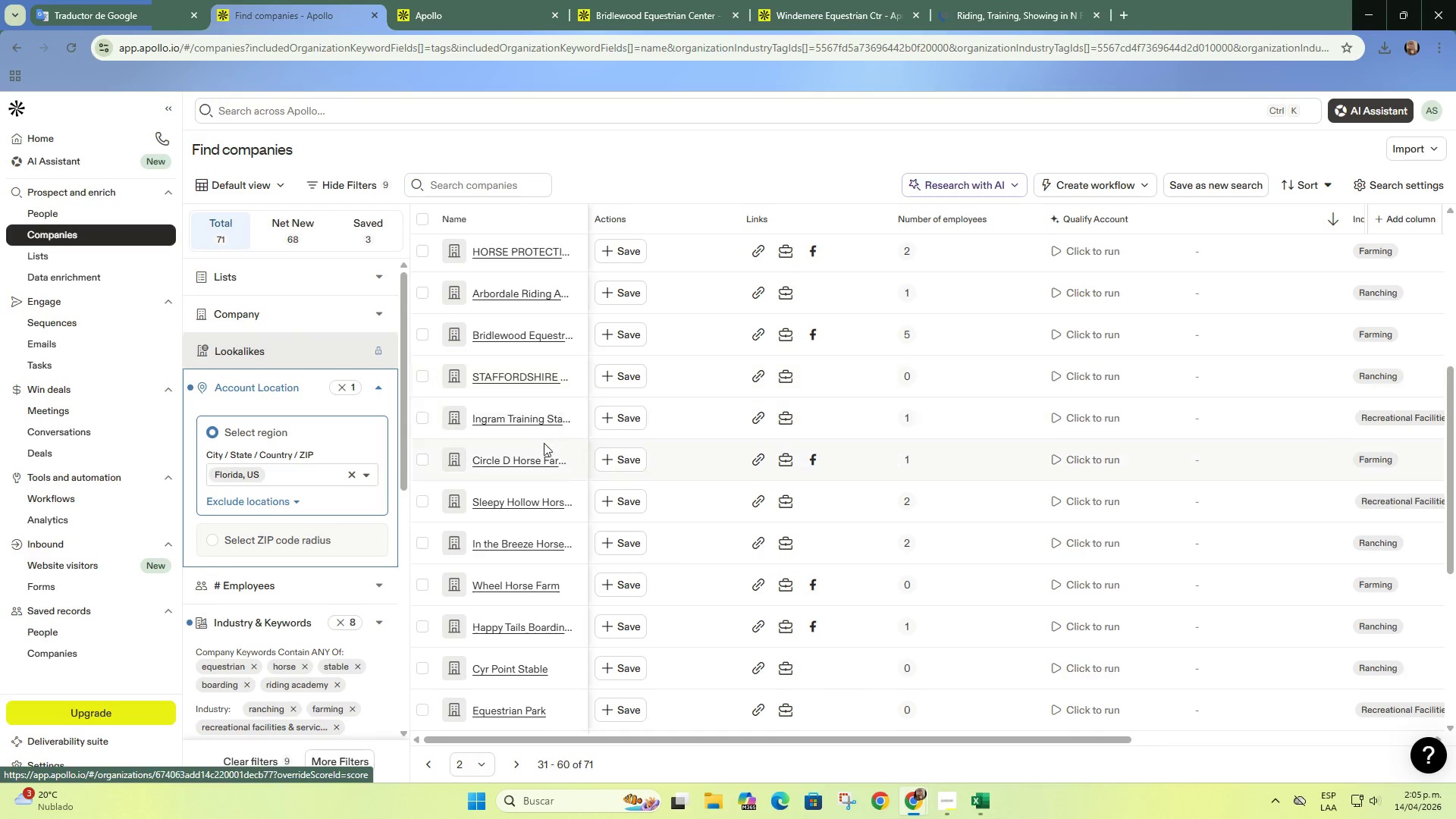 
mouse_move([544, 404])
 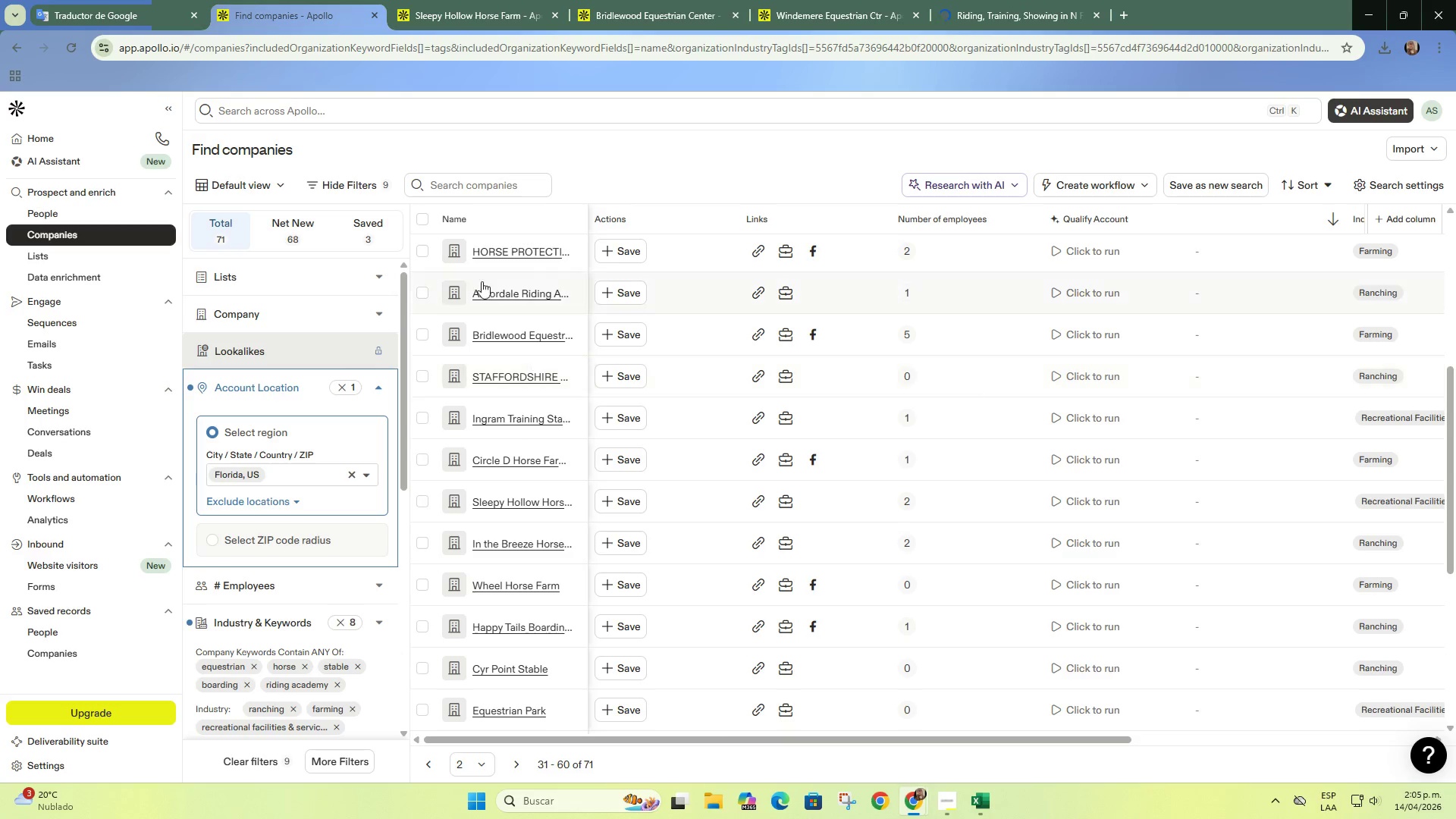 
left_click_drag(start_coordinate=[405, 0], to_coordinate=[412, 0])
 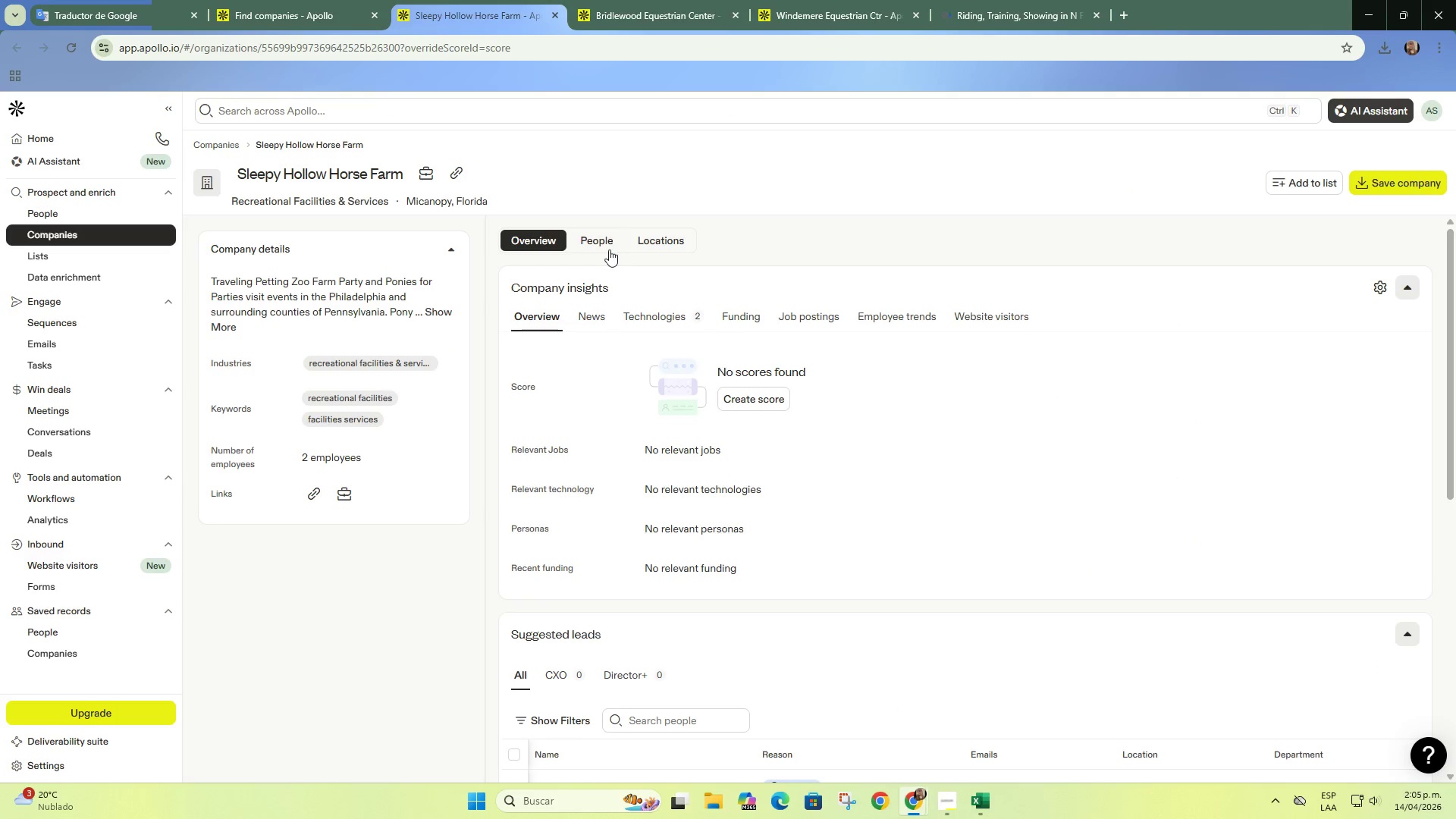 
double_click([604, 247])
 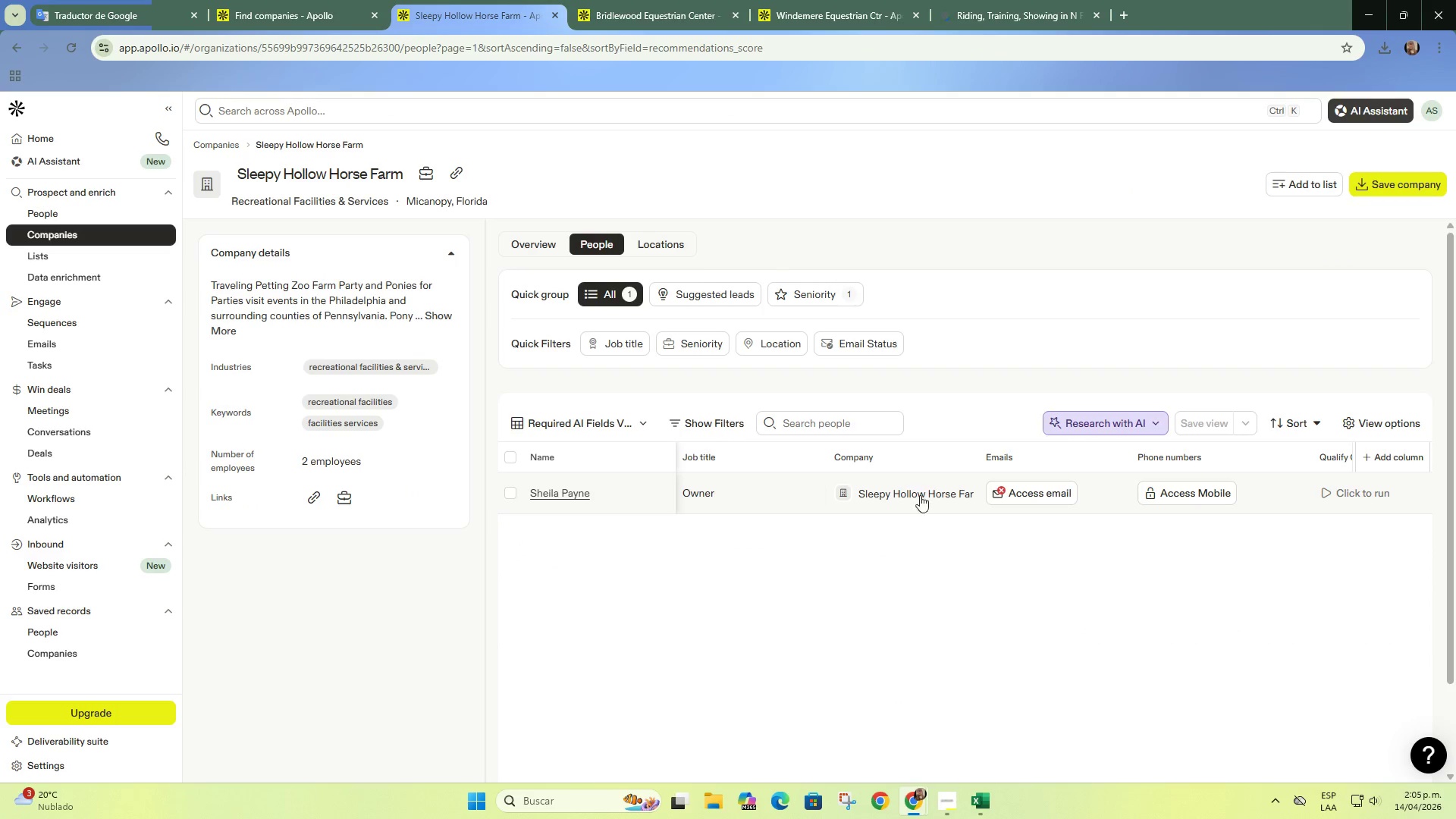 
left_click([1059, 497])
 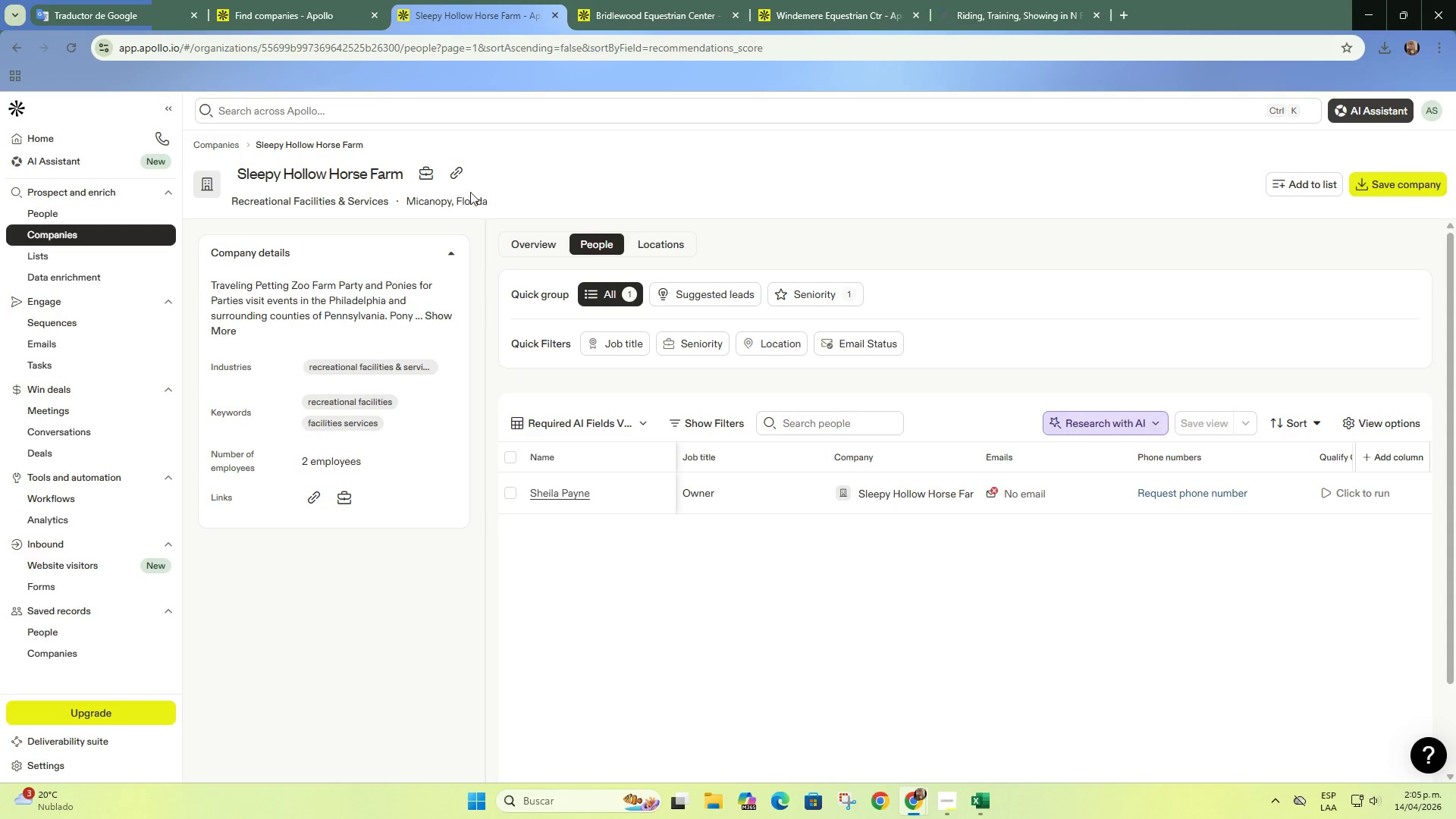 
wait(6.19)
 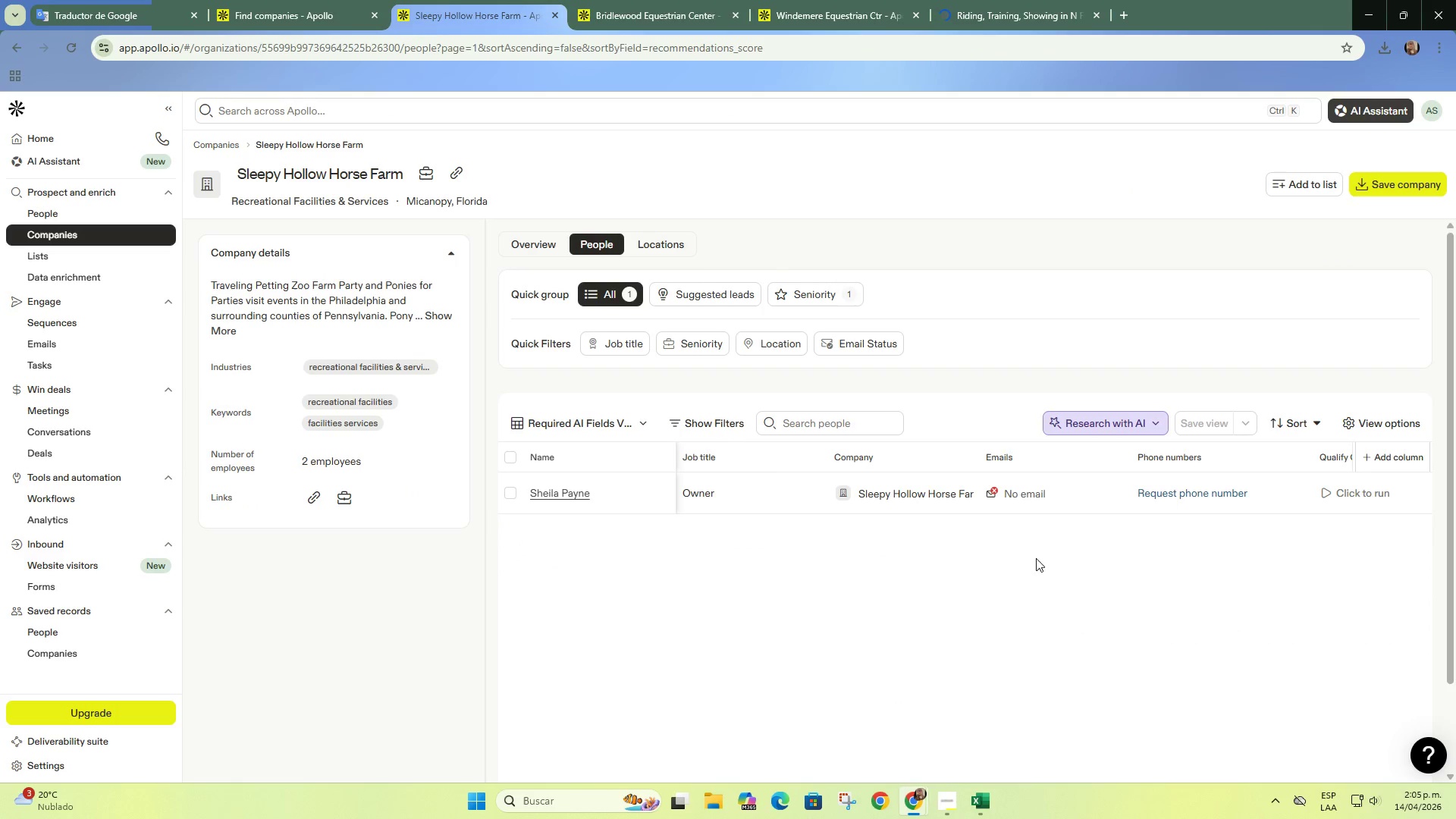 
left_click([457, 171])
 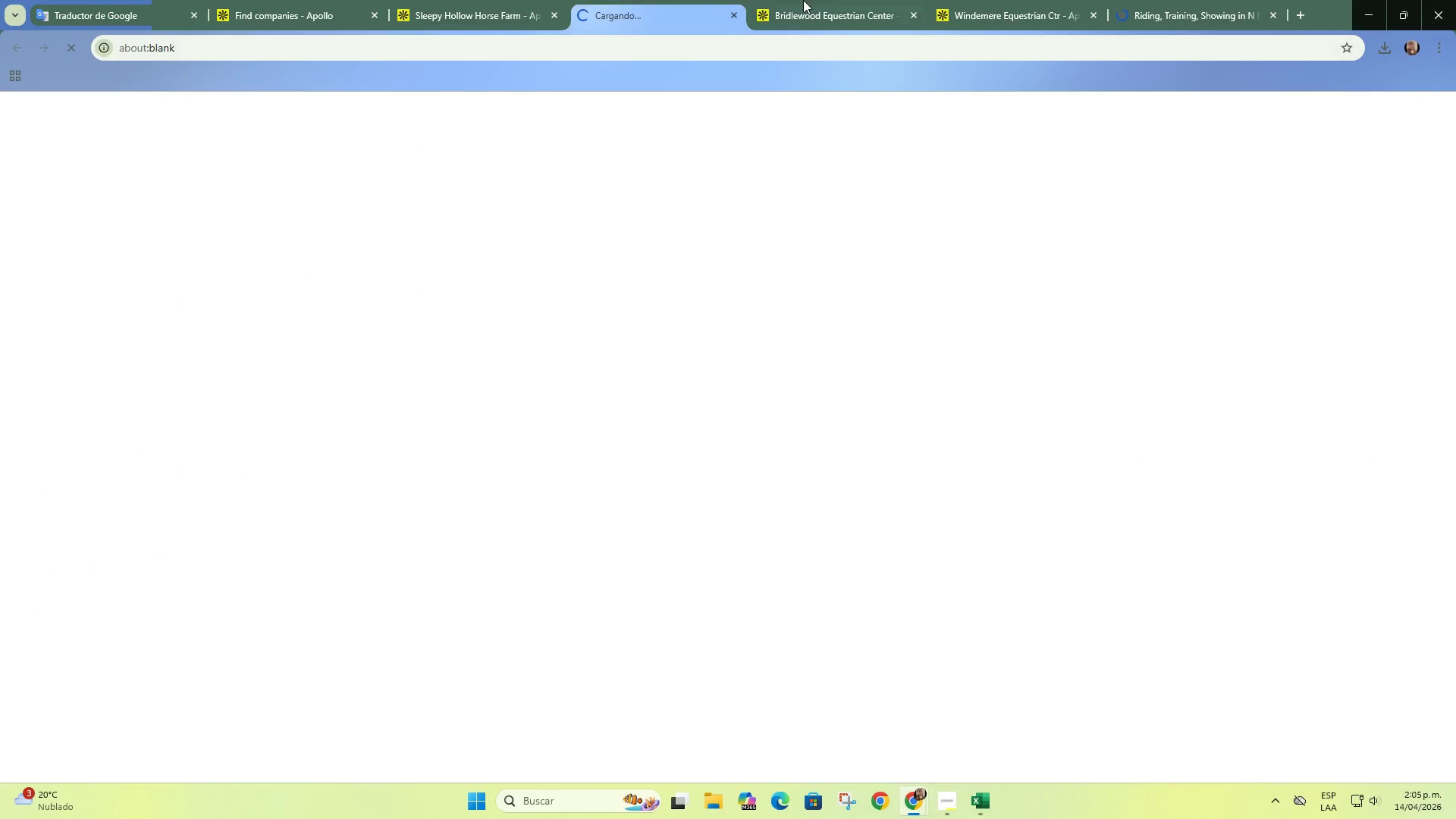 
left_click([810, 0])
 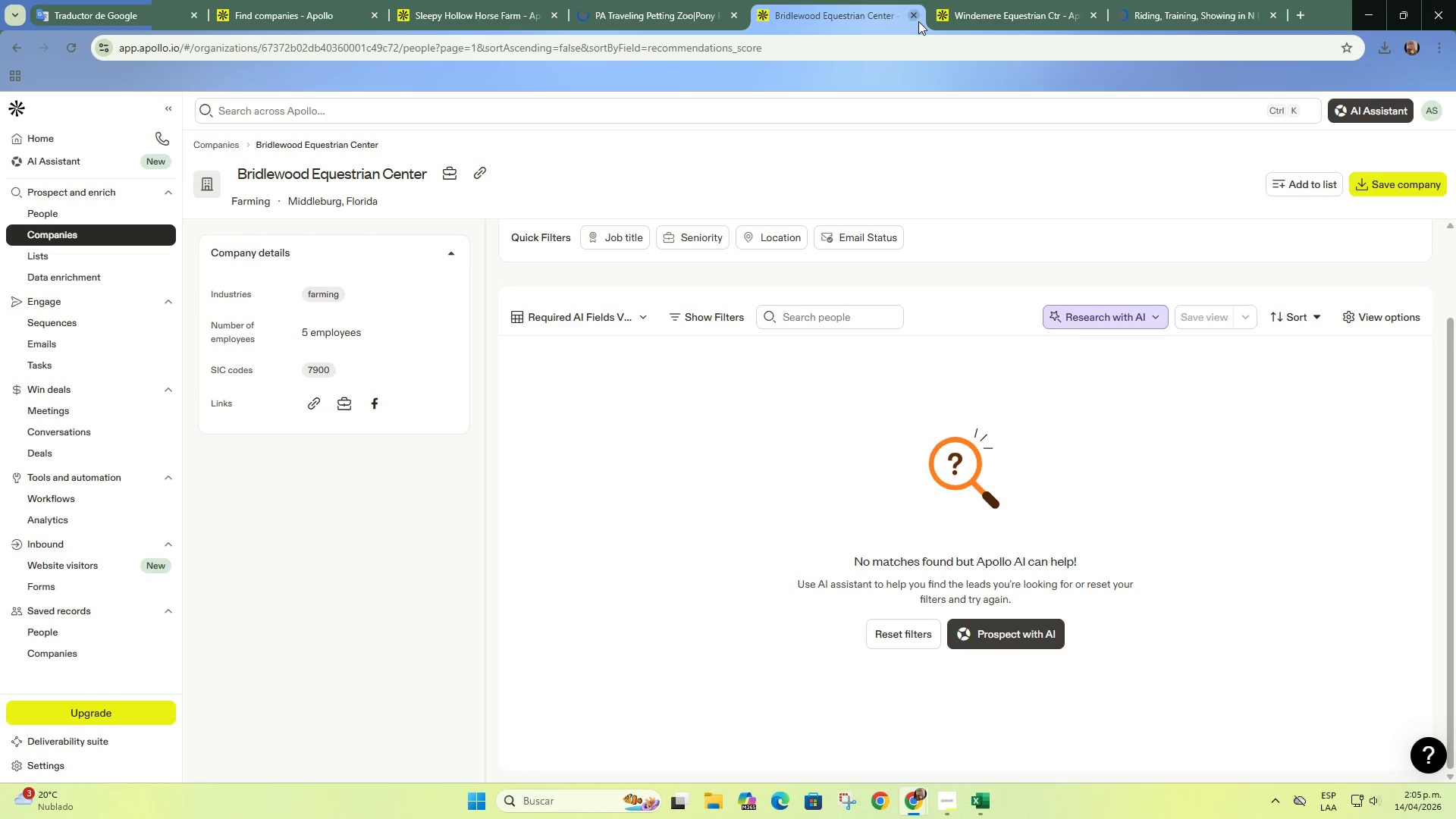 
left_click([918, 21])
 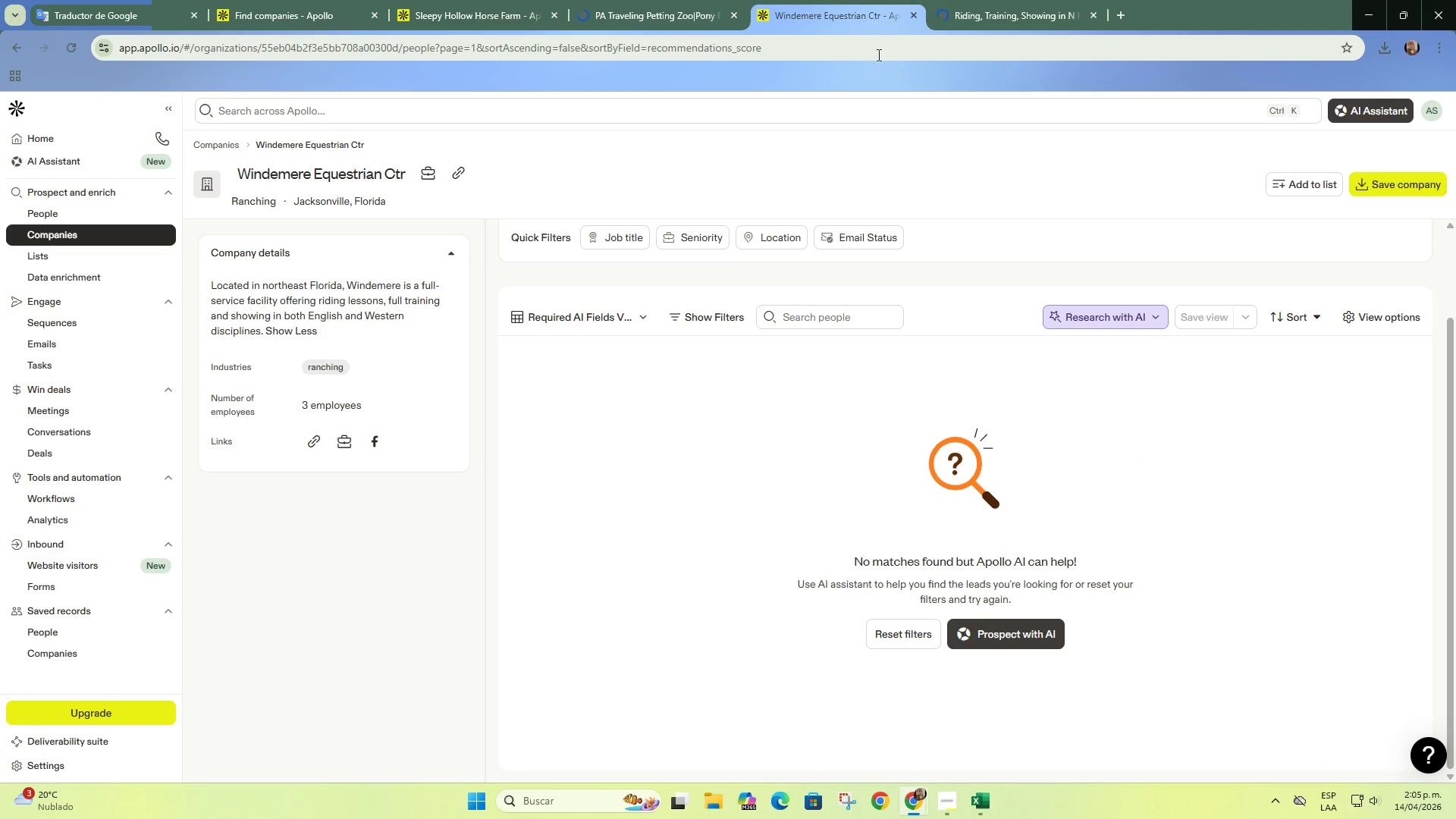 
left_click([679, 0])
 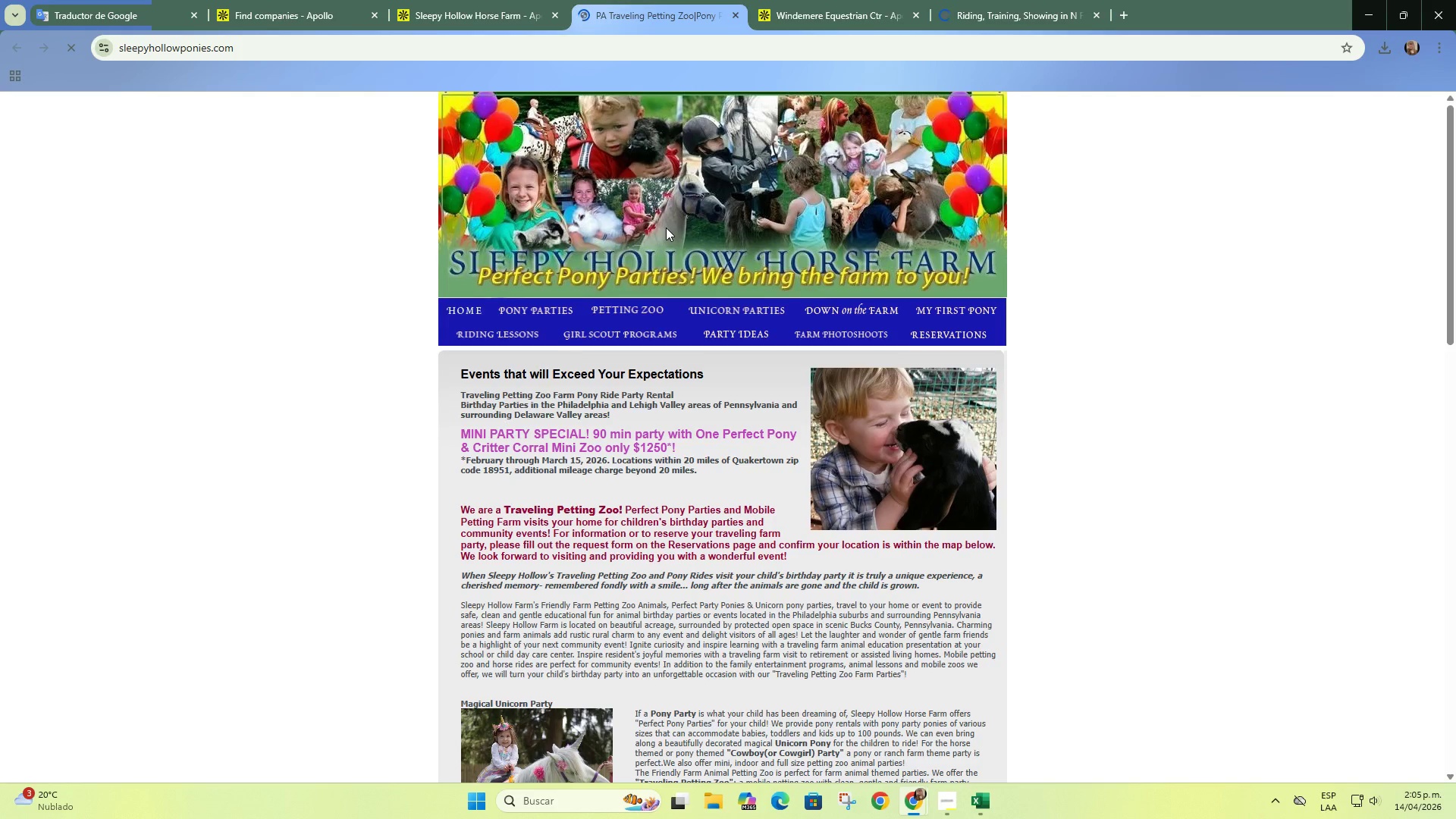 
scroll: coordinate [666, 228], scroll_direction: down, amount: 6.0
 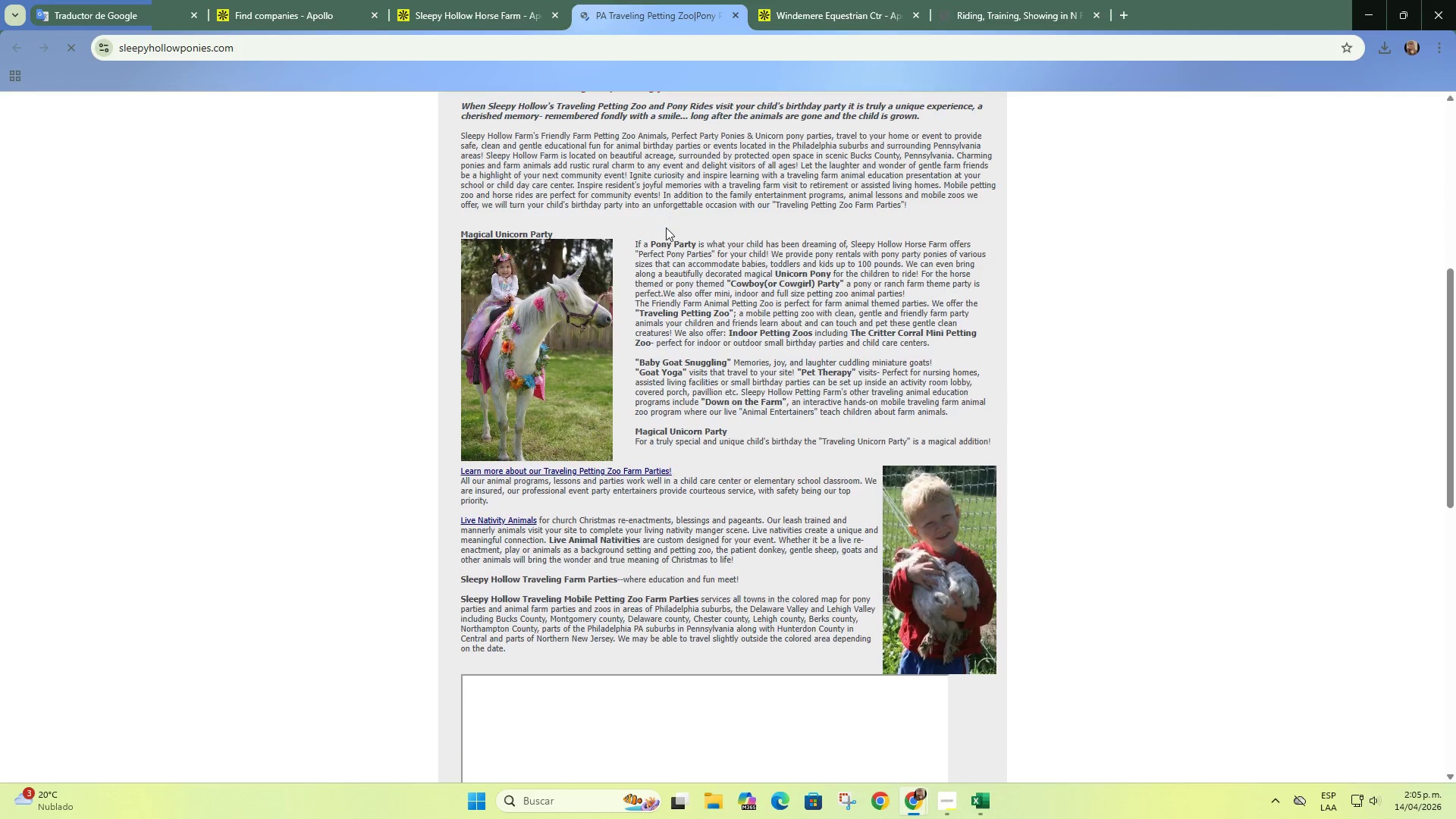 
left_click([488, 0])
 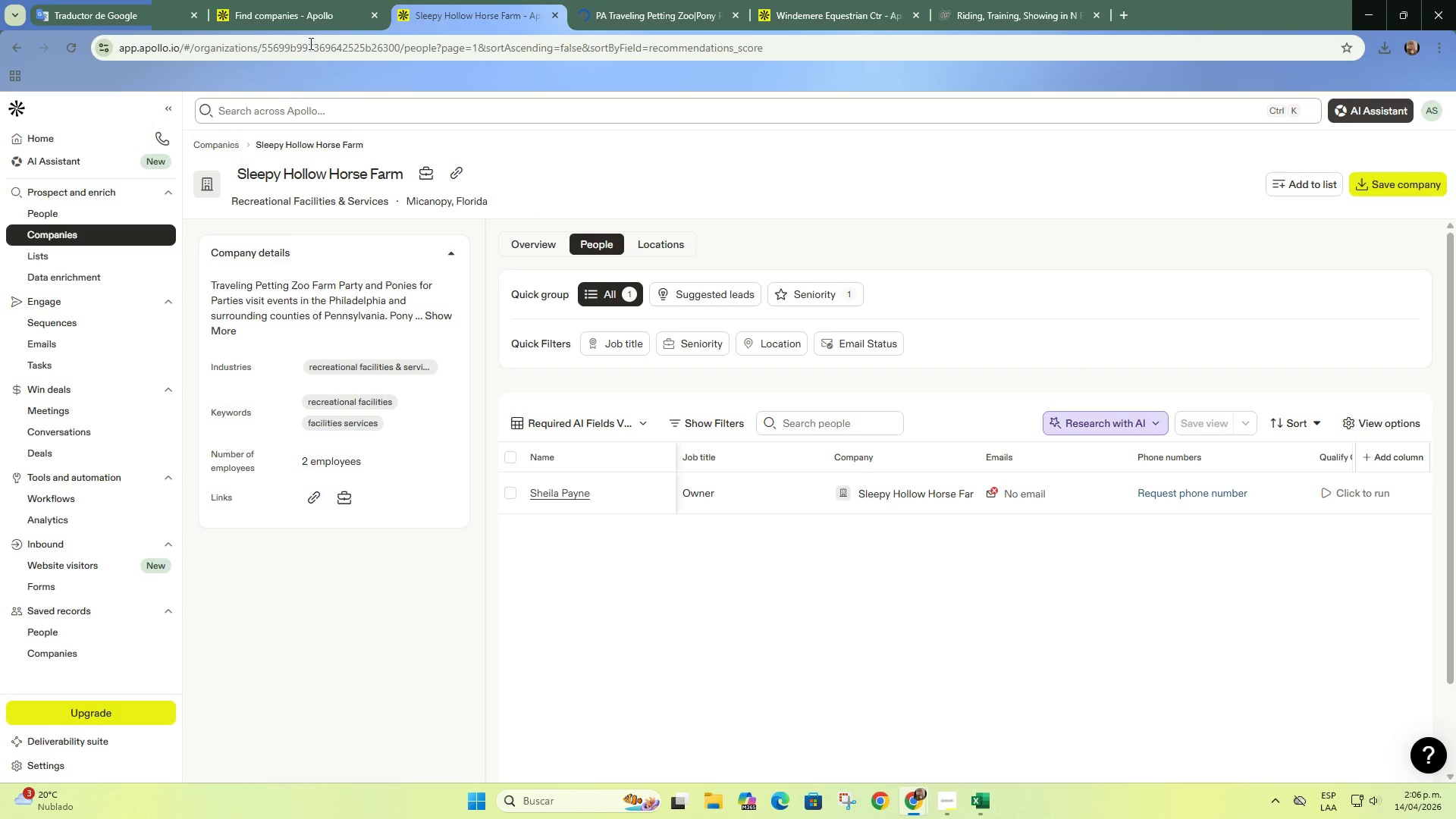 
scroll: coordinate [547, 183], scroll_direction: up, amount: 1.0
 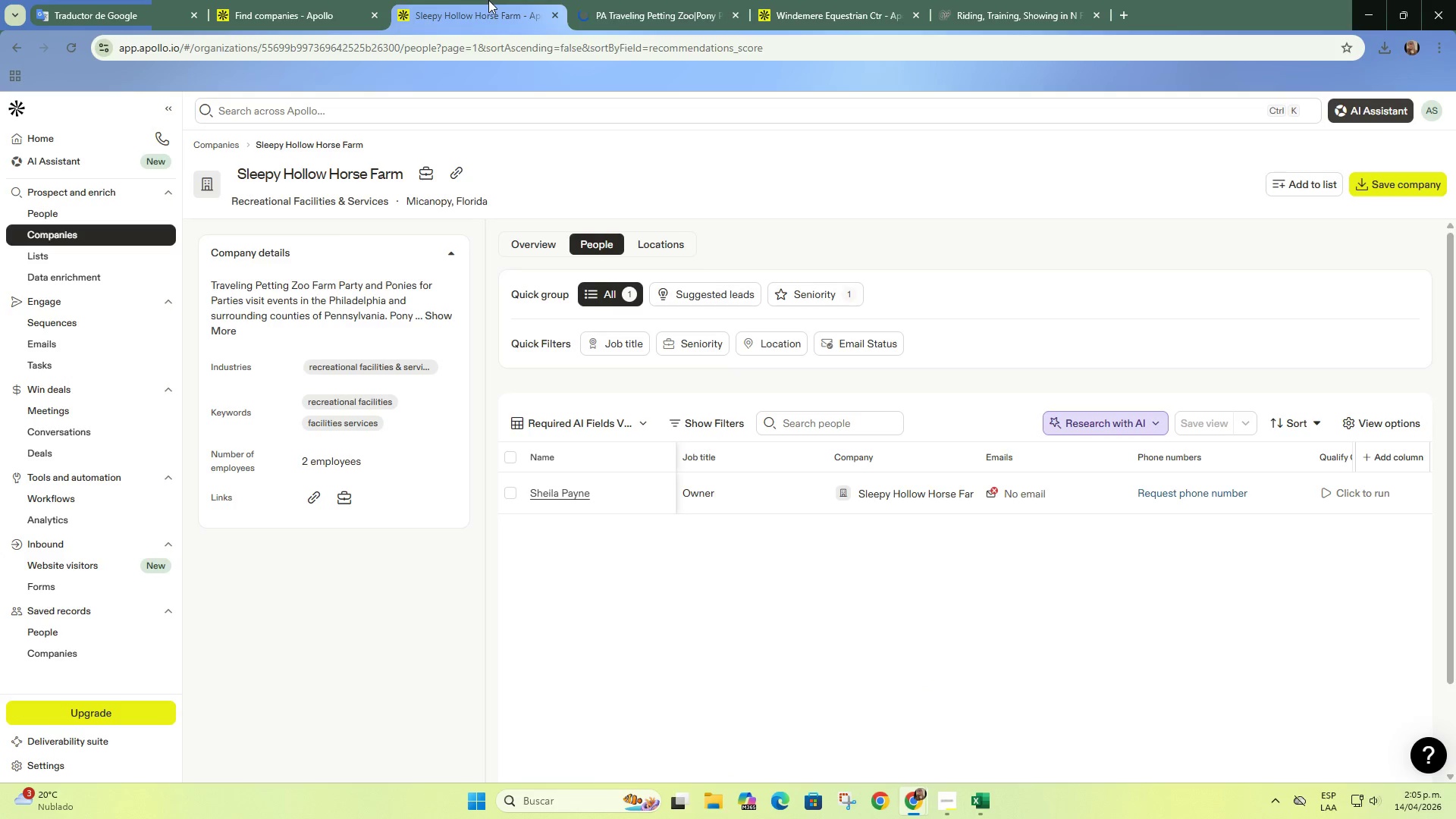 
left_click([300, 0])
 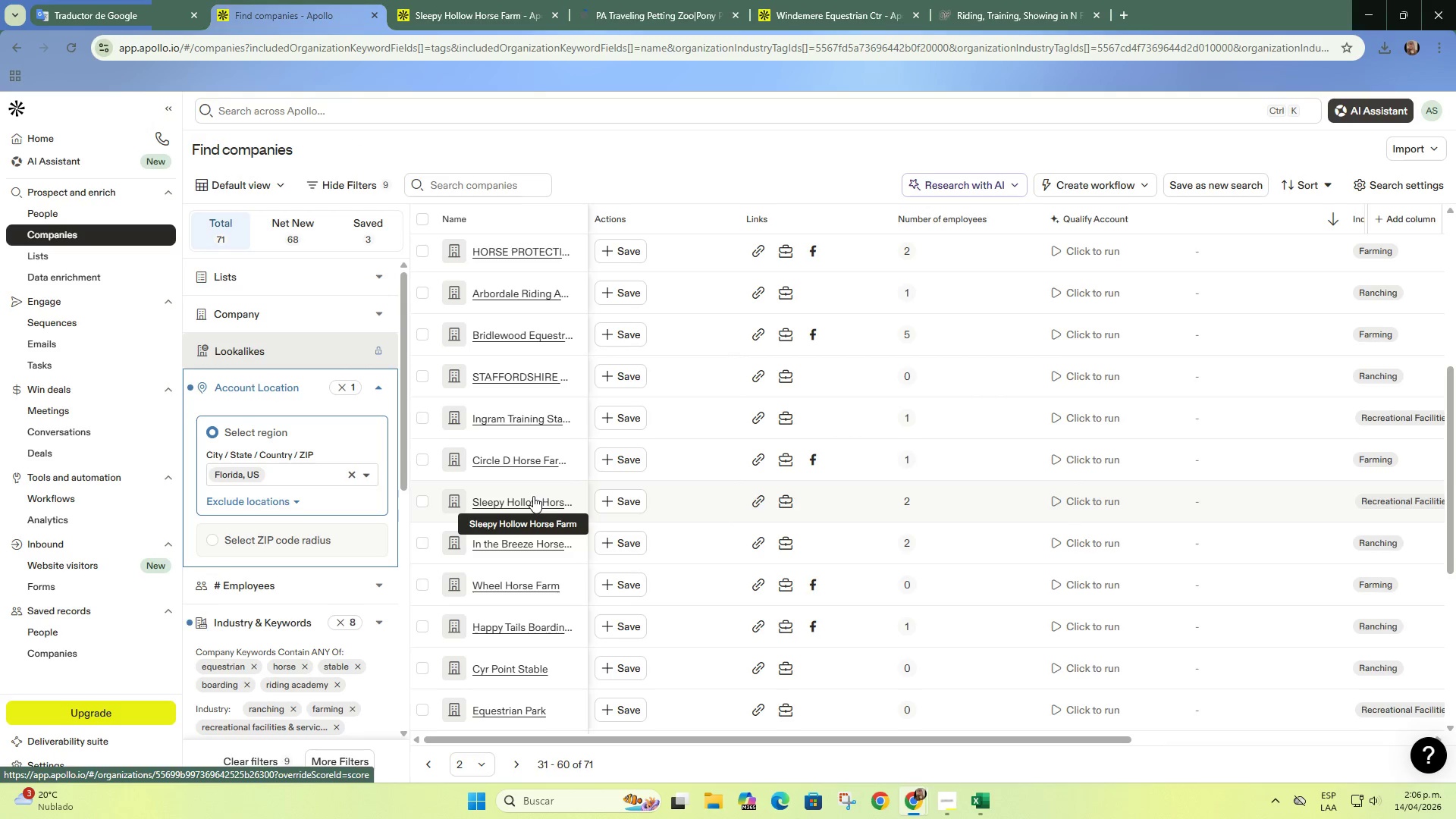 
wait(6.97)
 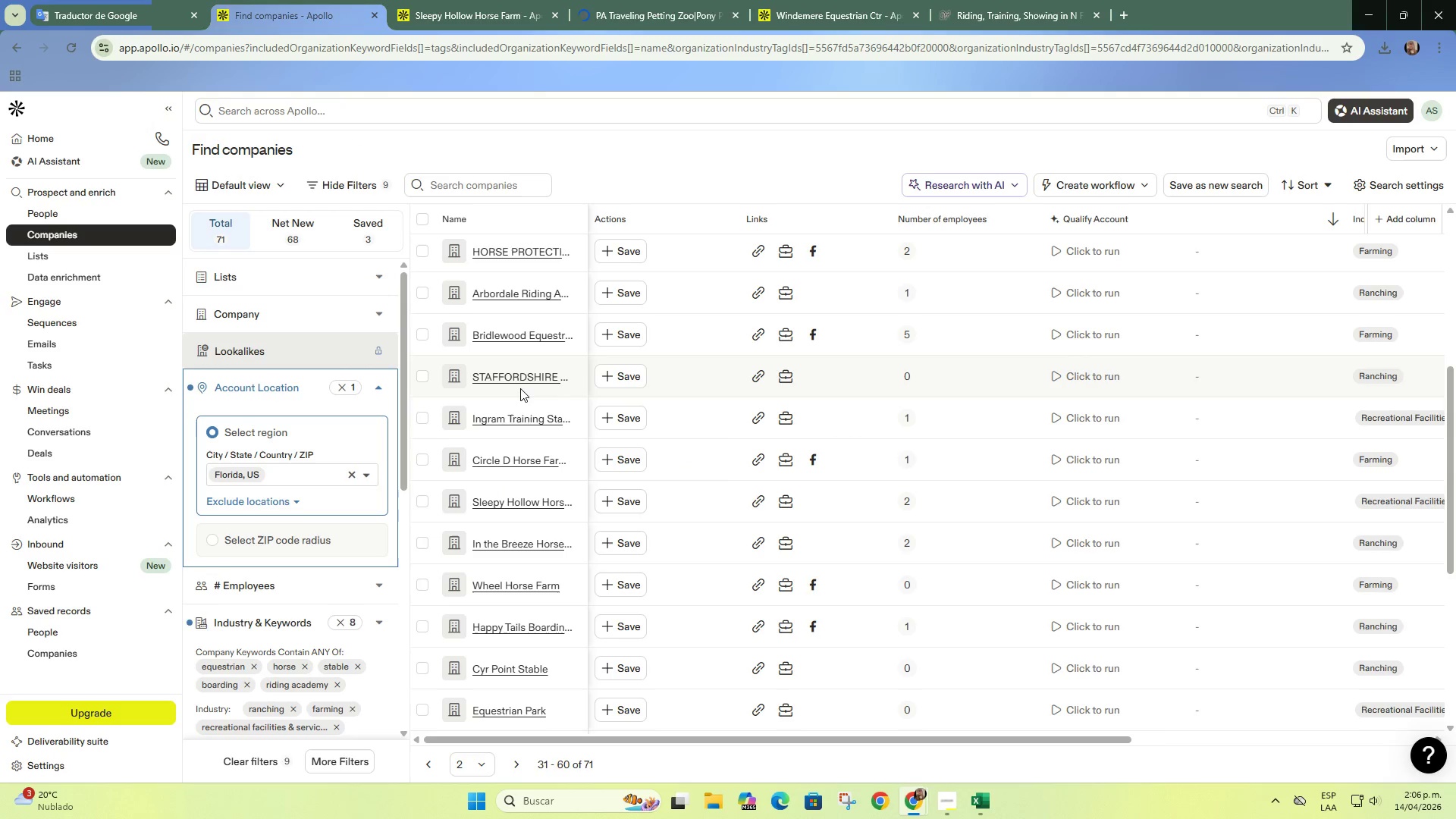 
scroll: coordinate [533, 496], scroll_direction: down, amount: 1.0
 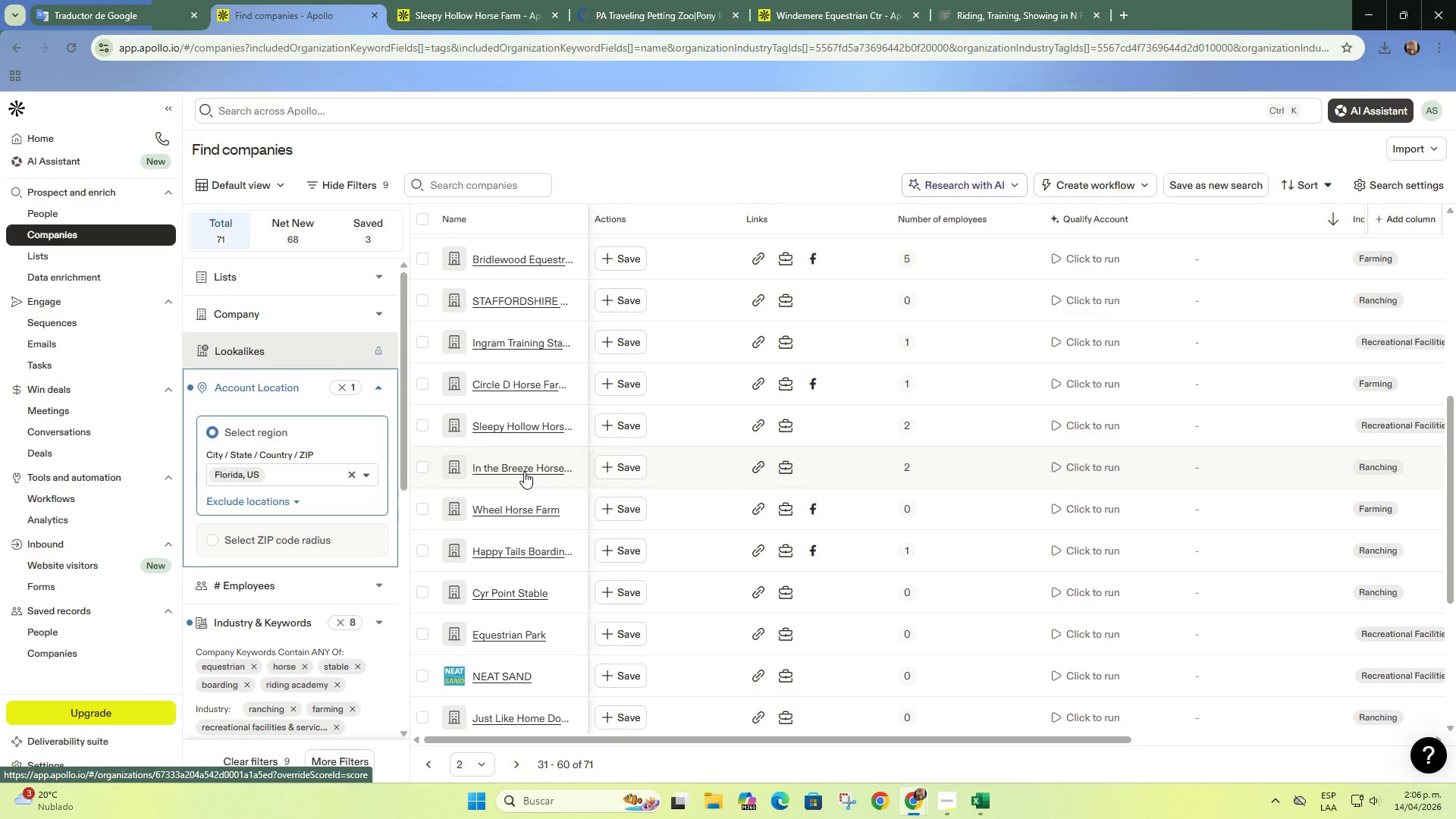 
right_click([524, 472])
 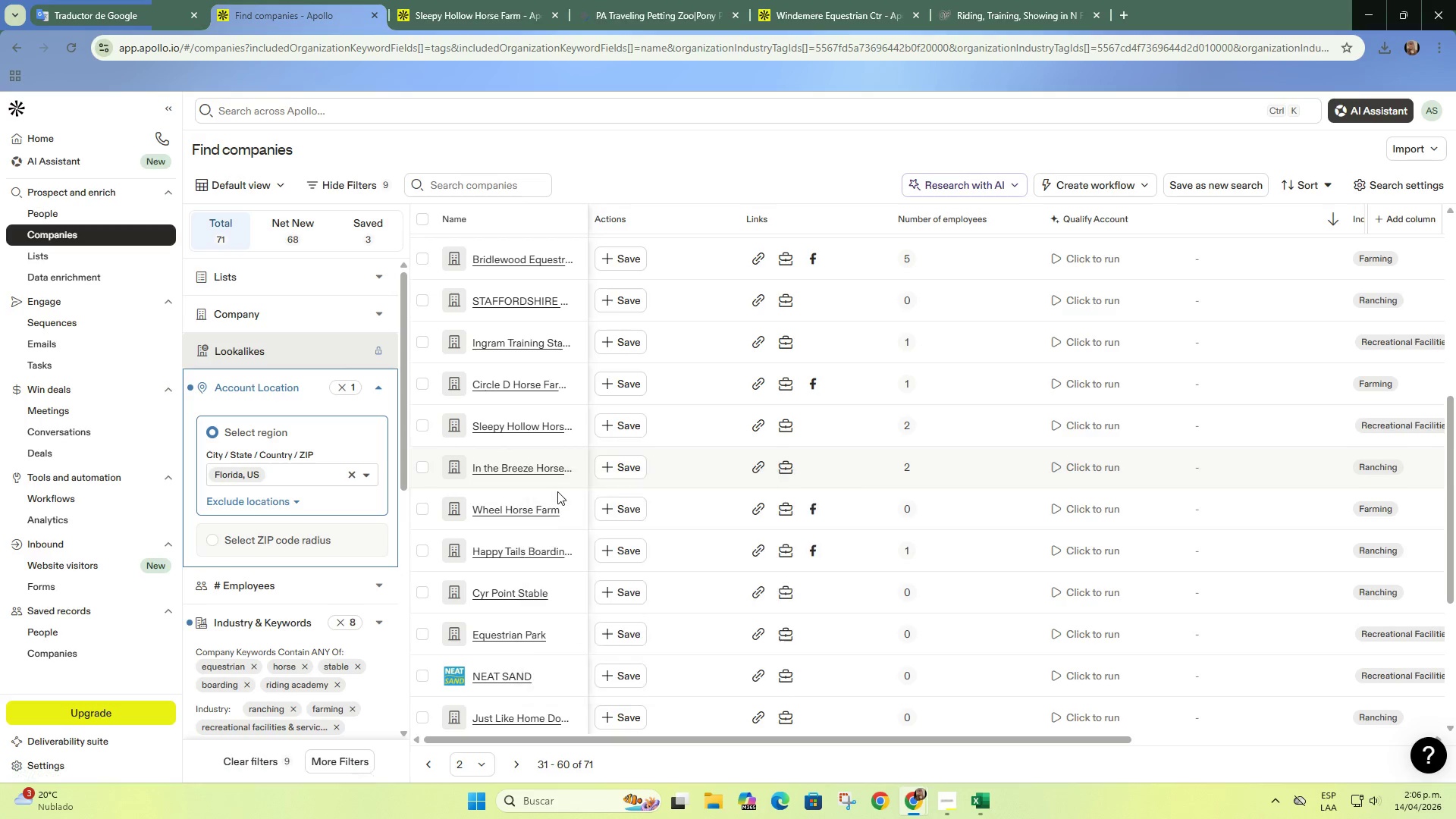 
left_click([557, 491])
 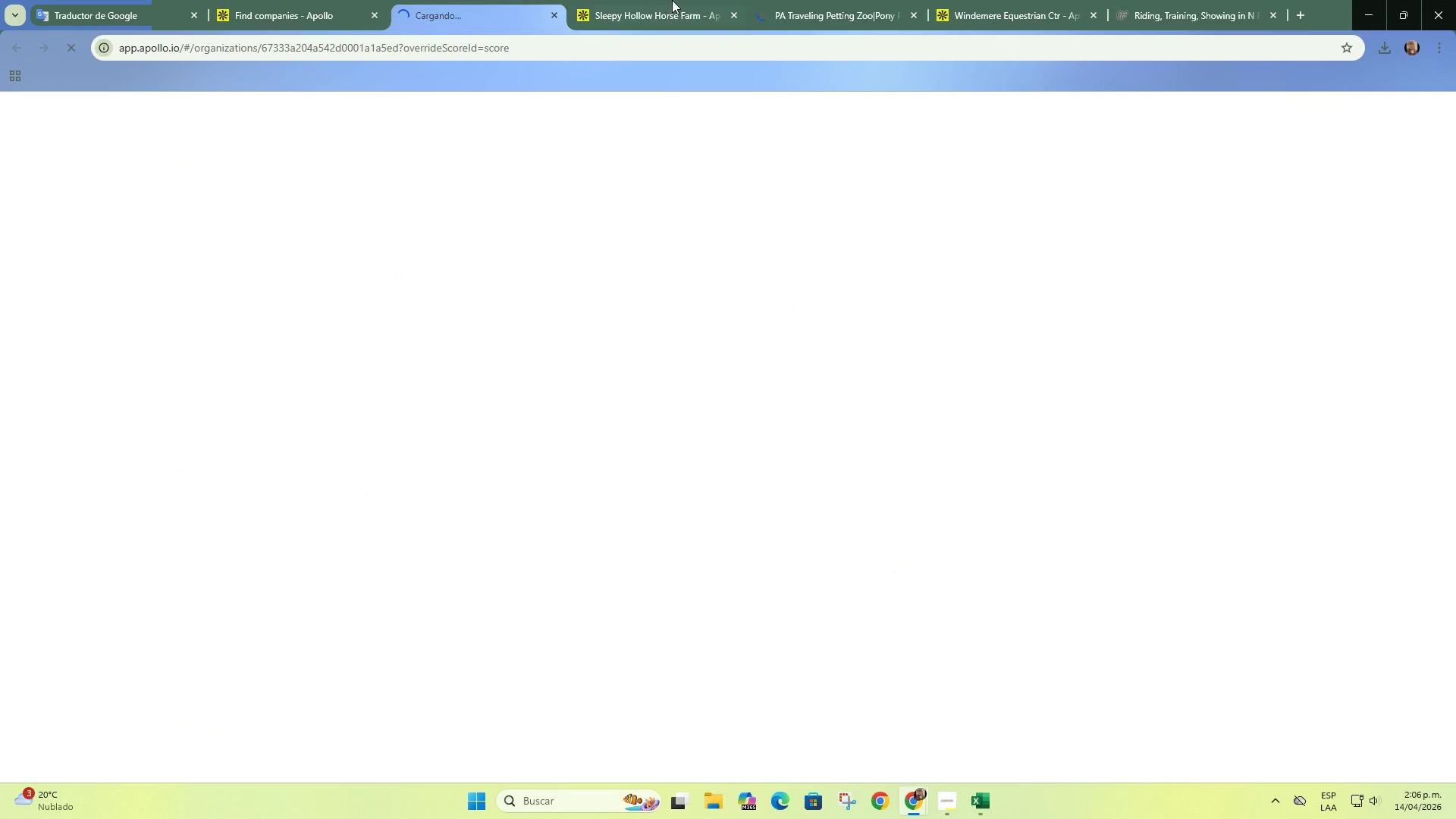 
double_click([672, 0])
 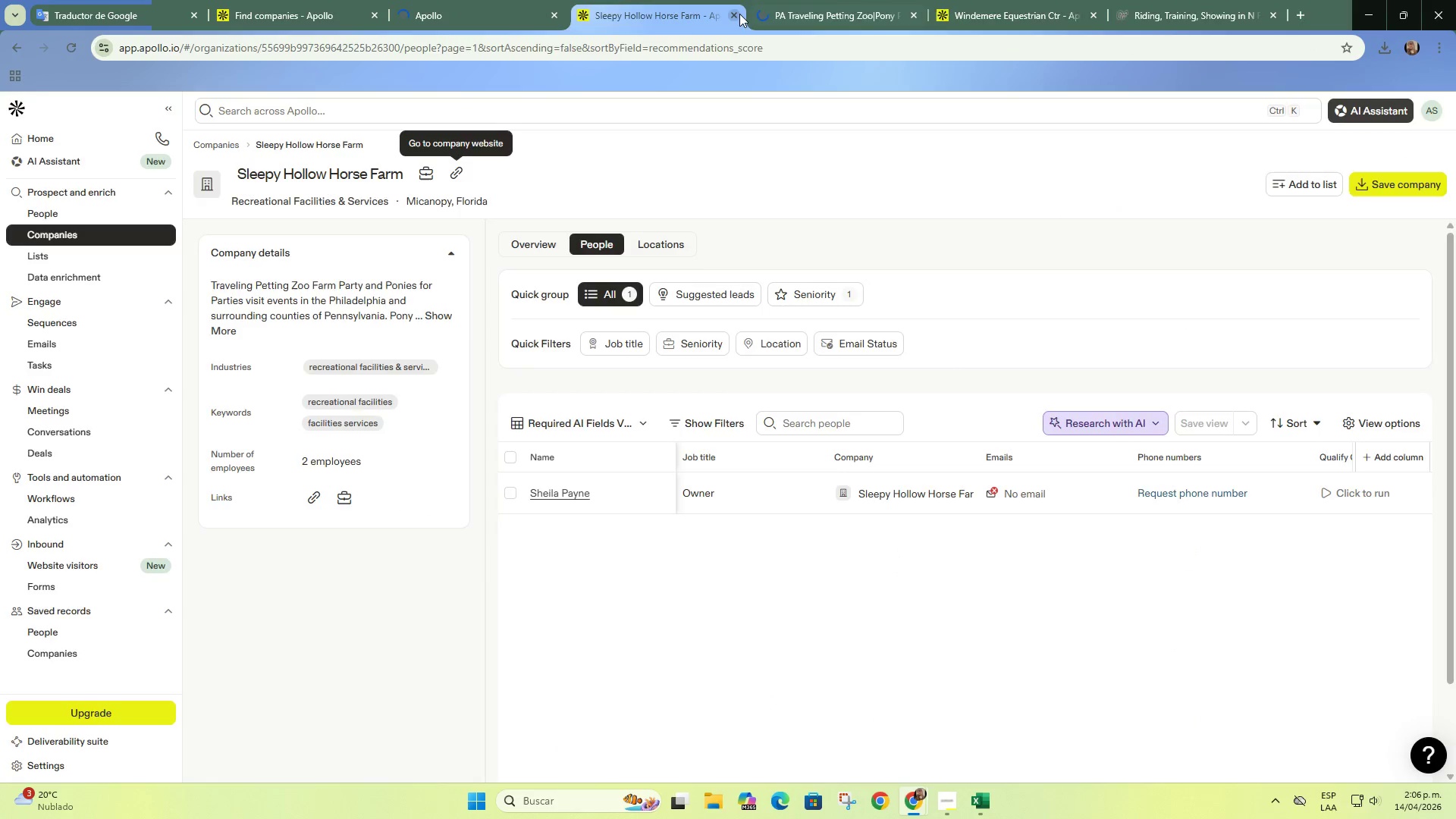 
left_click([739, 14])
 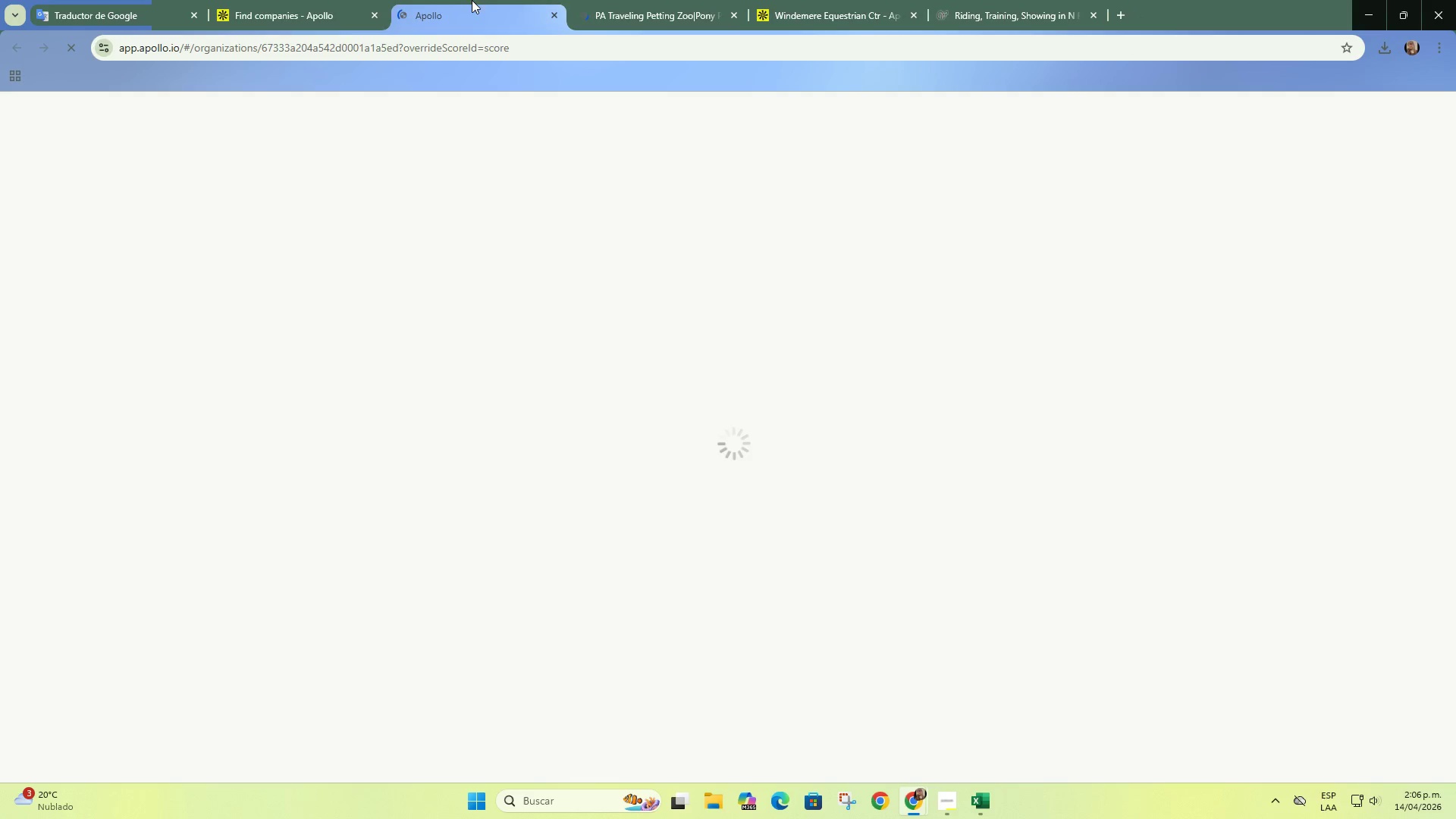 
left_click([472, 0])
 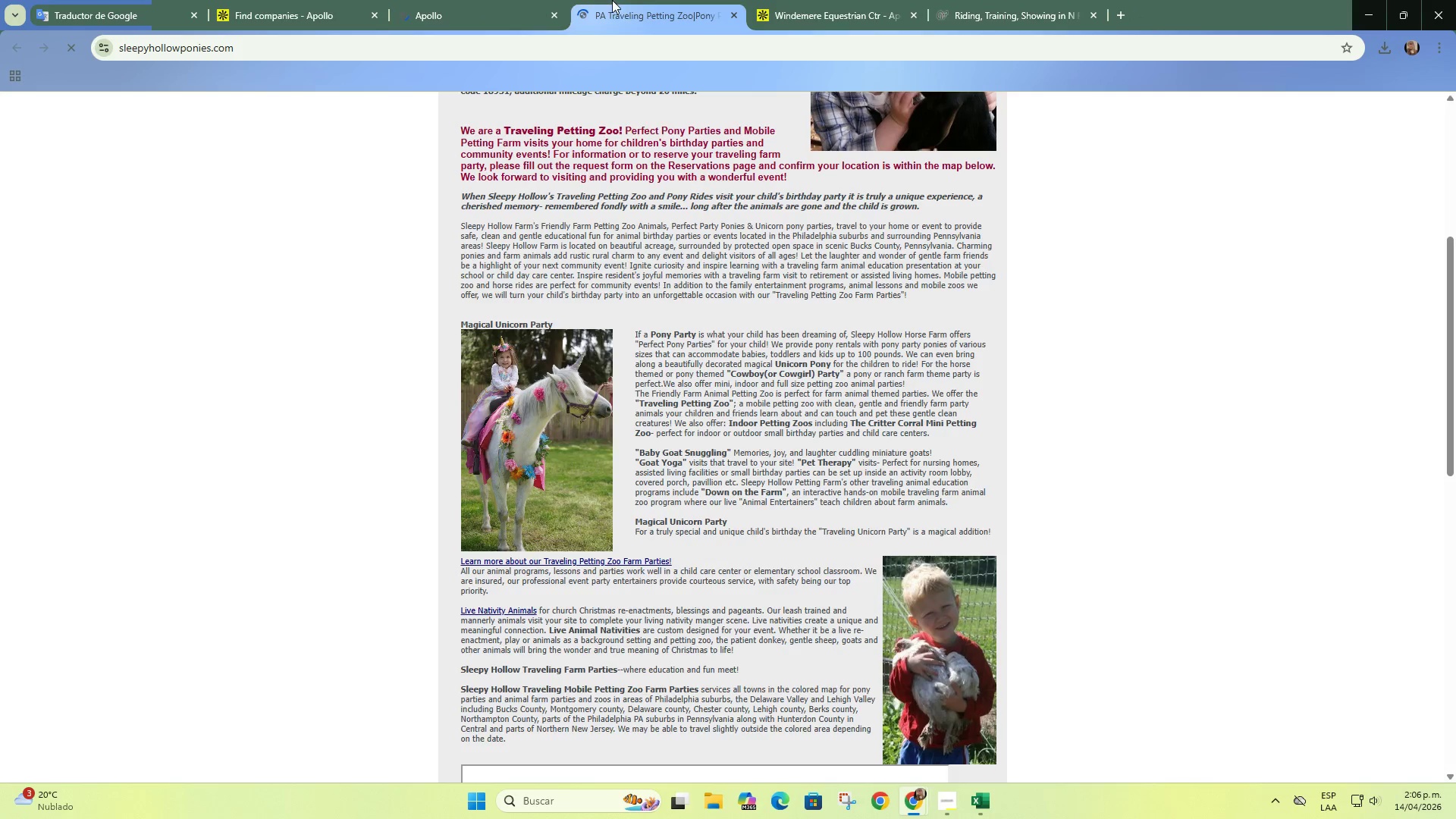 
left_click([612, 0])
 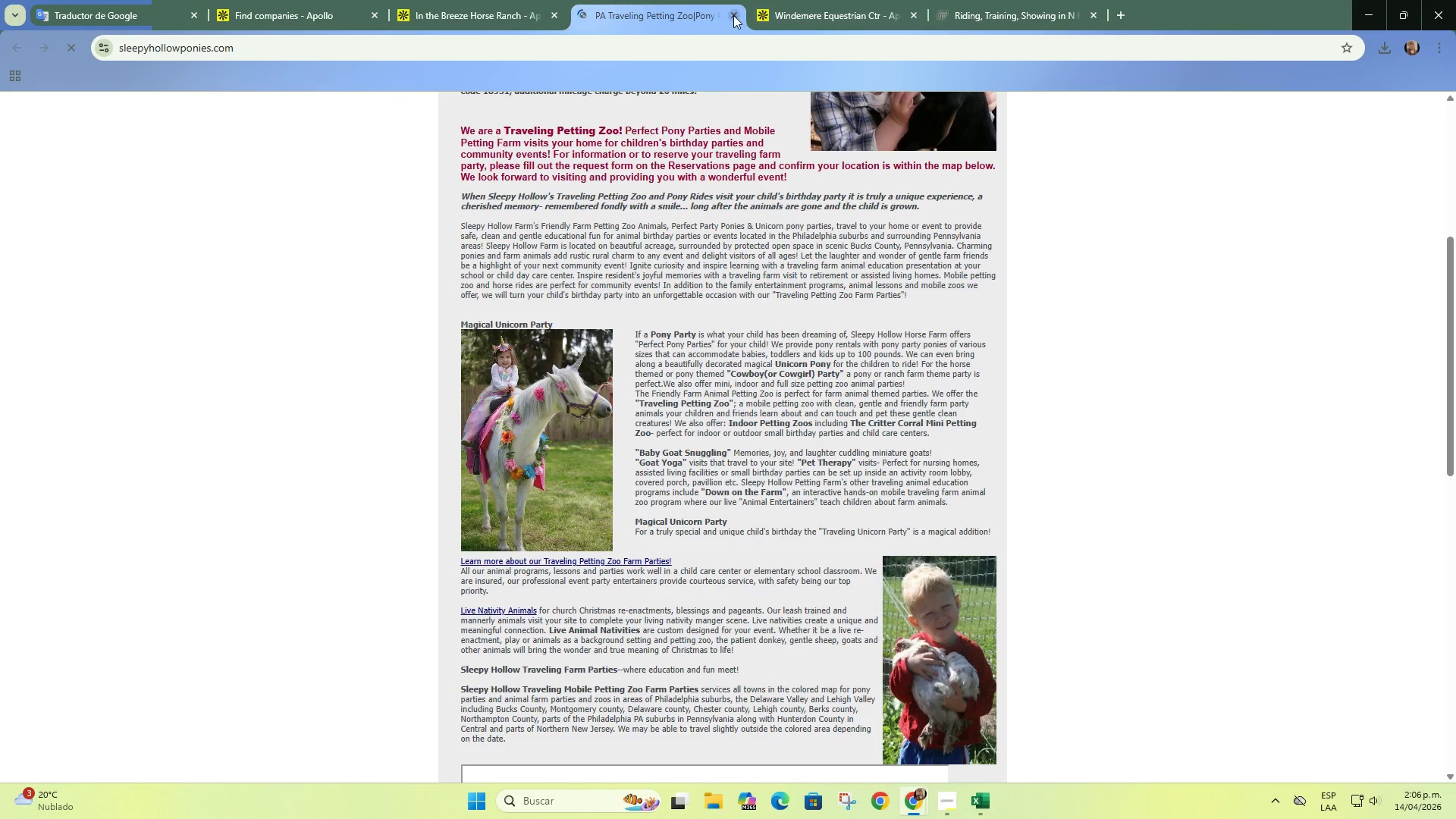 
left_click([733, 15])
 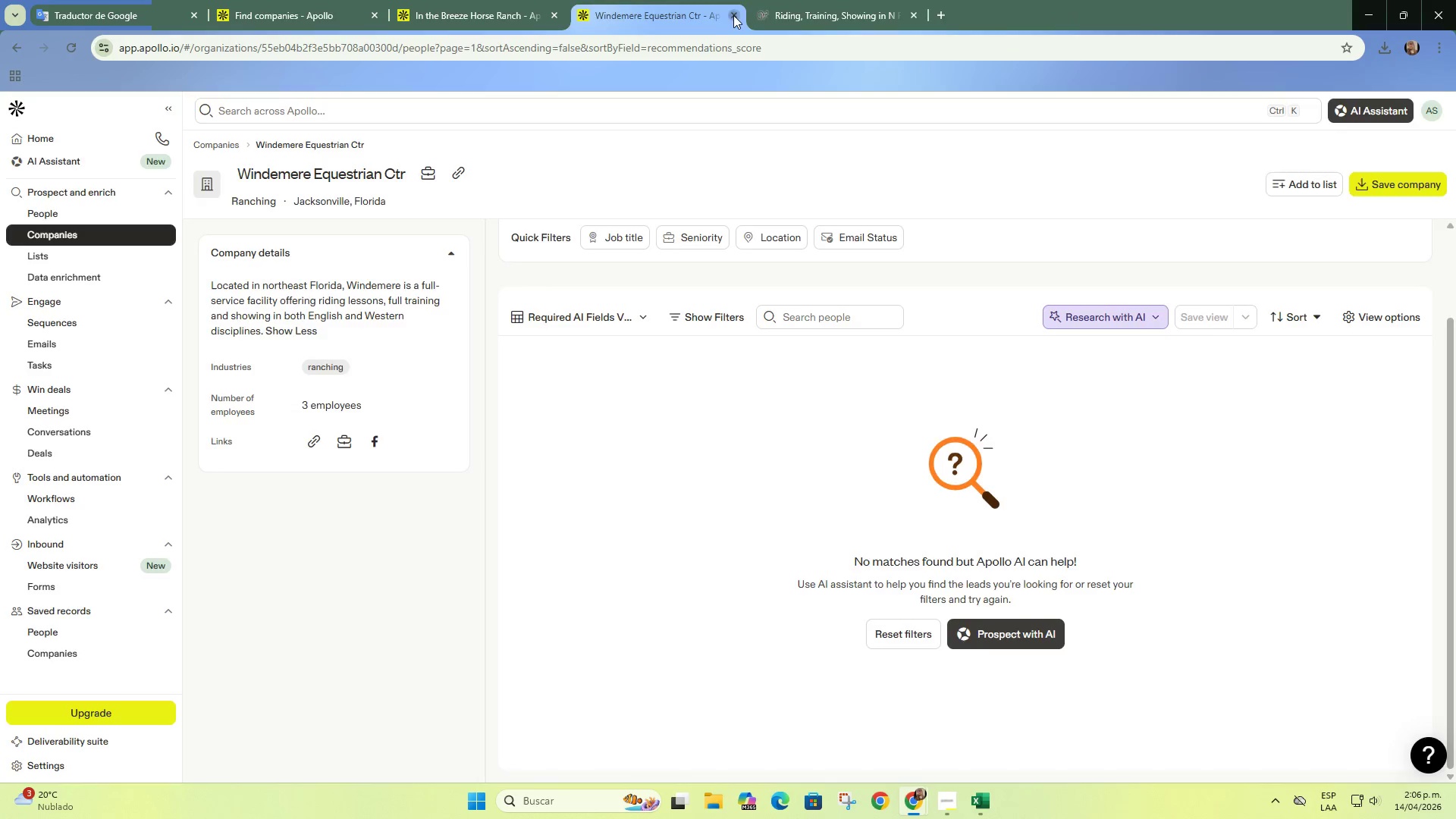 
left_click([733, 15])
 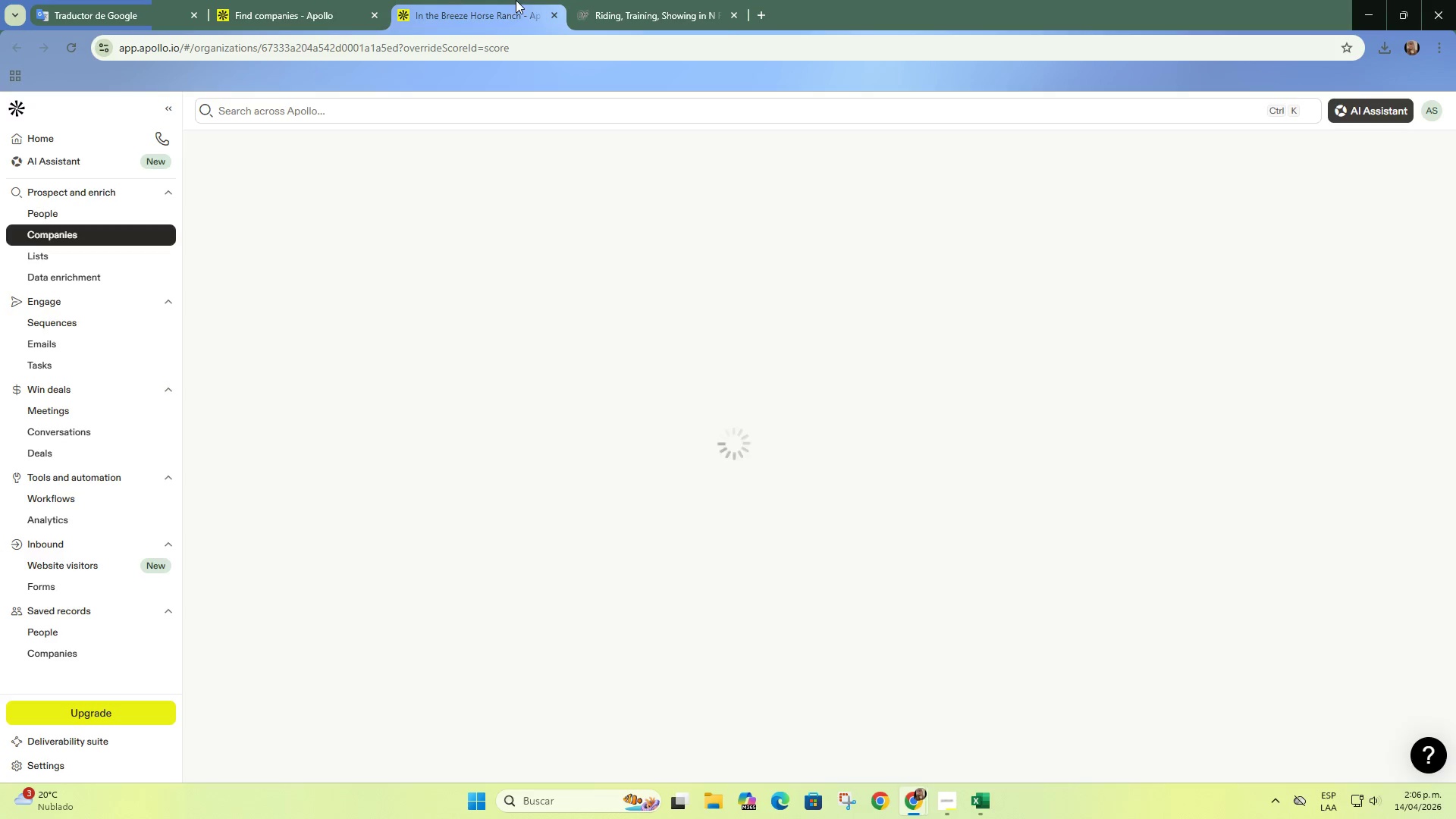 
left_click([516, 0])
 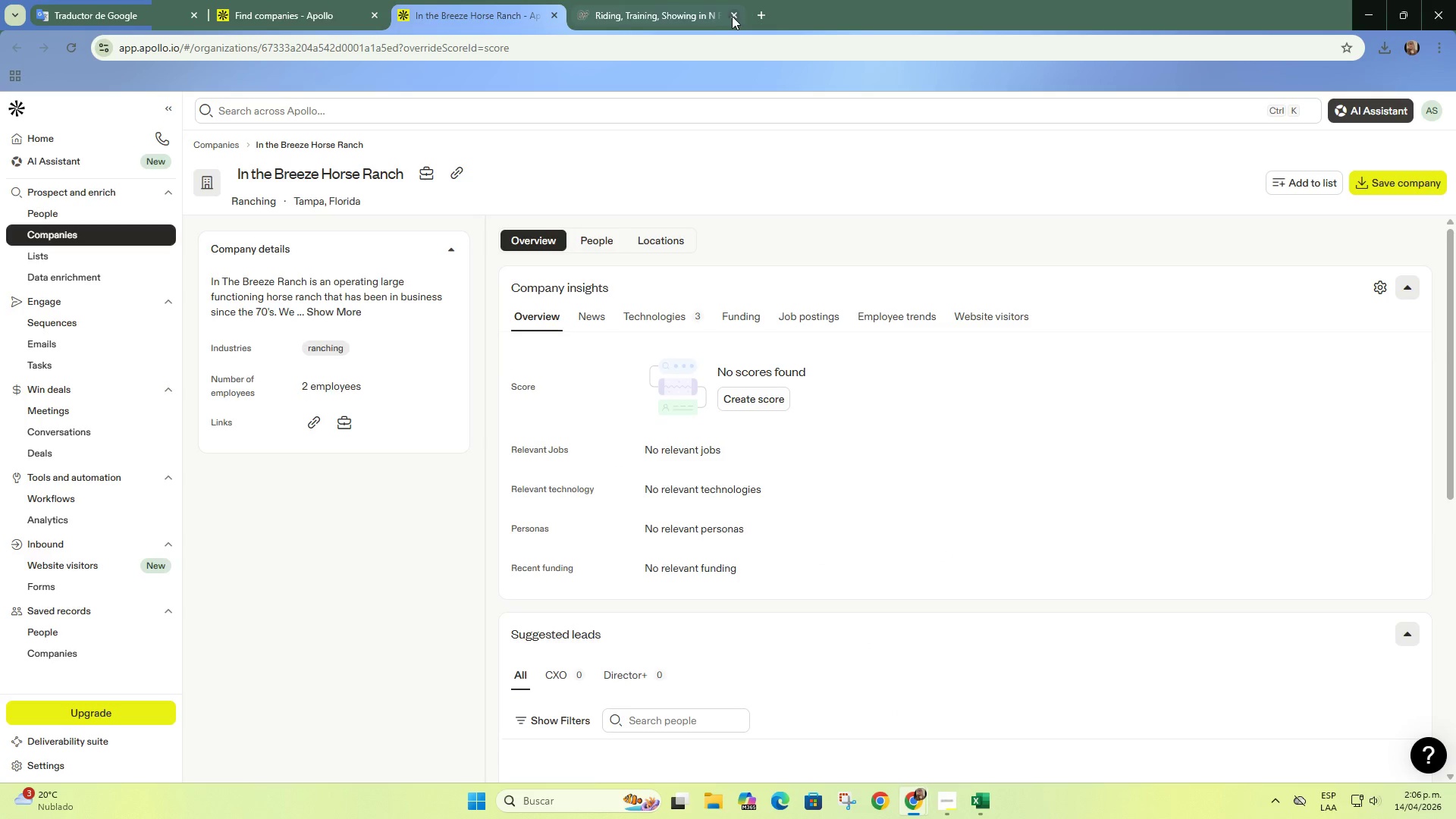 
left_click([732, 16])
 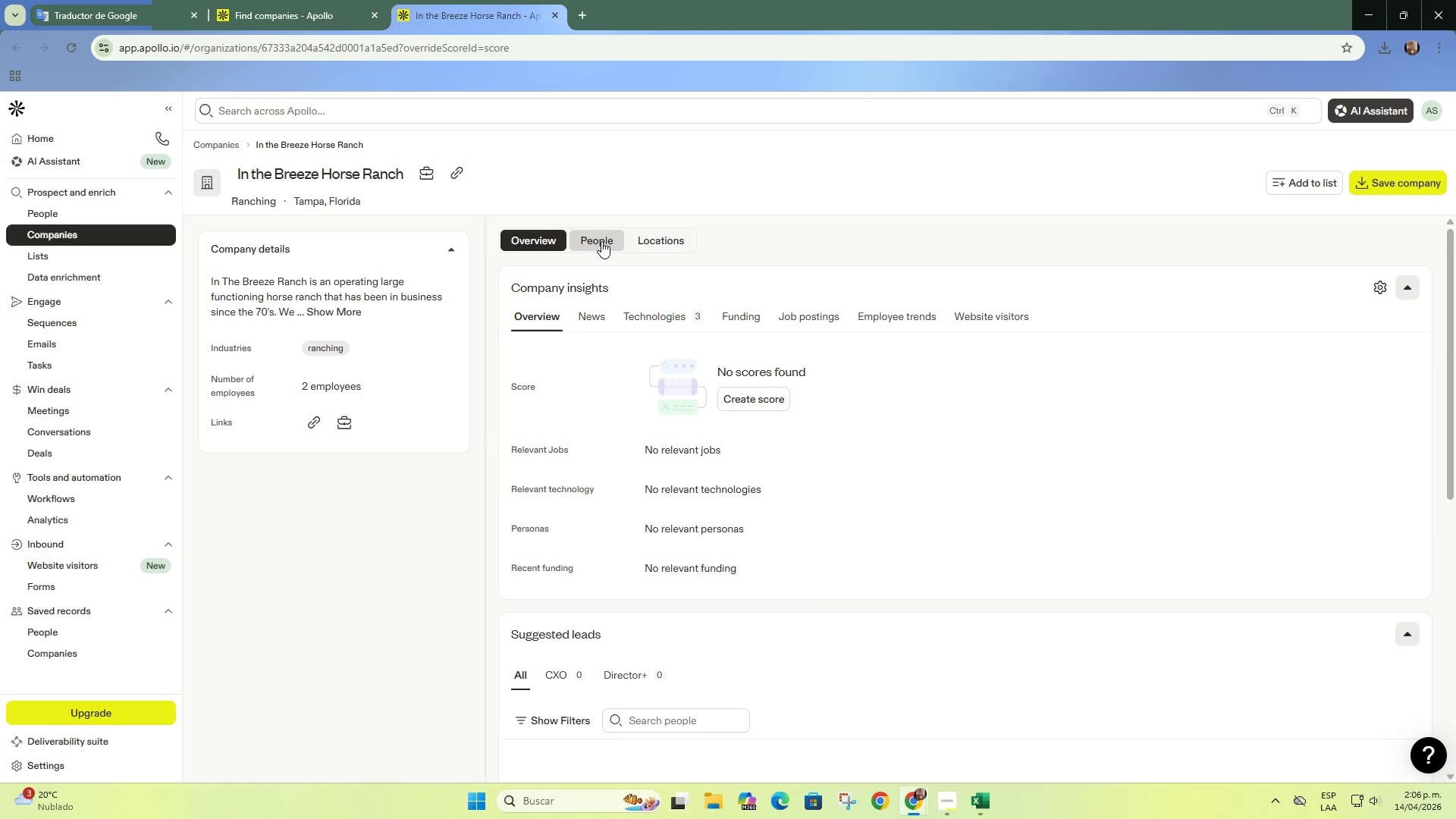 
left_click([601, 241])
 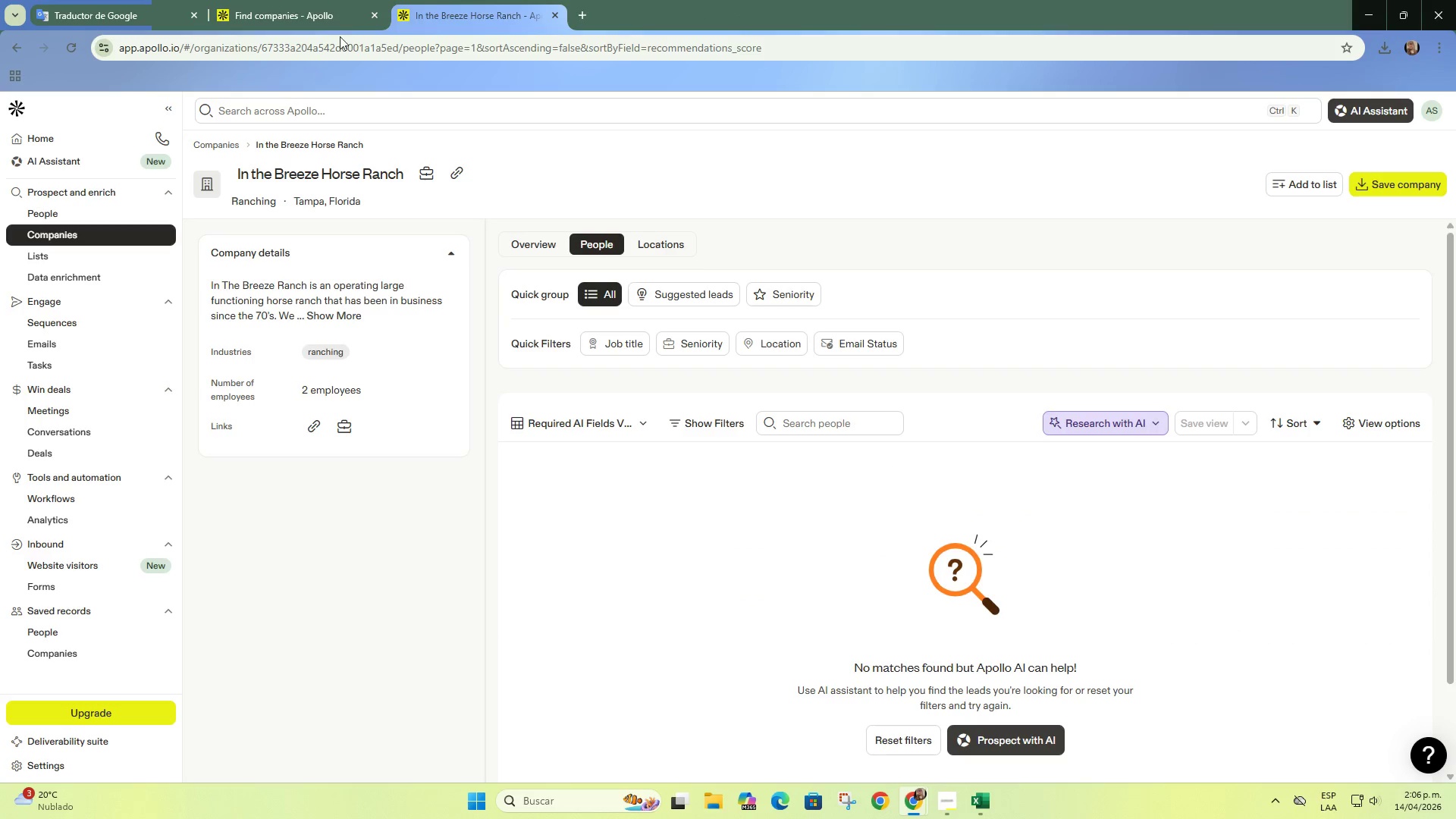 
left_click([277, 0])
 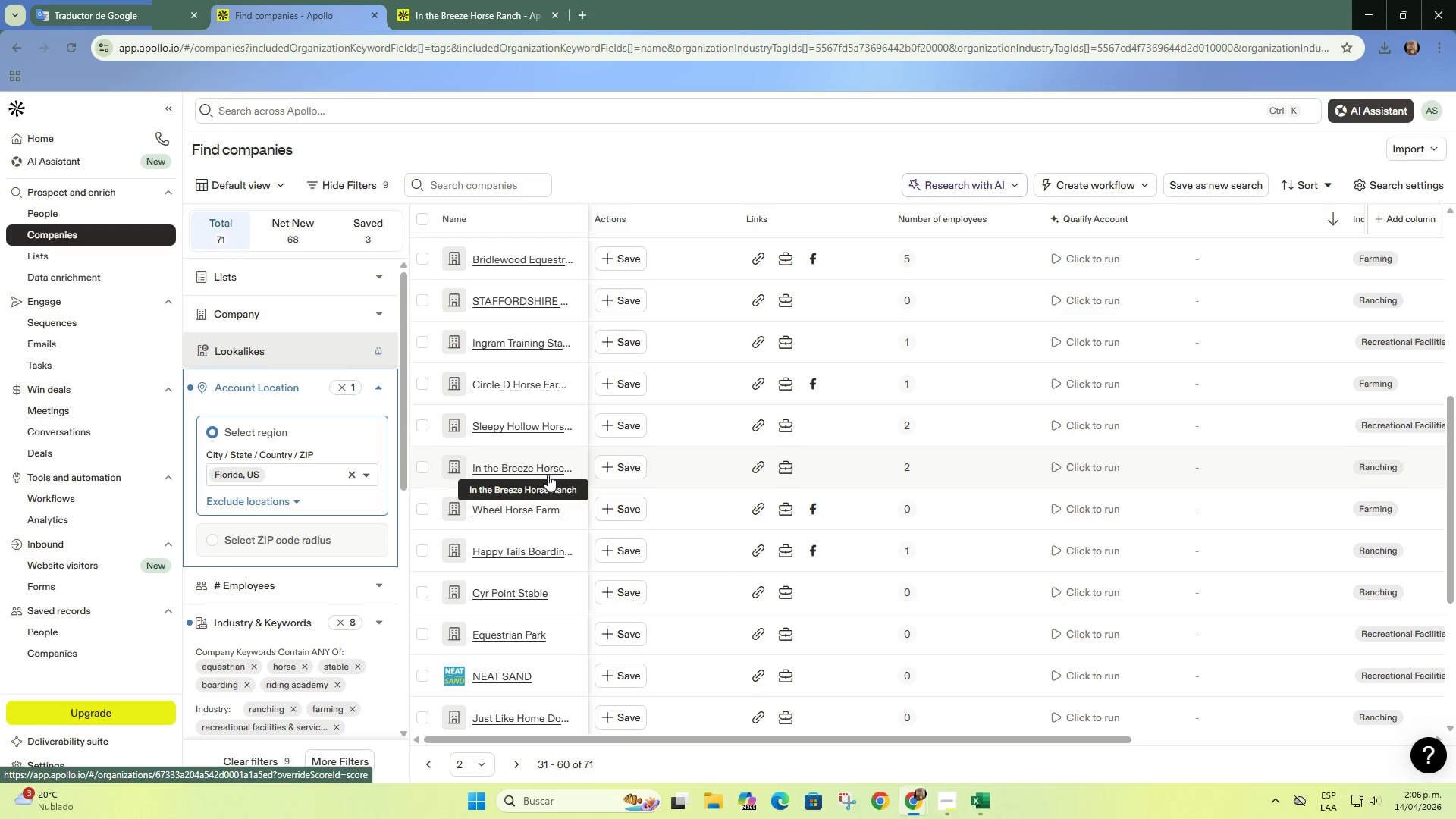 
right_click([546, 472])
 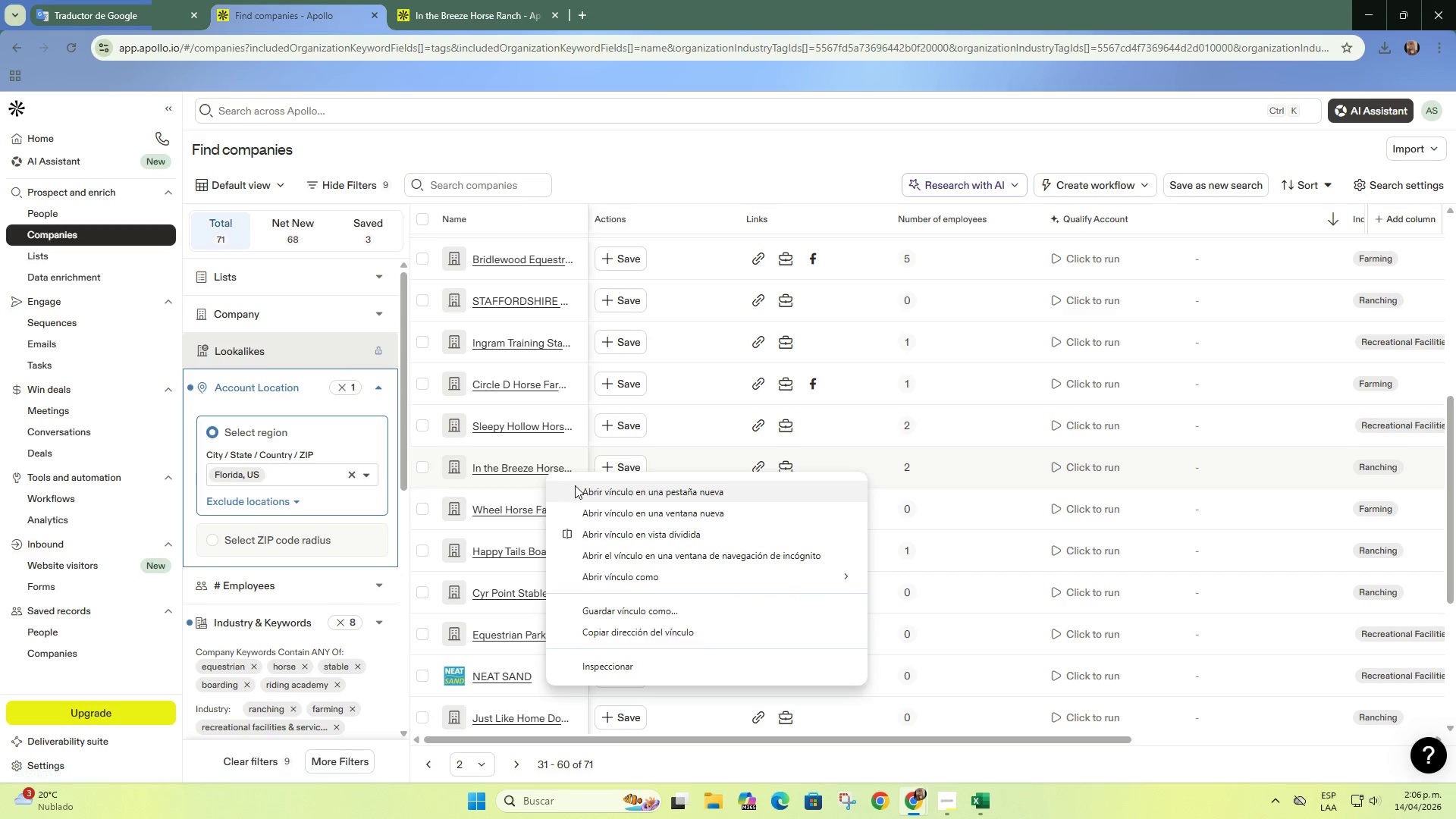 
left_click([575, 485])
 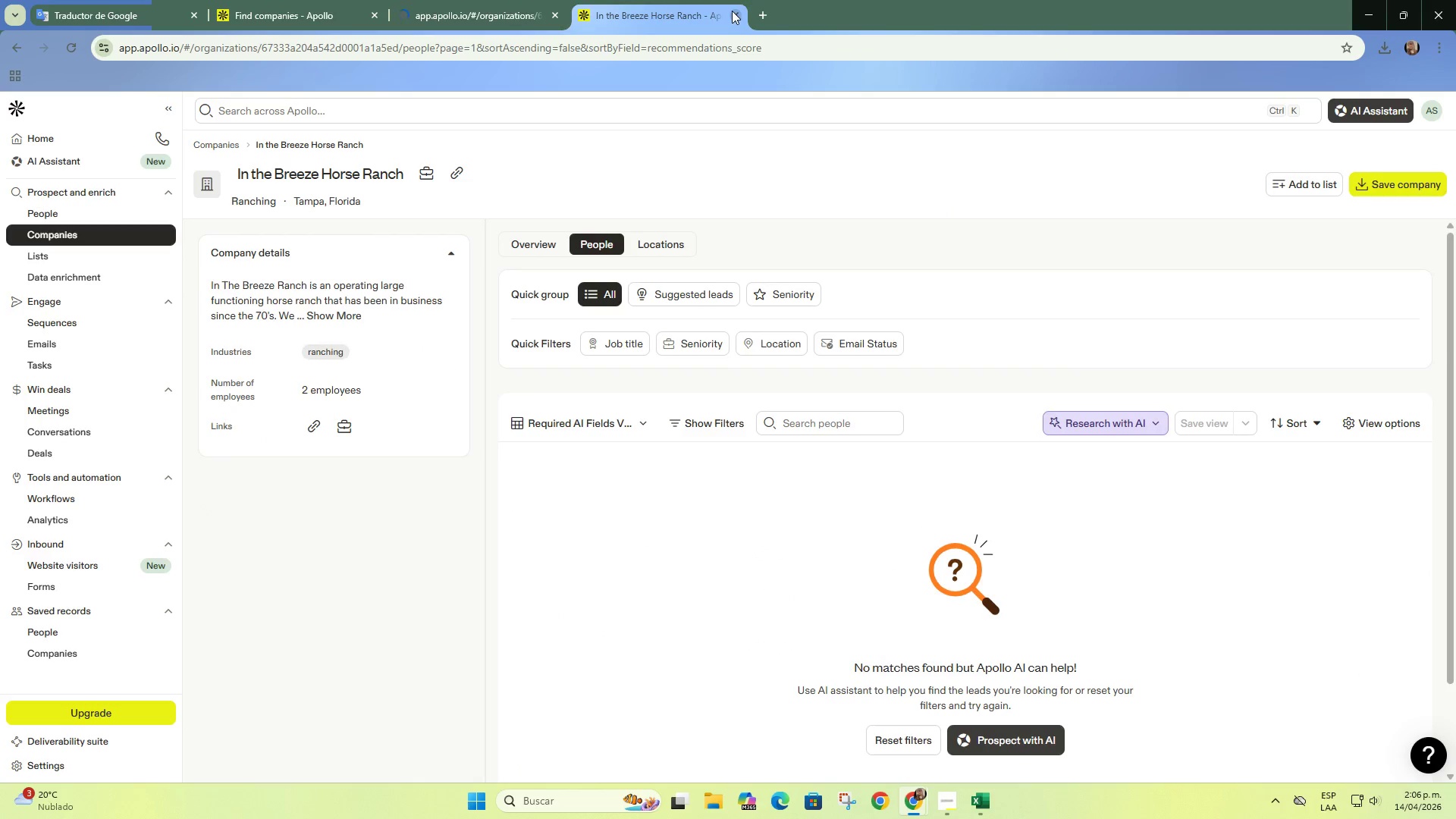 
double_click([732, 11])
 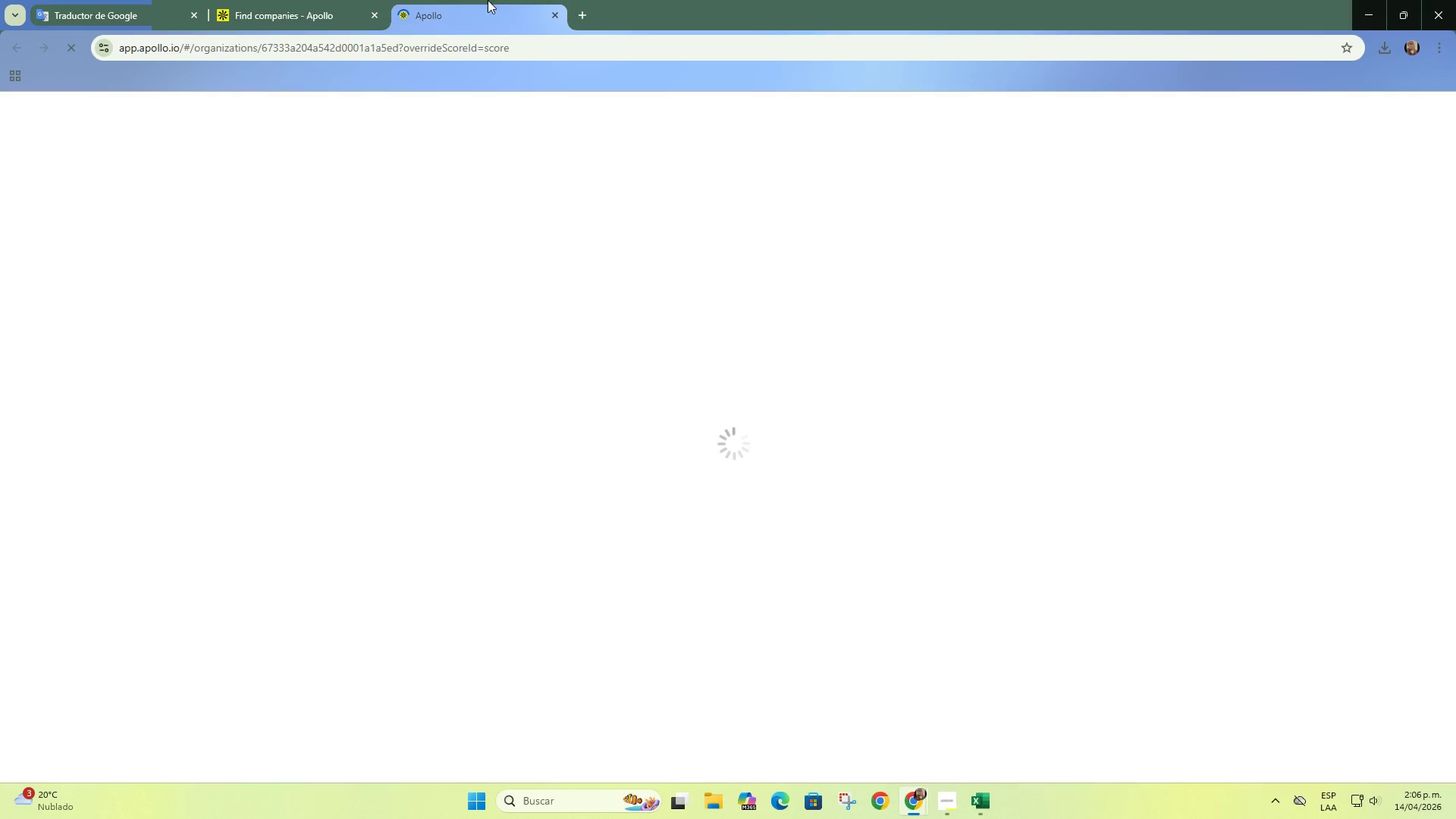 
triple_click([488, 0])
 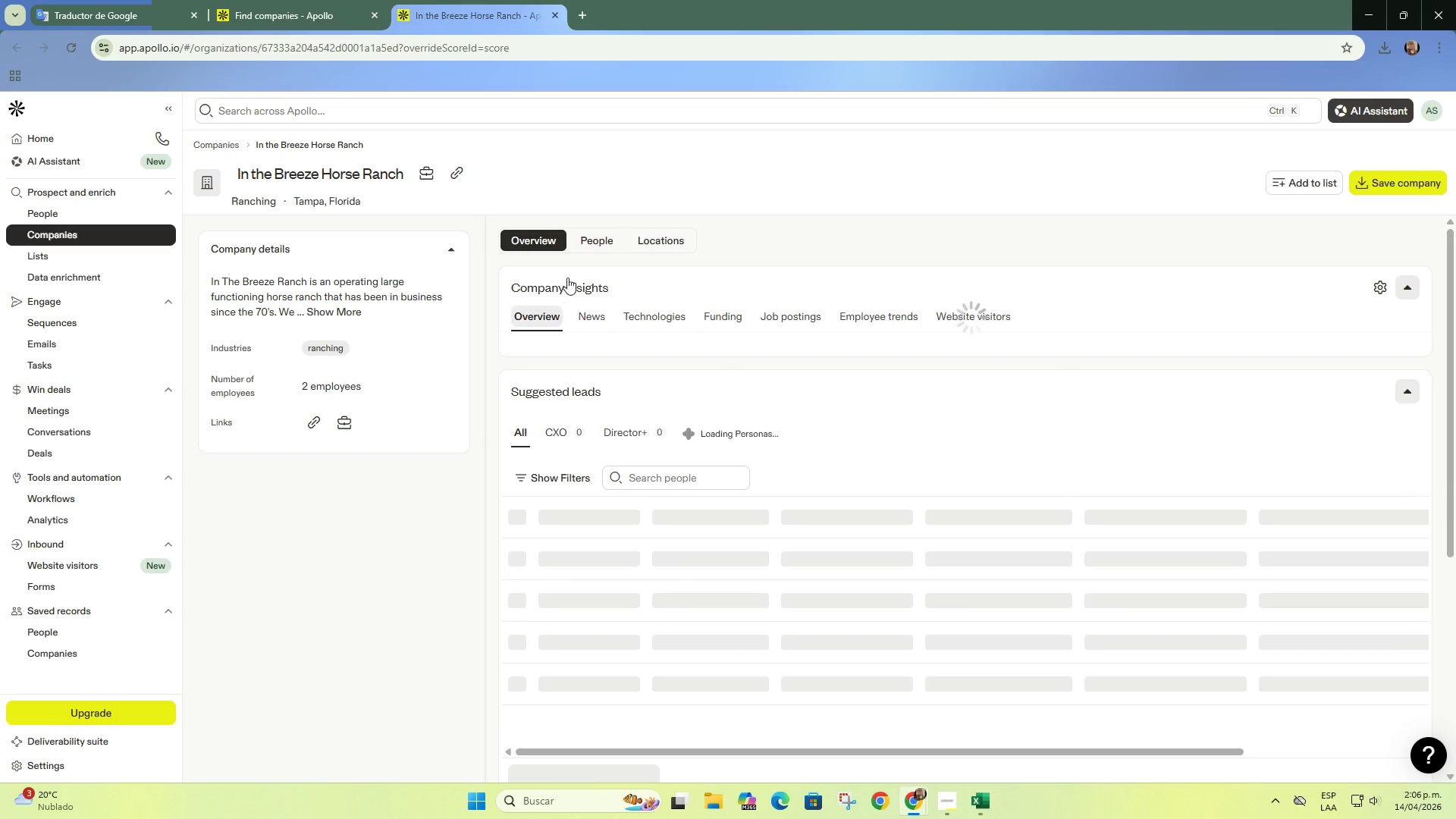 
left_click([613, 233])
 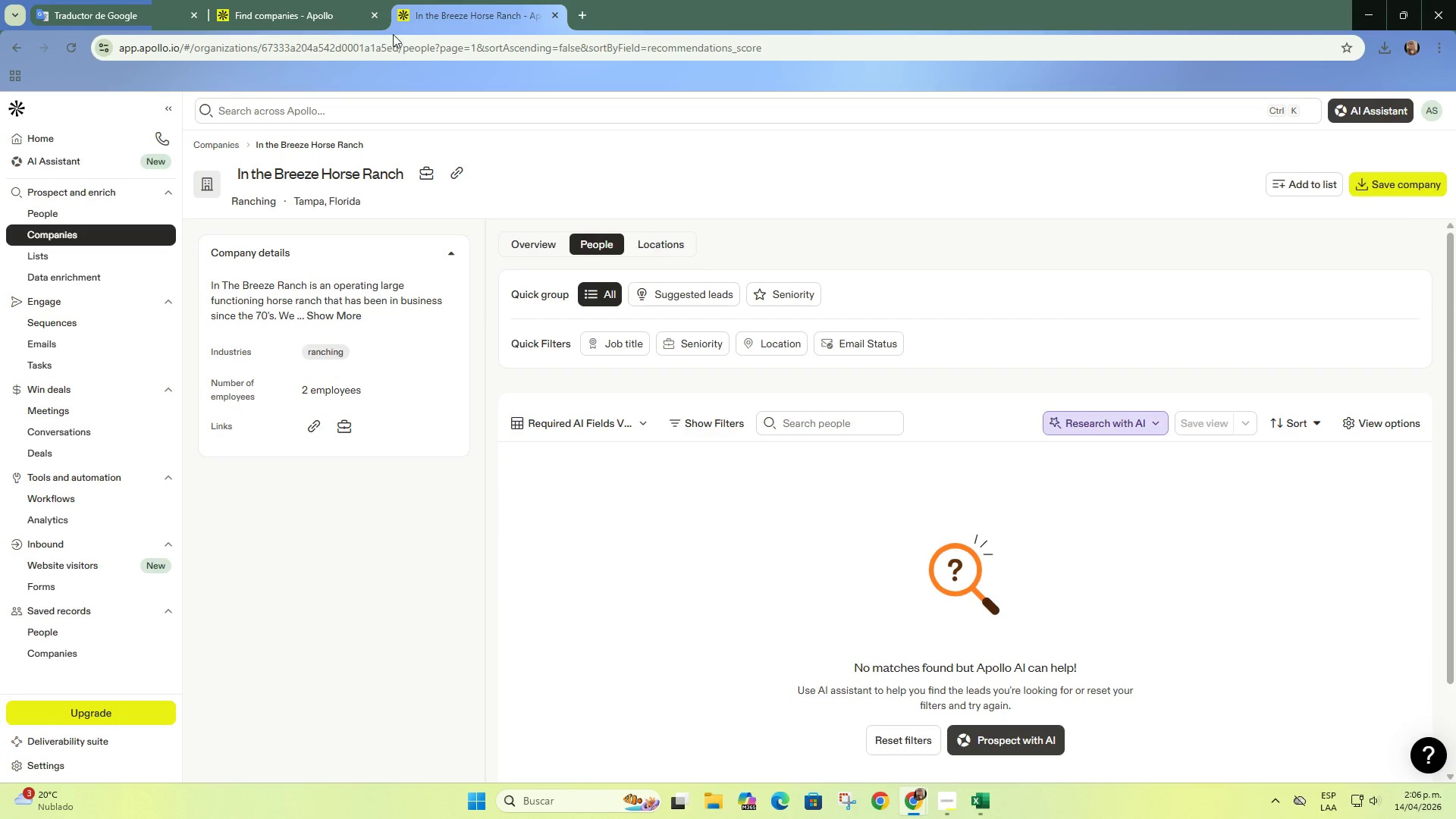 
left_click([285, 0])
 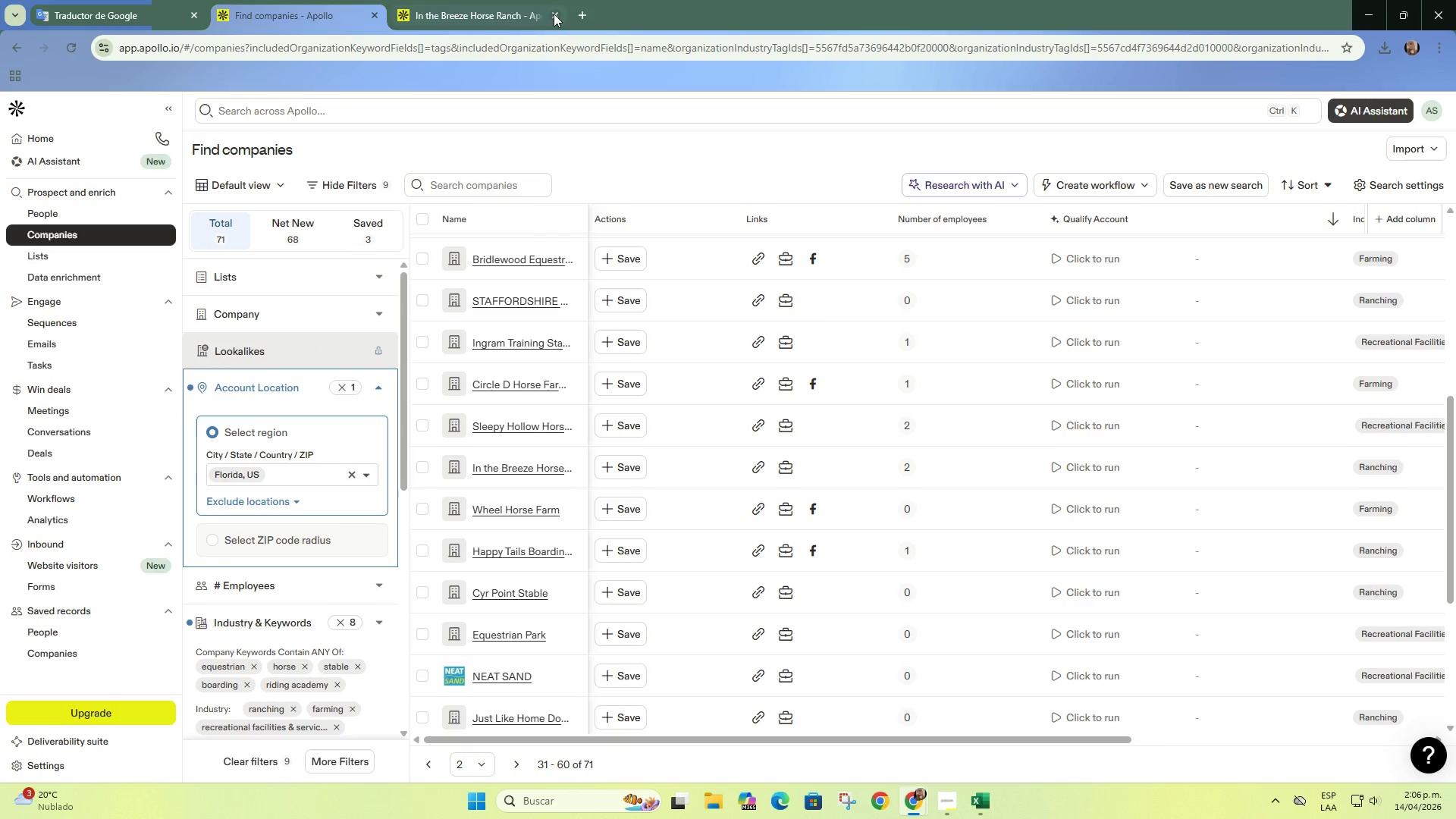 
left_click([554, 14])
 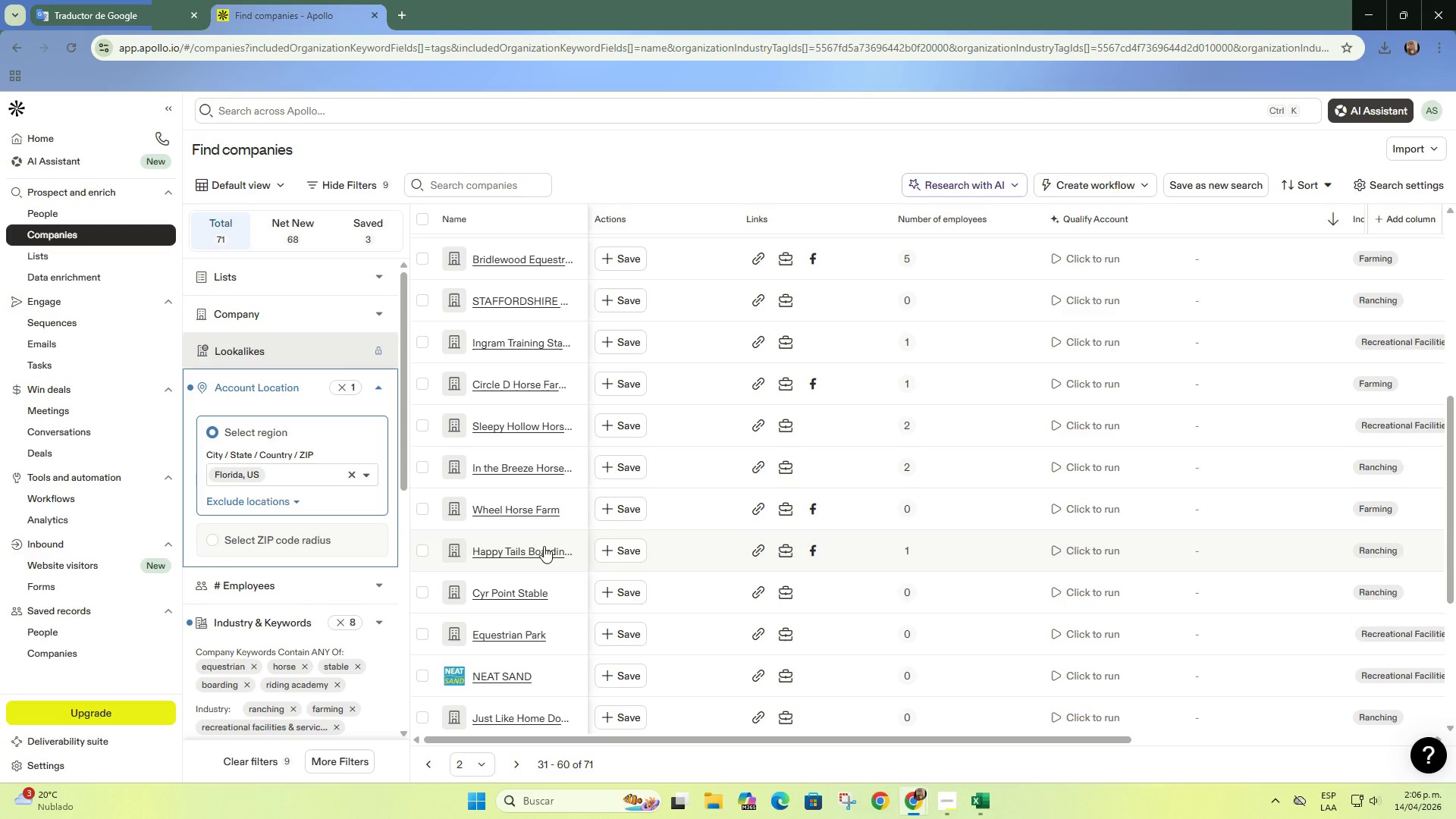 
scroll: coordinate [540, 542], scroll_direction: down, amount: 5.0
 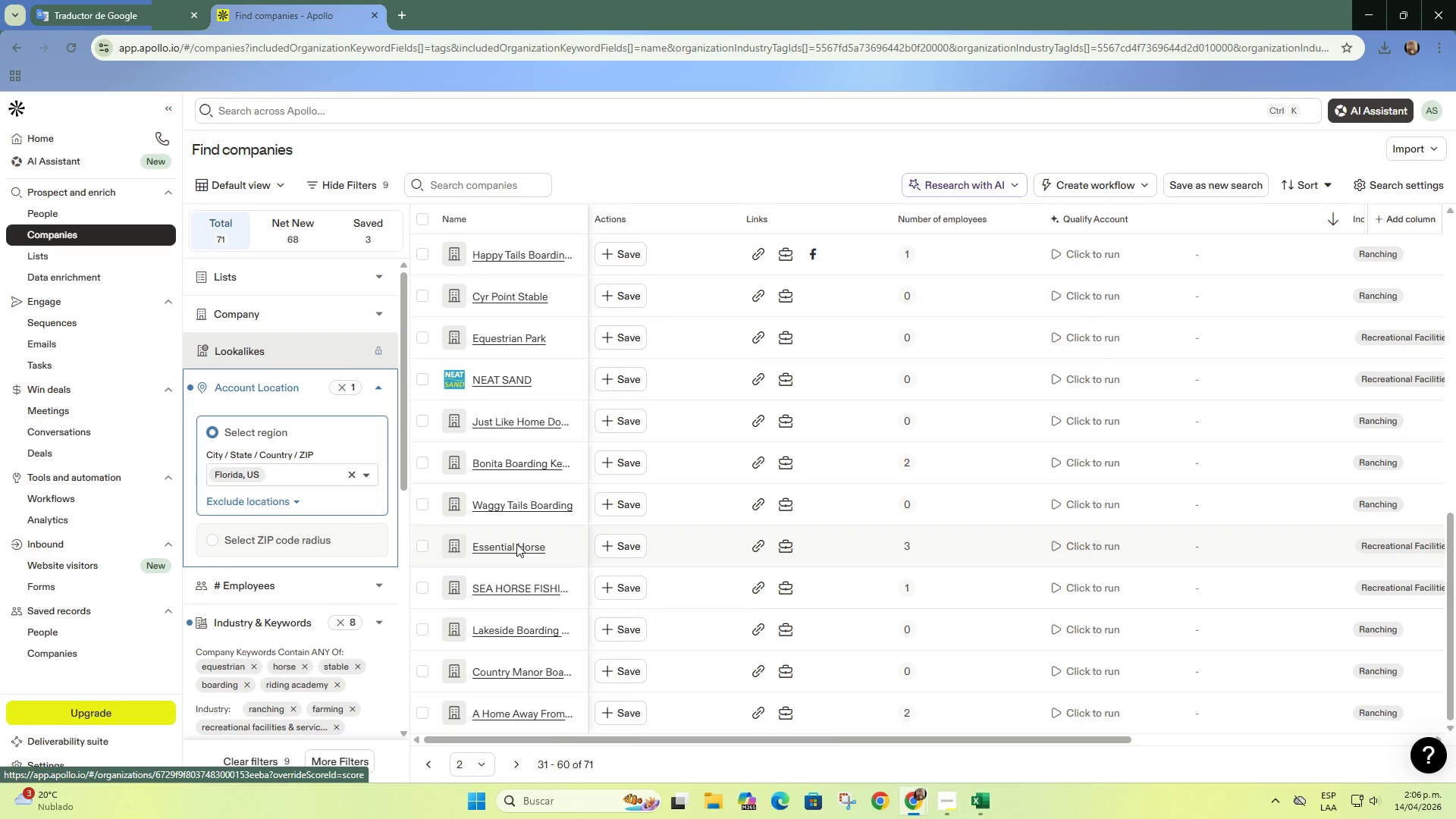 
right_click([516, 544])
 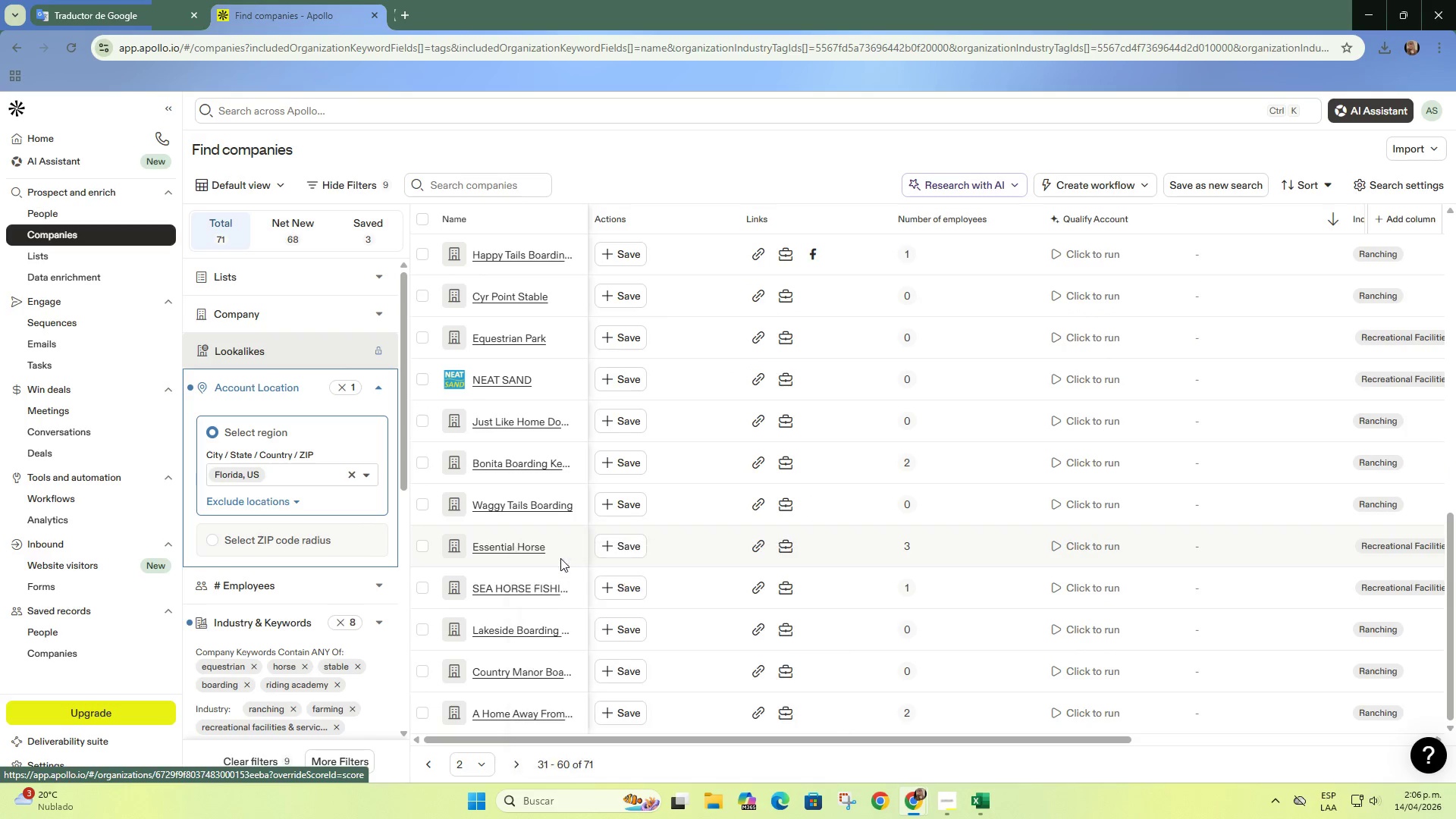 
left_click([560, 558])
 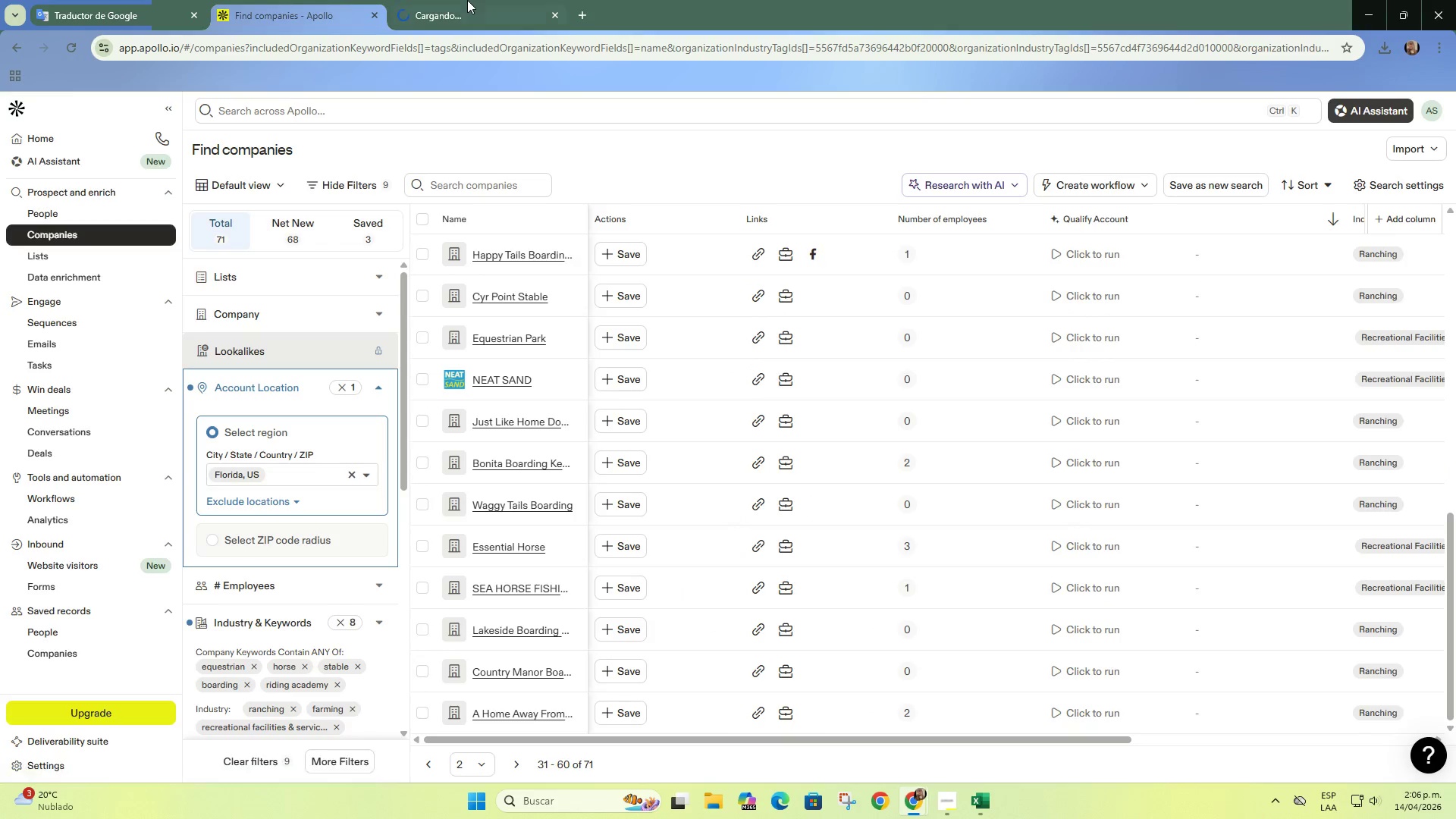 
left_click([467, 0])
 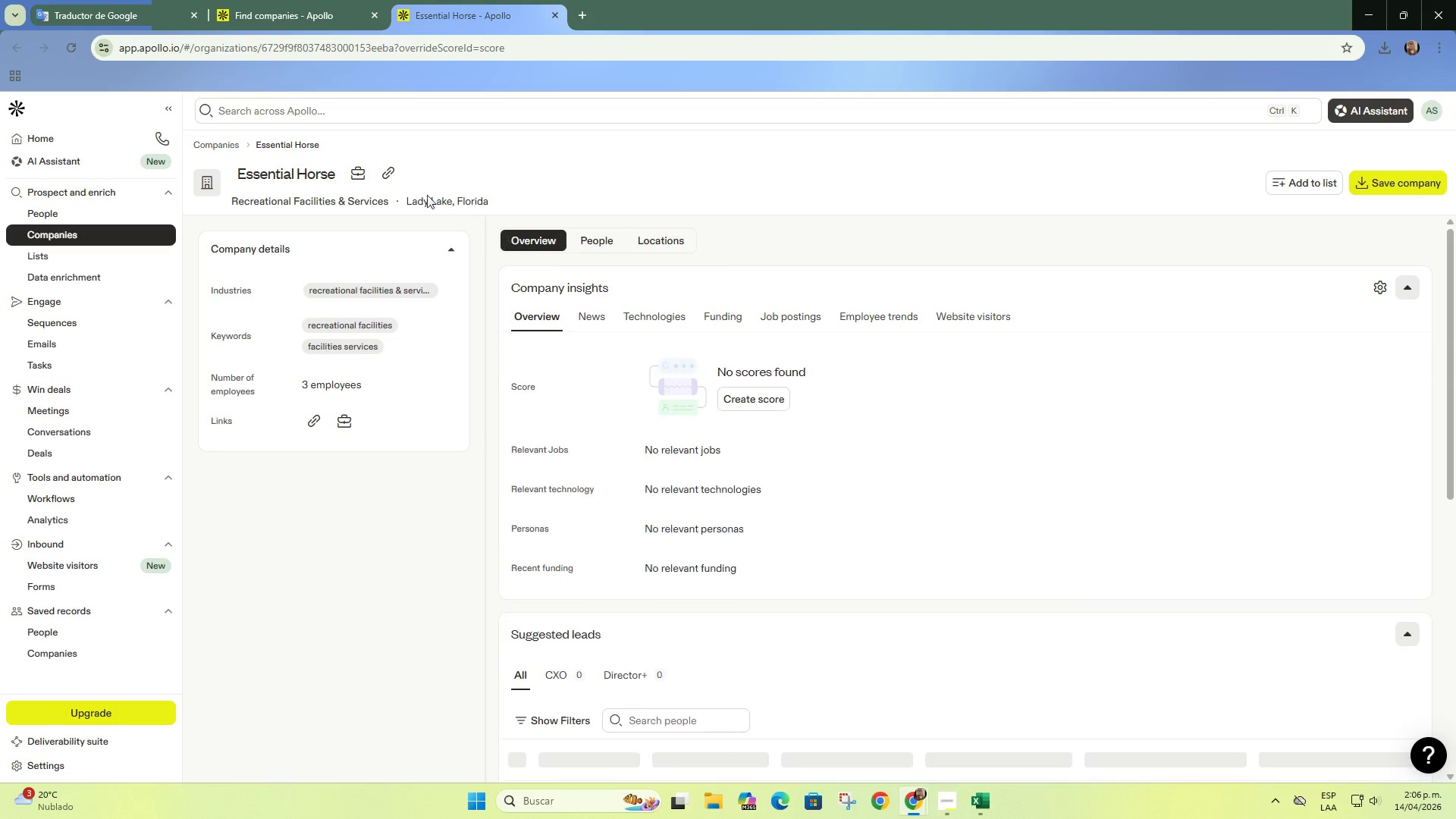 
left_click([608, 237])
 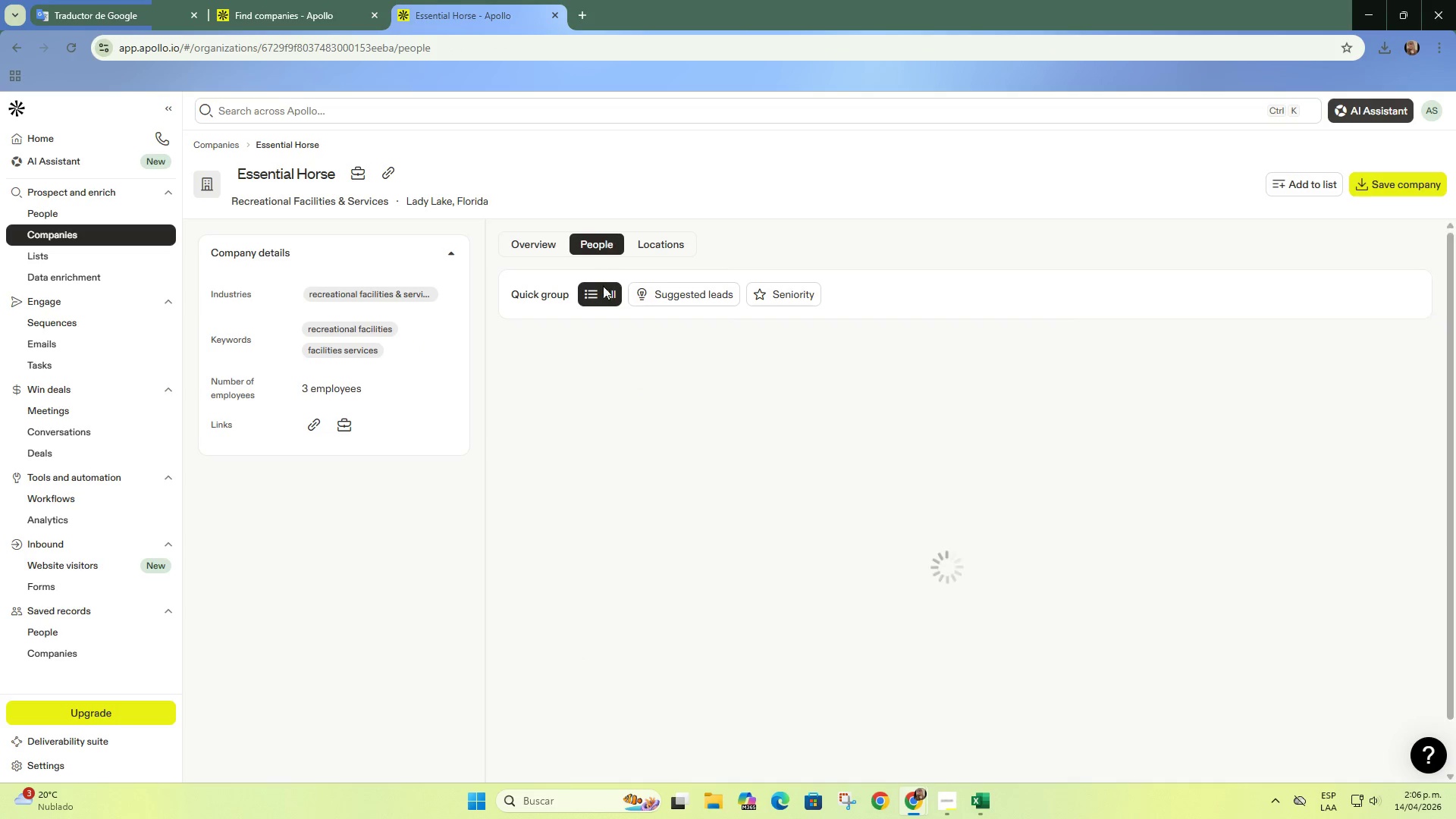 
mouse_move([607, 309])
 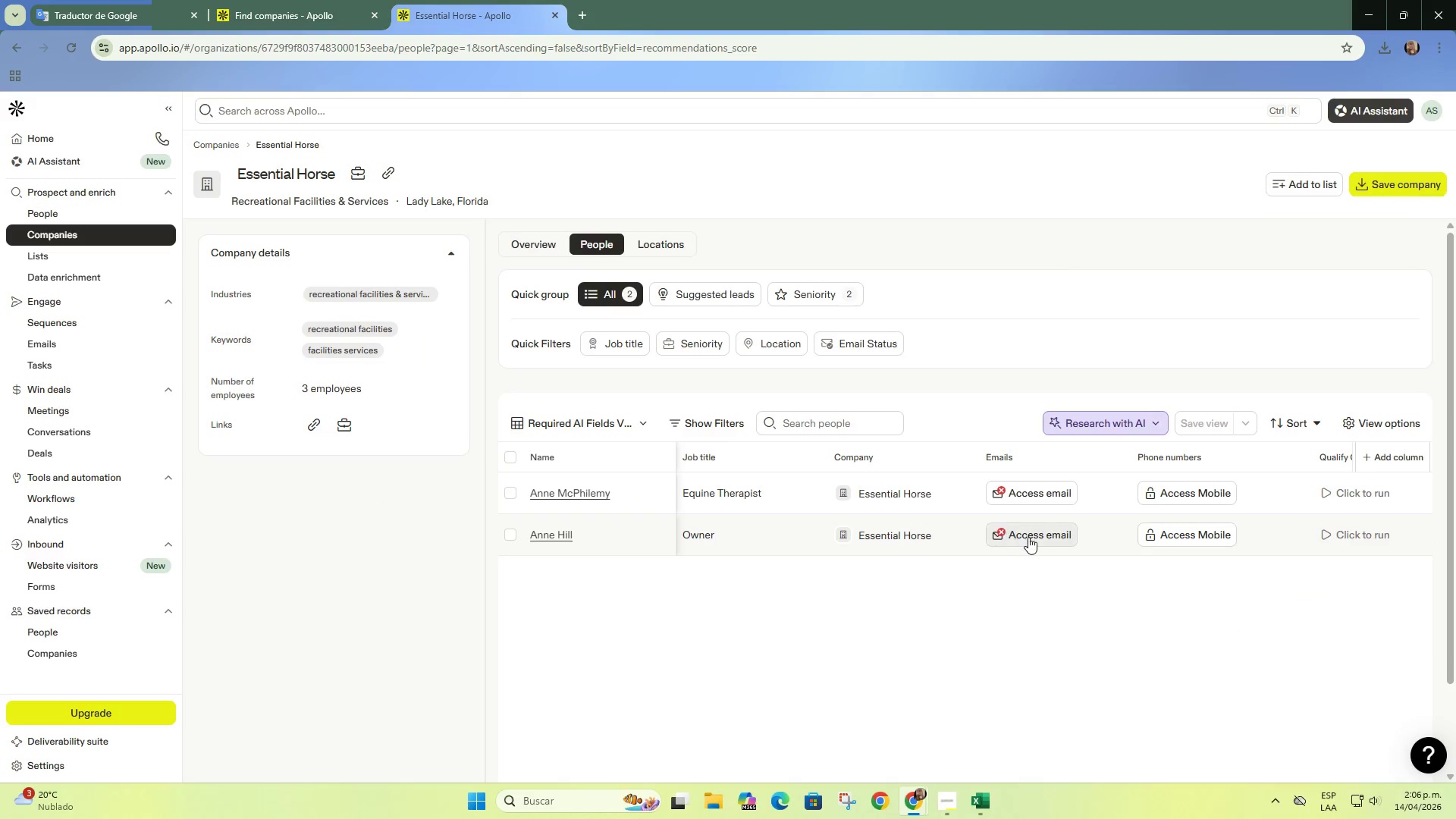 
left_click([1031, 538])
 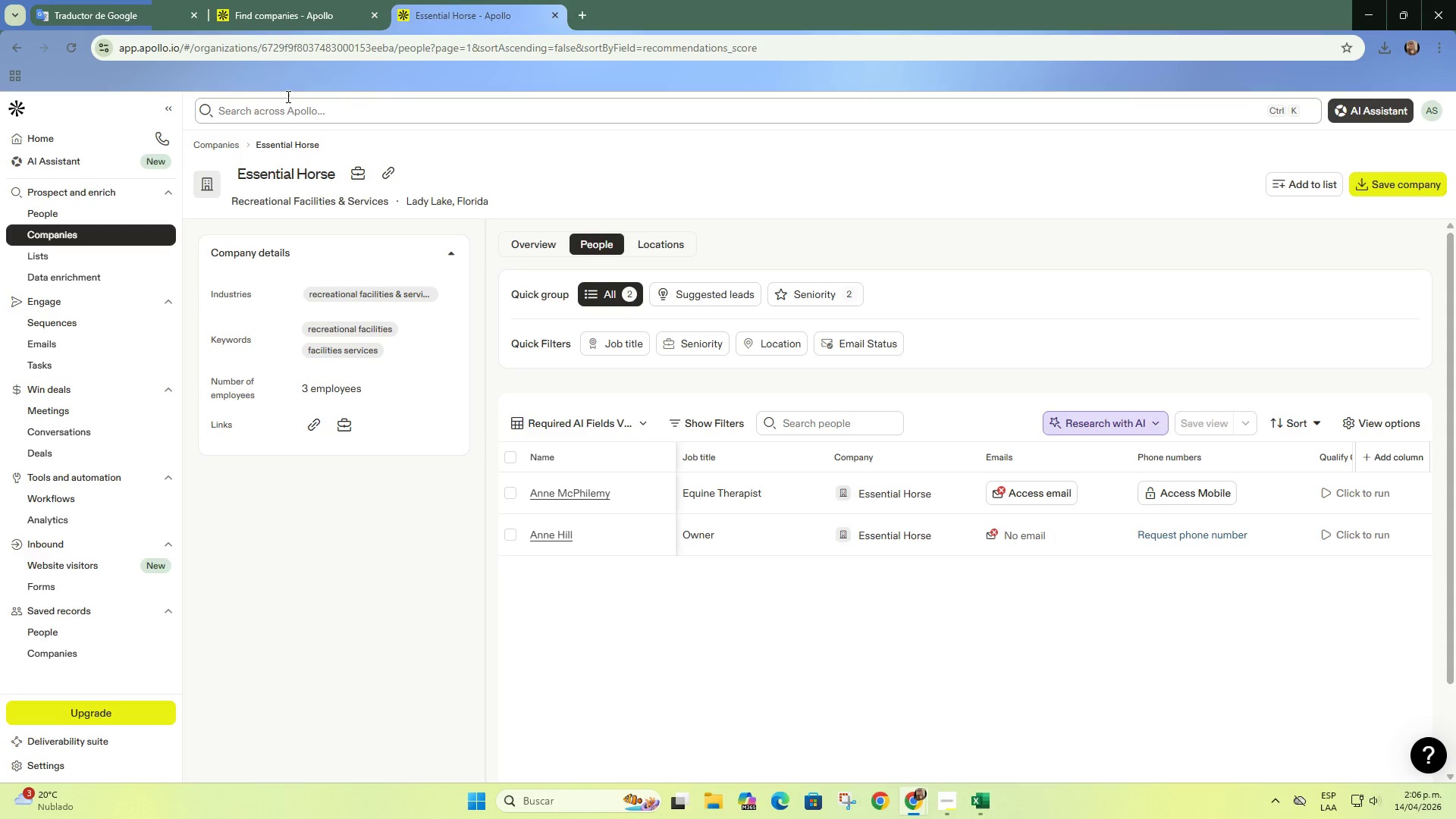 
left_click([293, 0])
 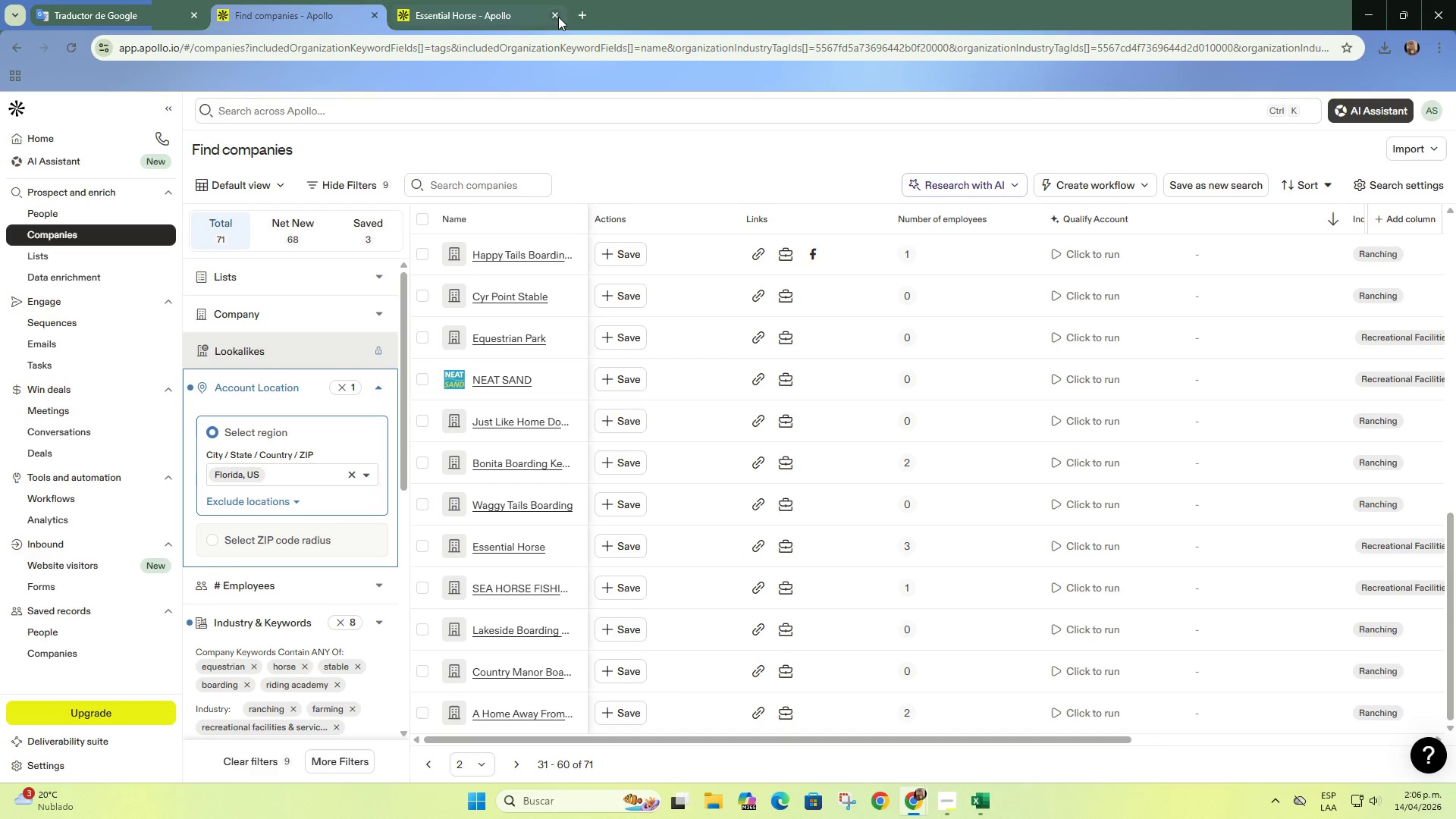 
left_click([558, 17])
 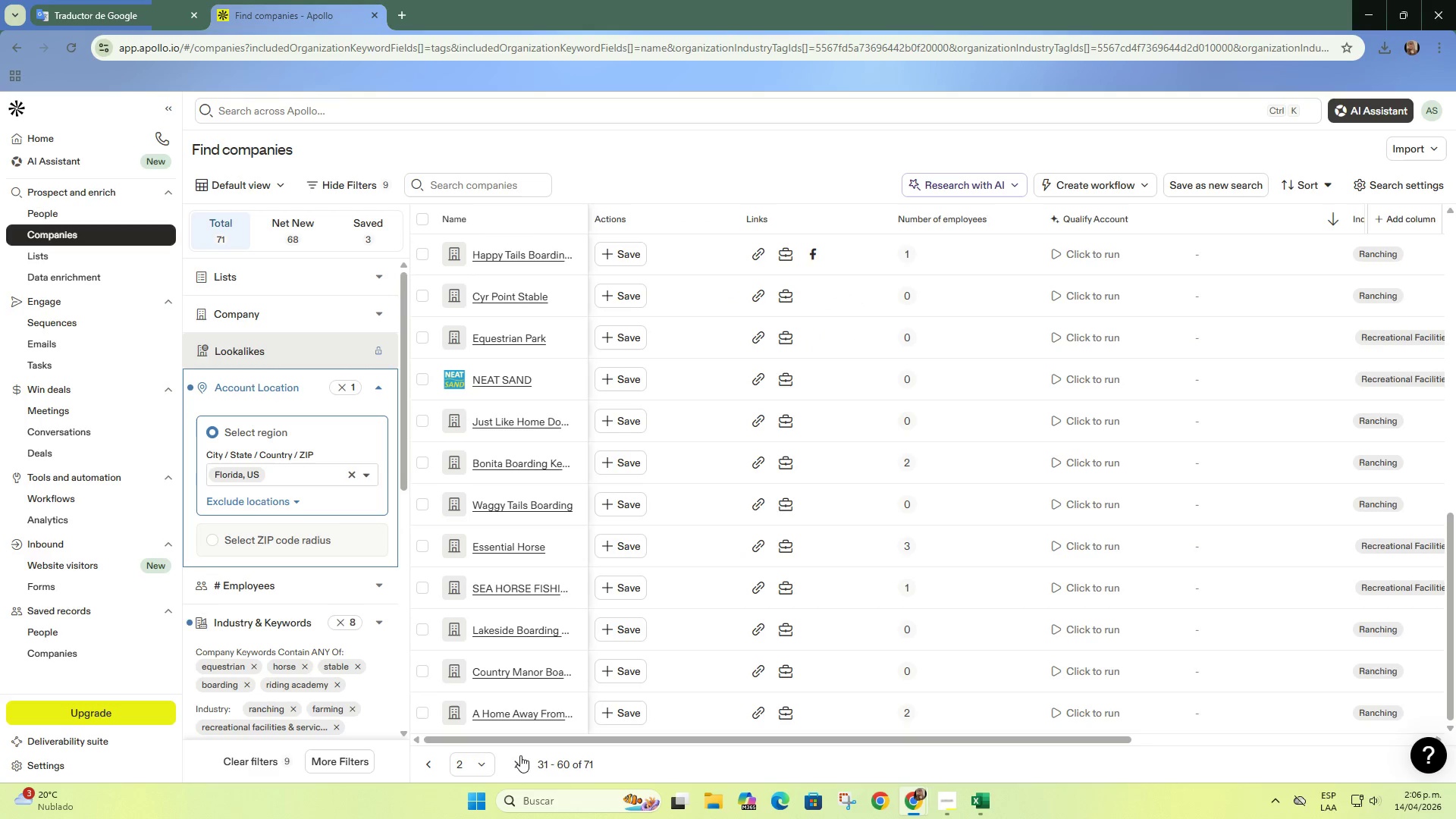 
left_click([513, 766])
 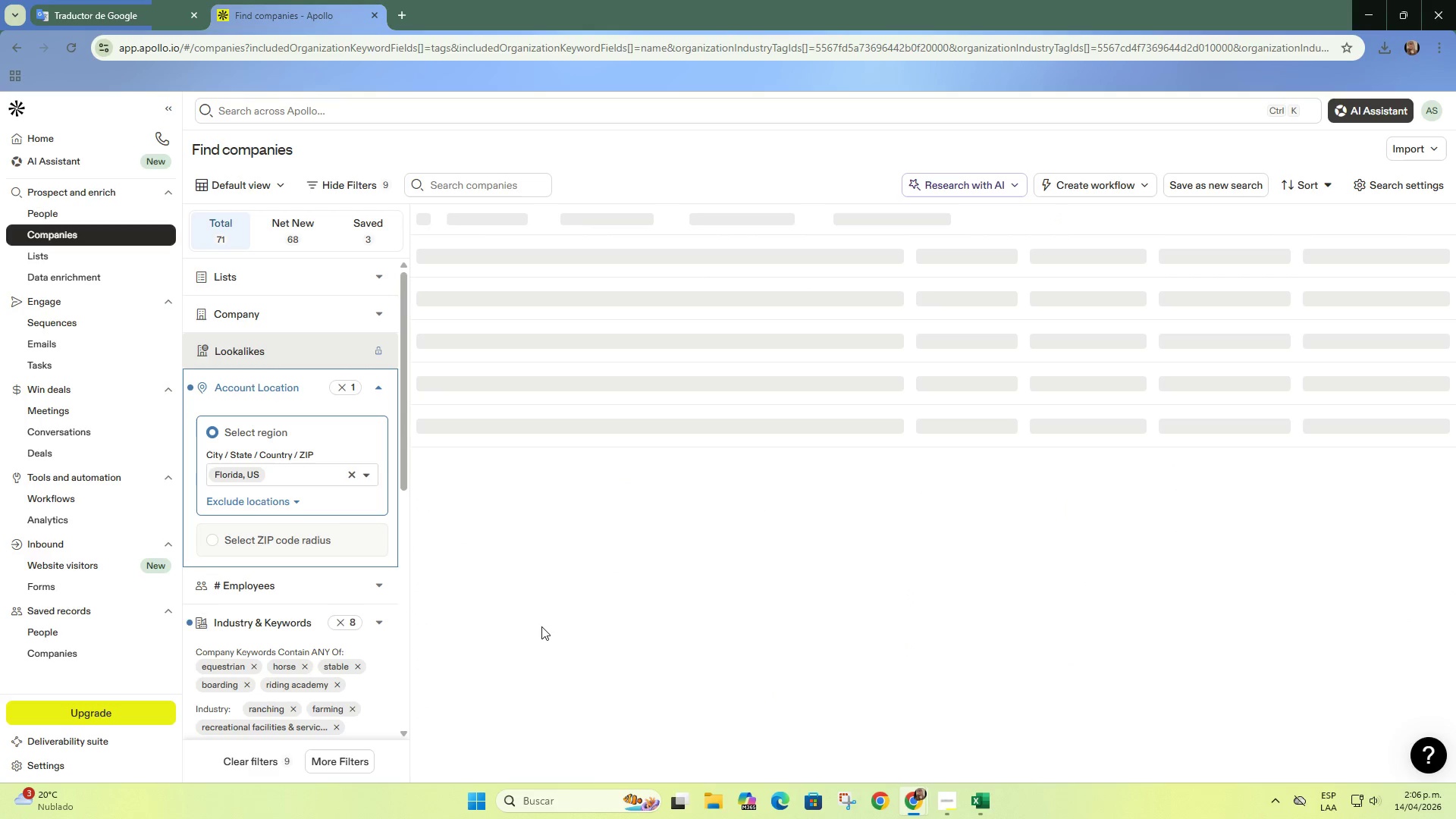 
mouse_move([544, 616])
 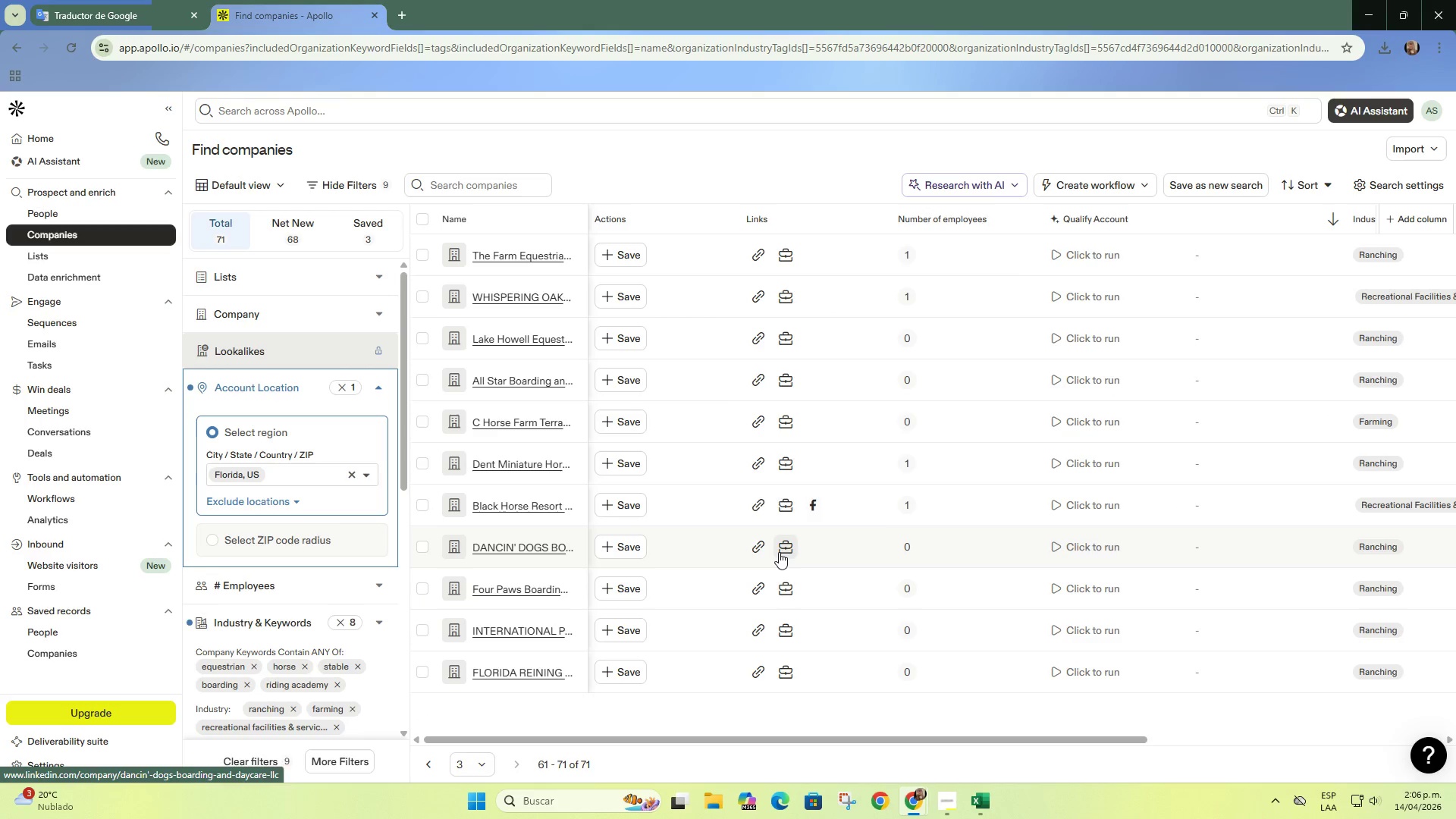 
scroll: coordinate [798, 432], scroll_direction: up, amount: 4.0
 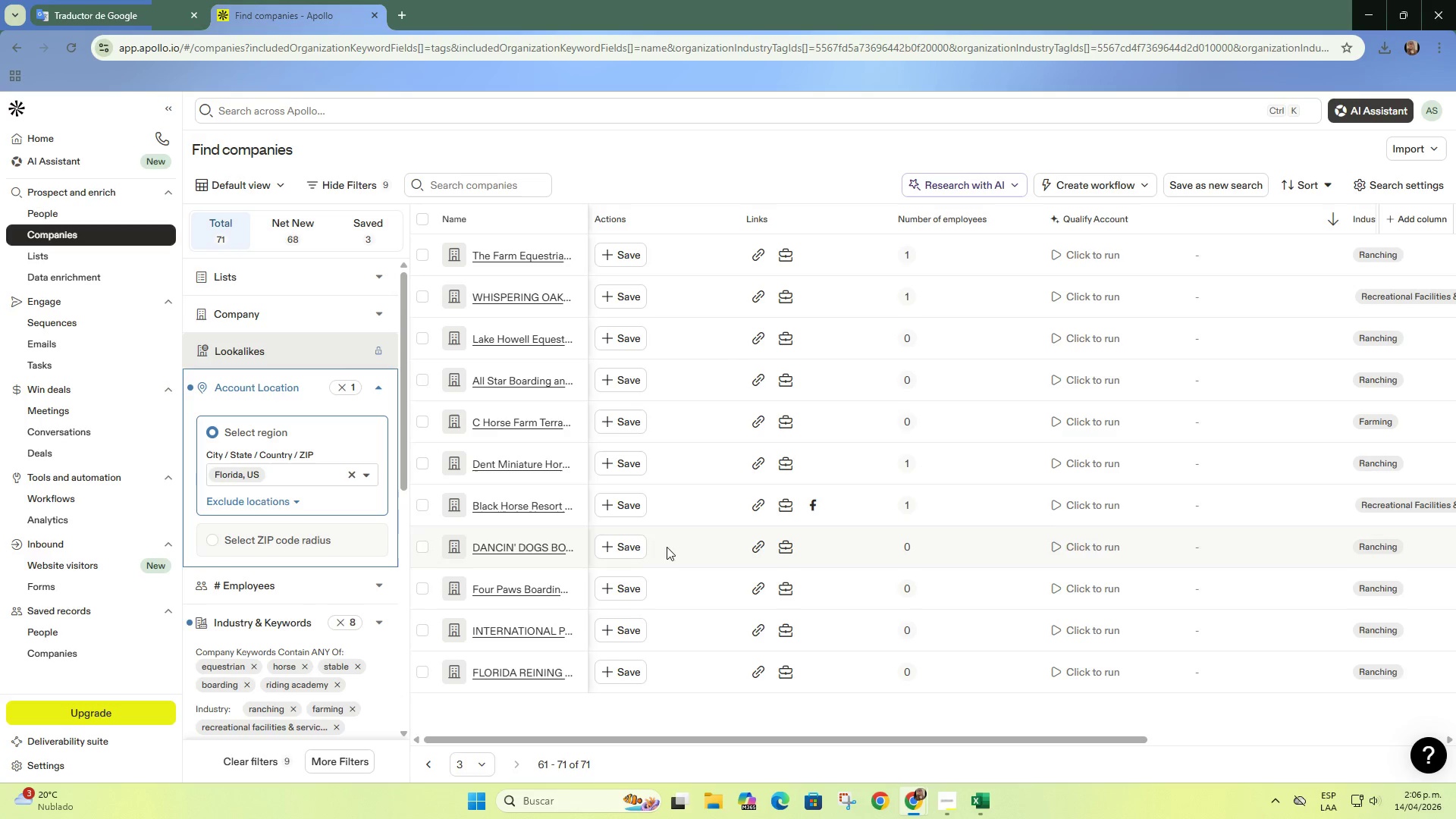 
right_click([530, 460])
 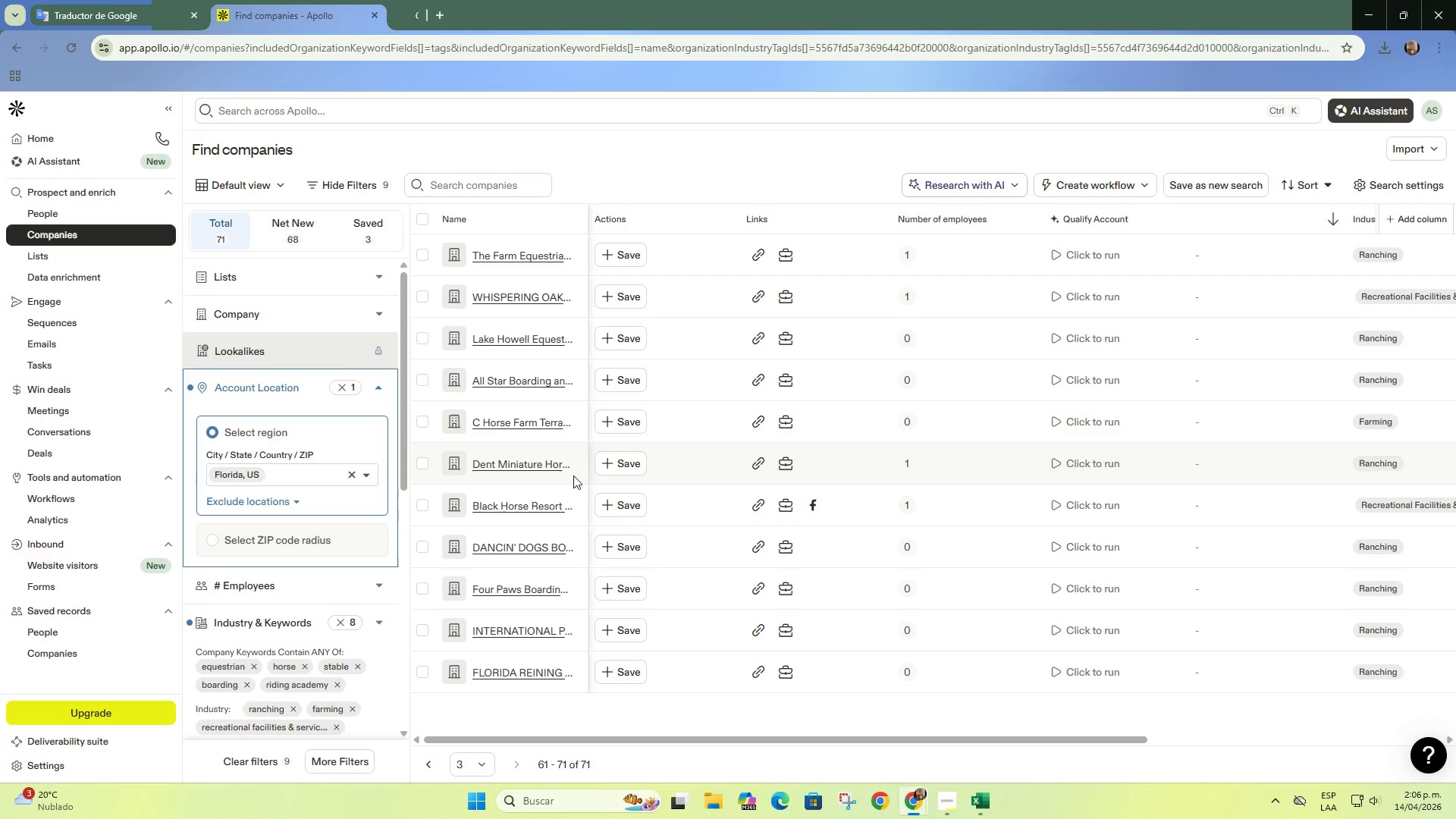 
left_click([573, 475])
 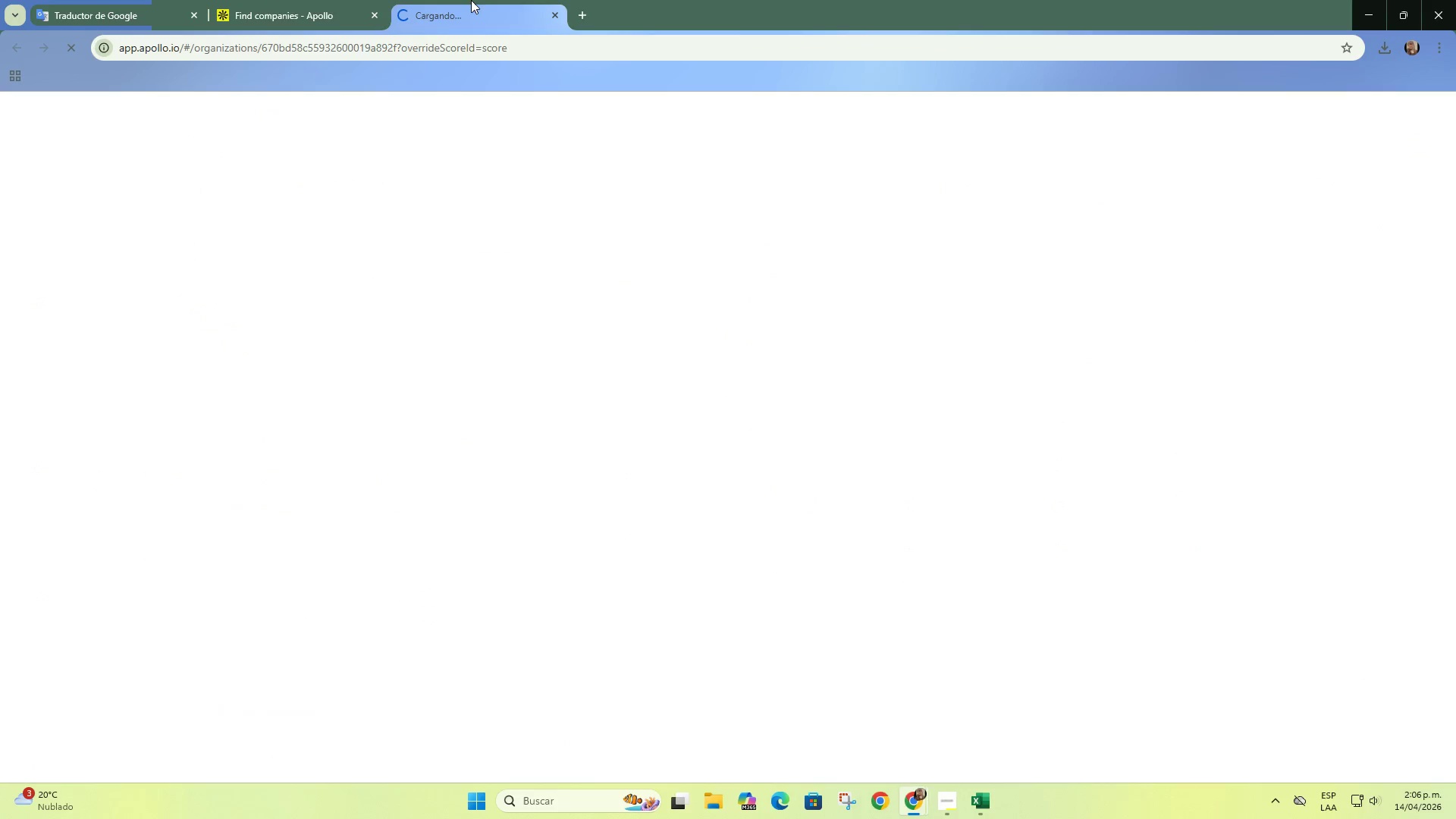 
left_click([471, 0])
 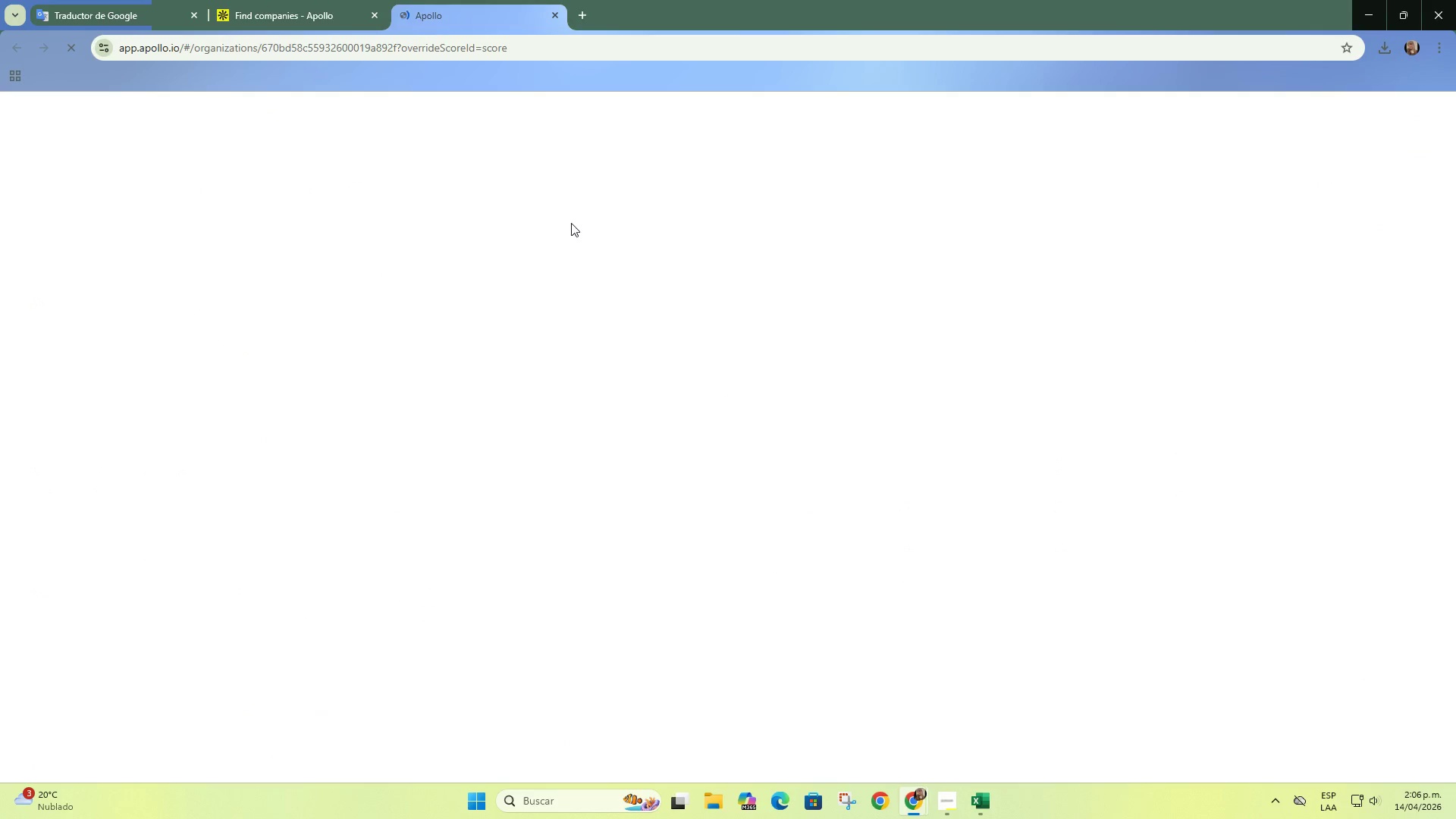 
mouse_move([572, 238])
 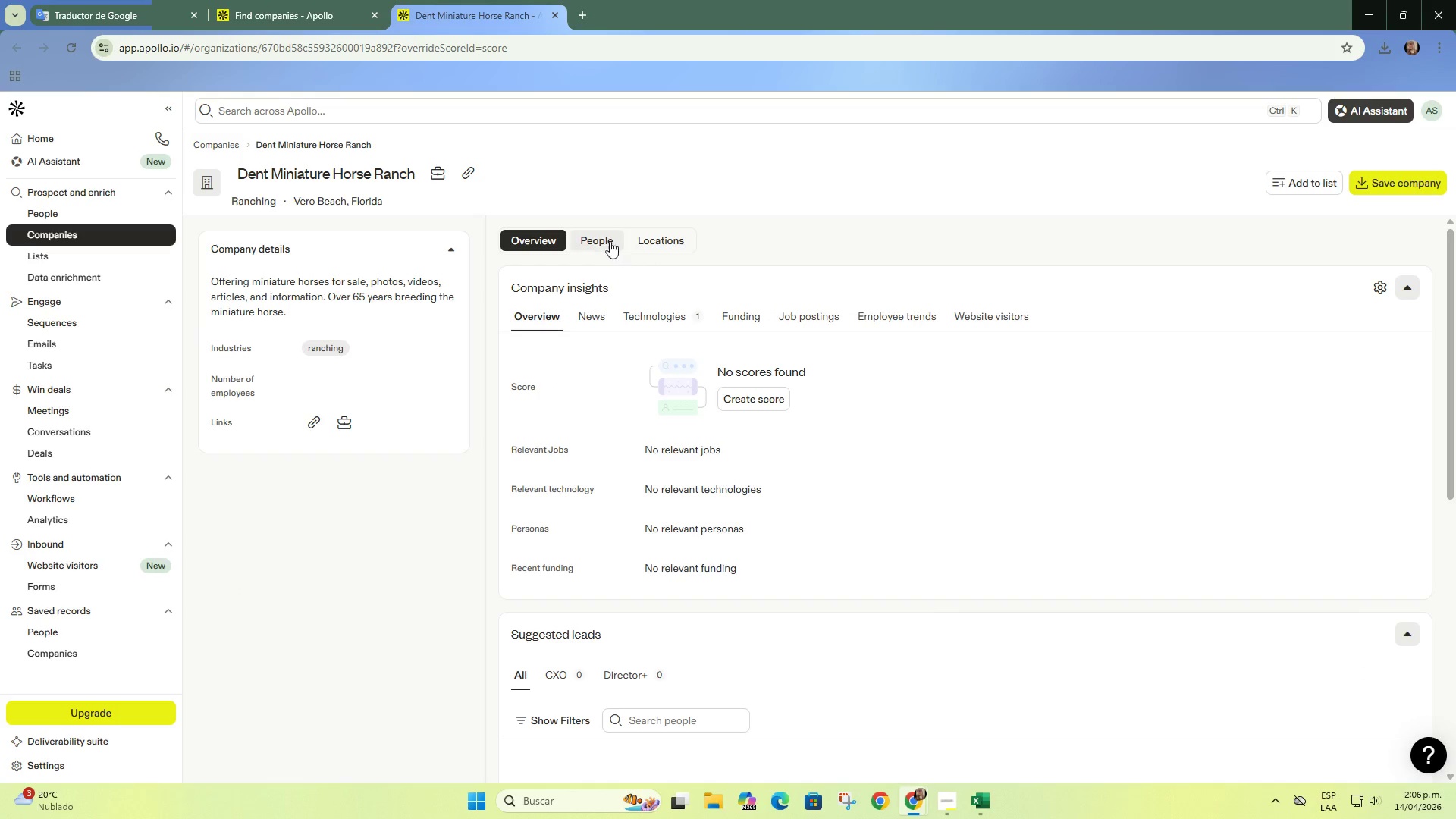 
left_click([607, 239])
 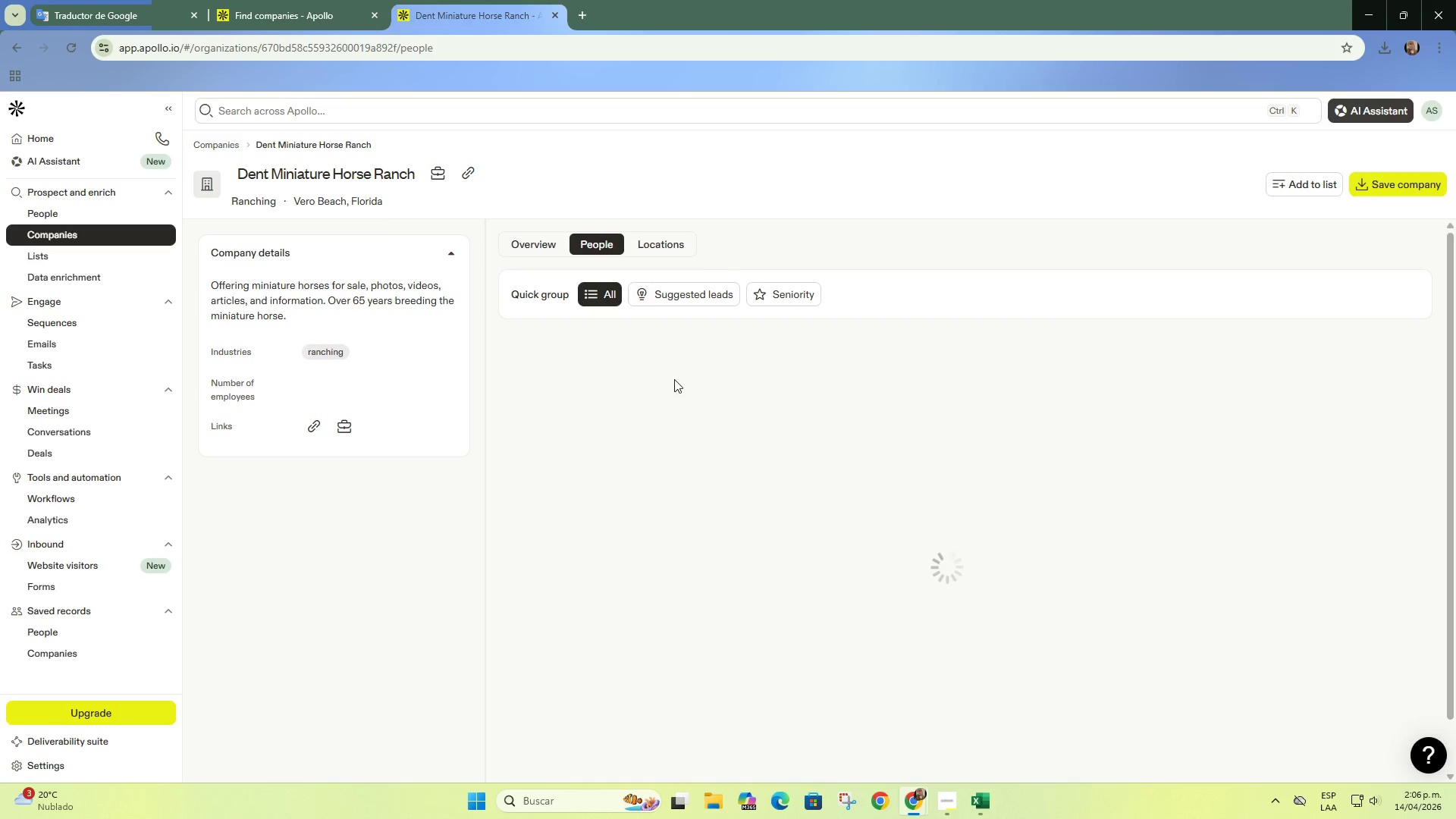 
mouse_move([662, 361])
 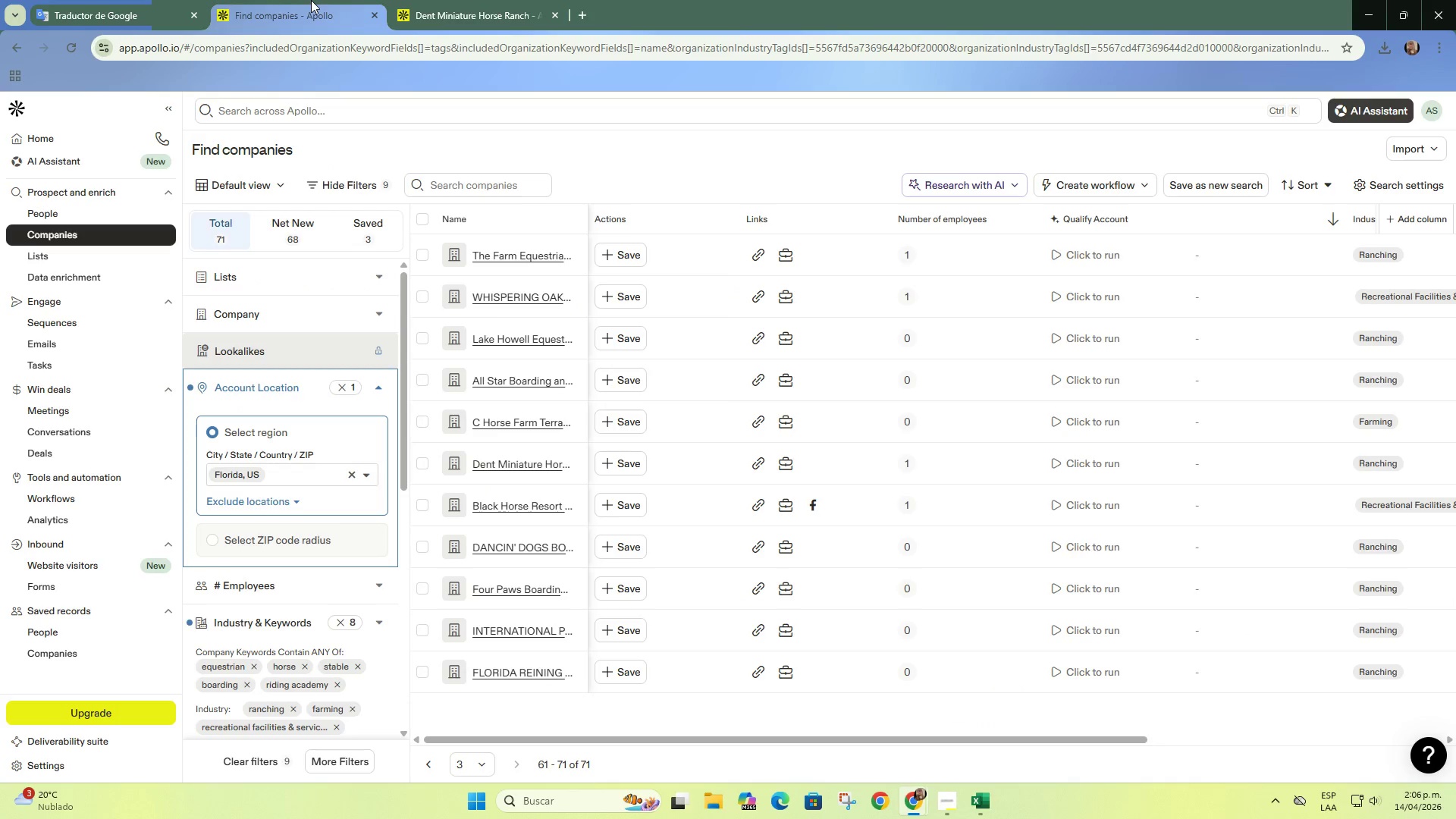 
left_click([311, 0])
 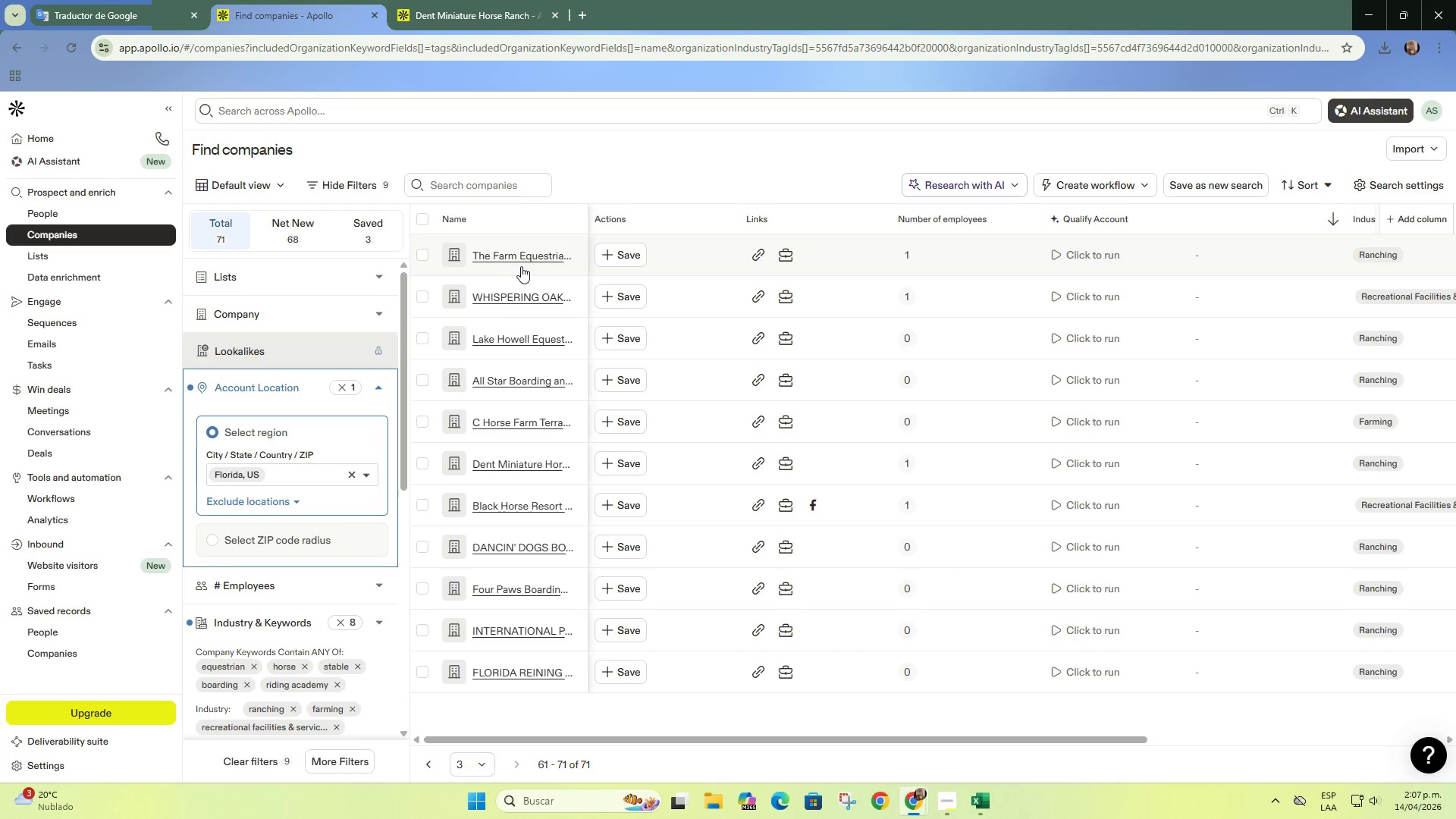 
right_click([522, 261])
 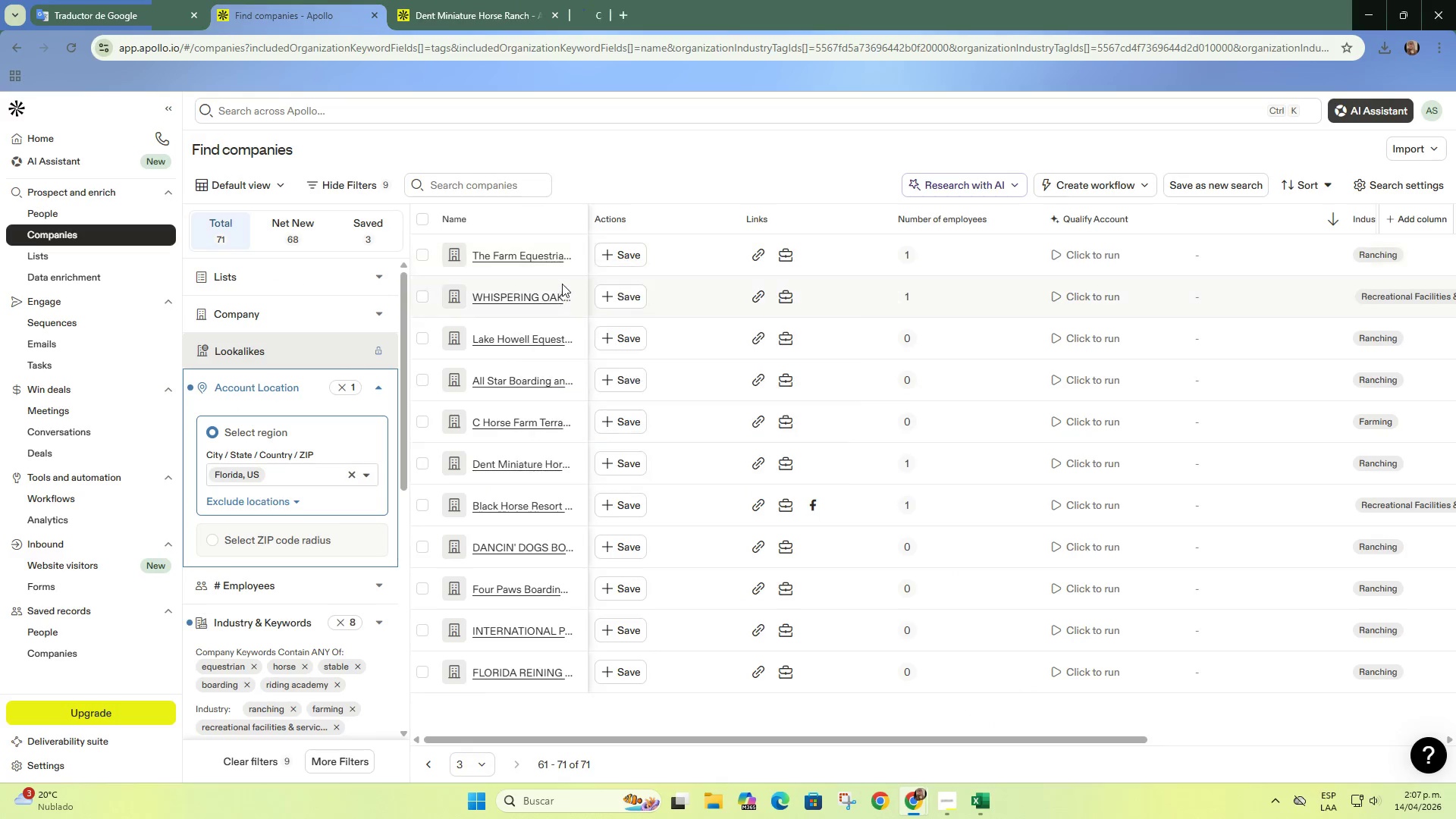 
left_click([562, 283])
 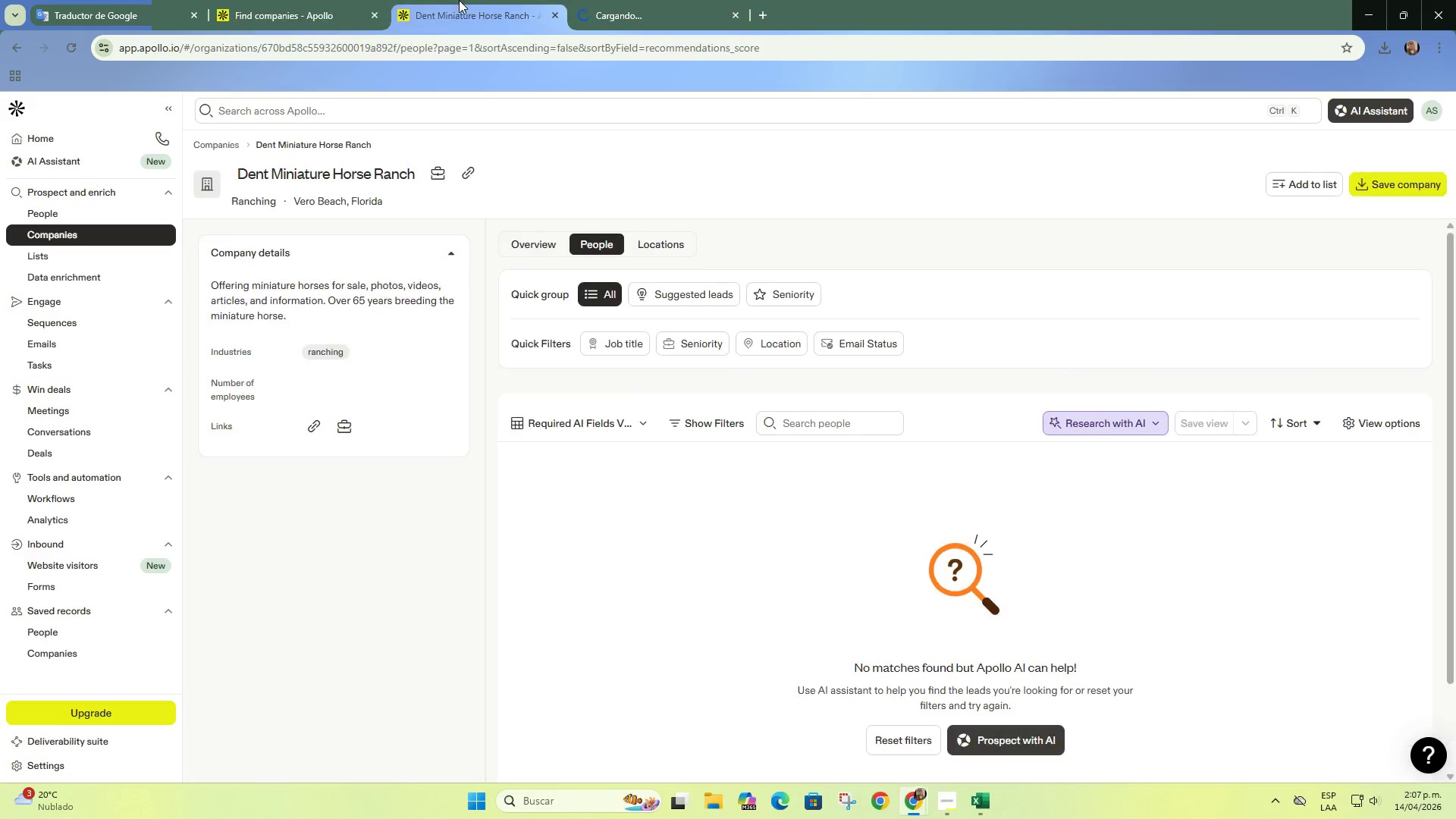 
left_click([457, 0])
 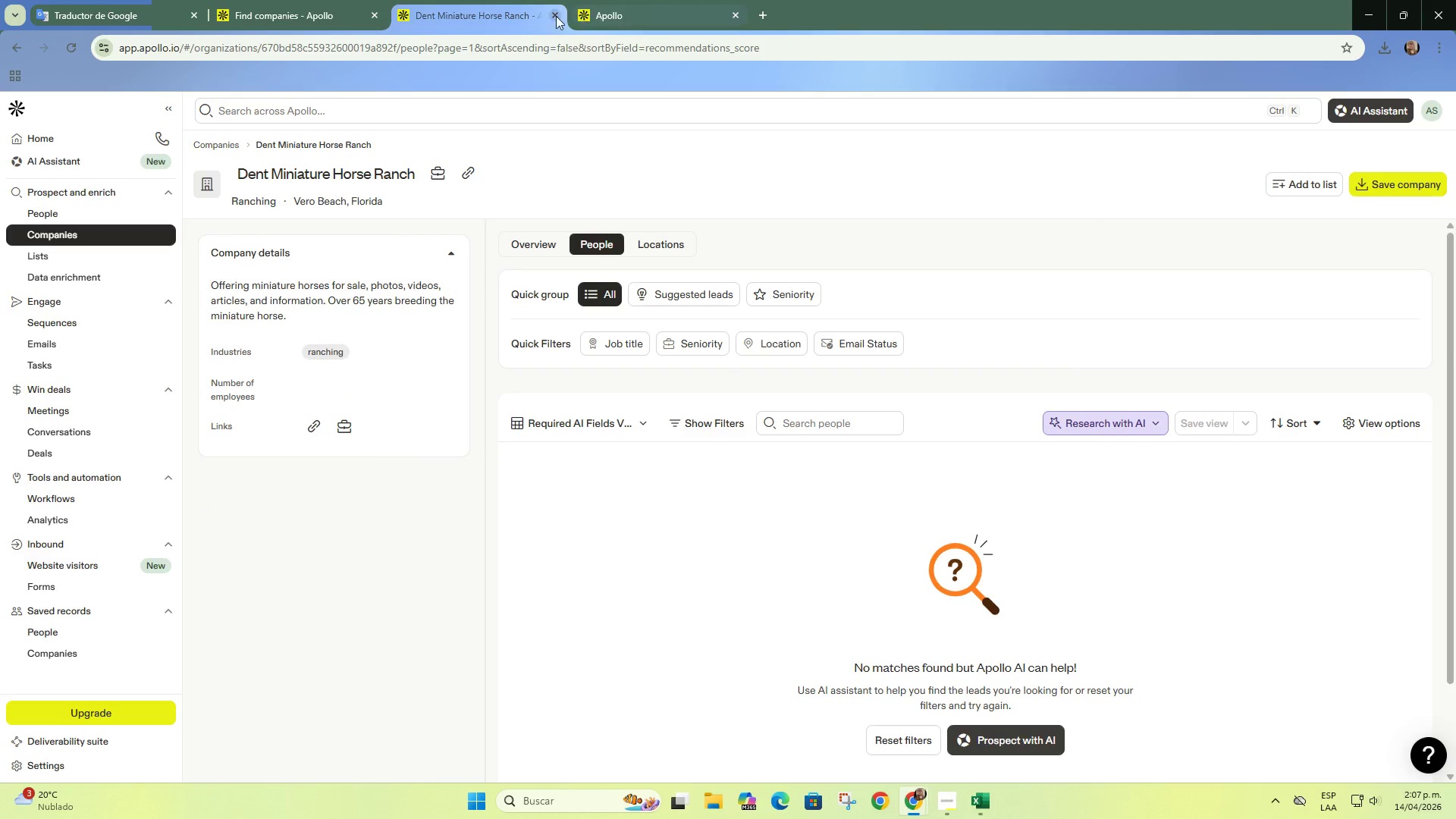 
left_click([551, 15])
 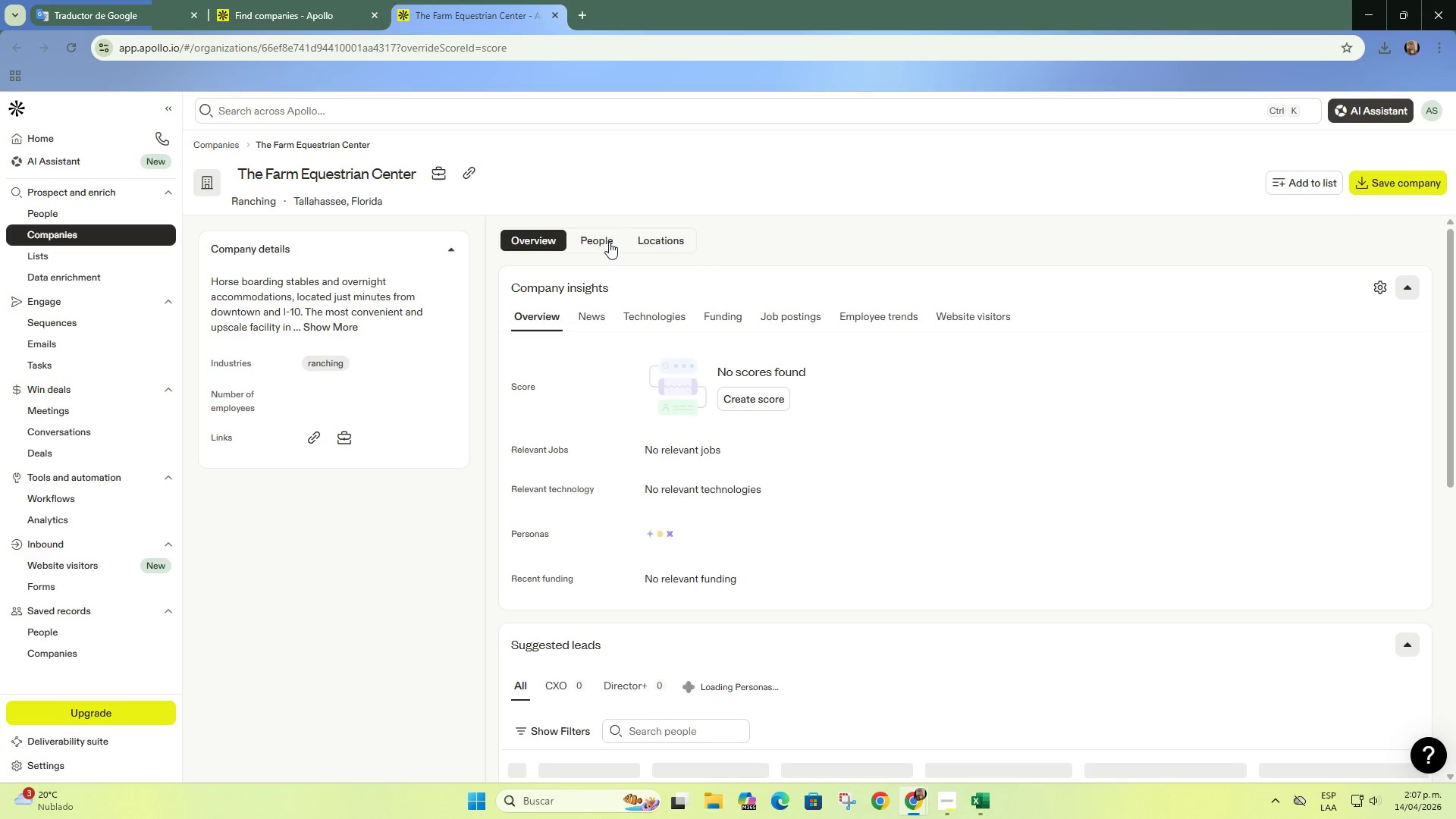 
left_click([600, 236])
 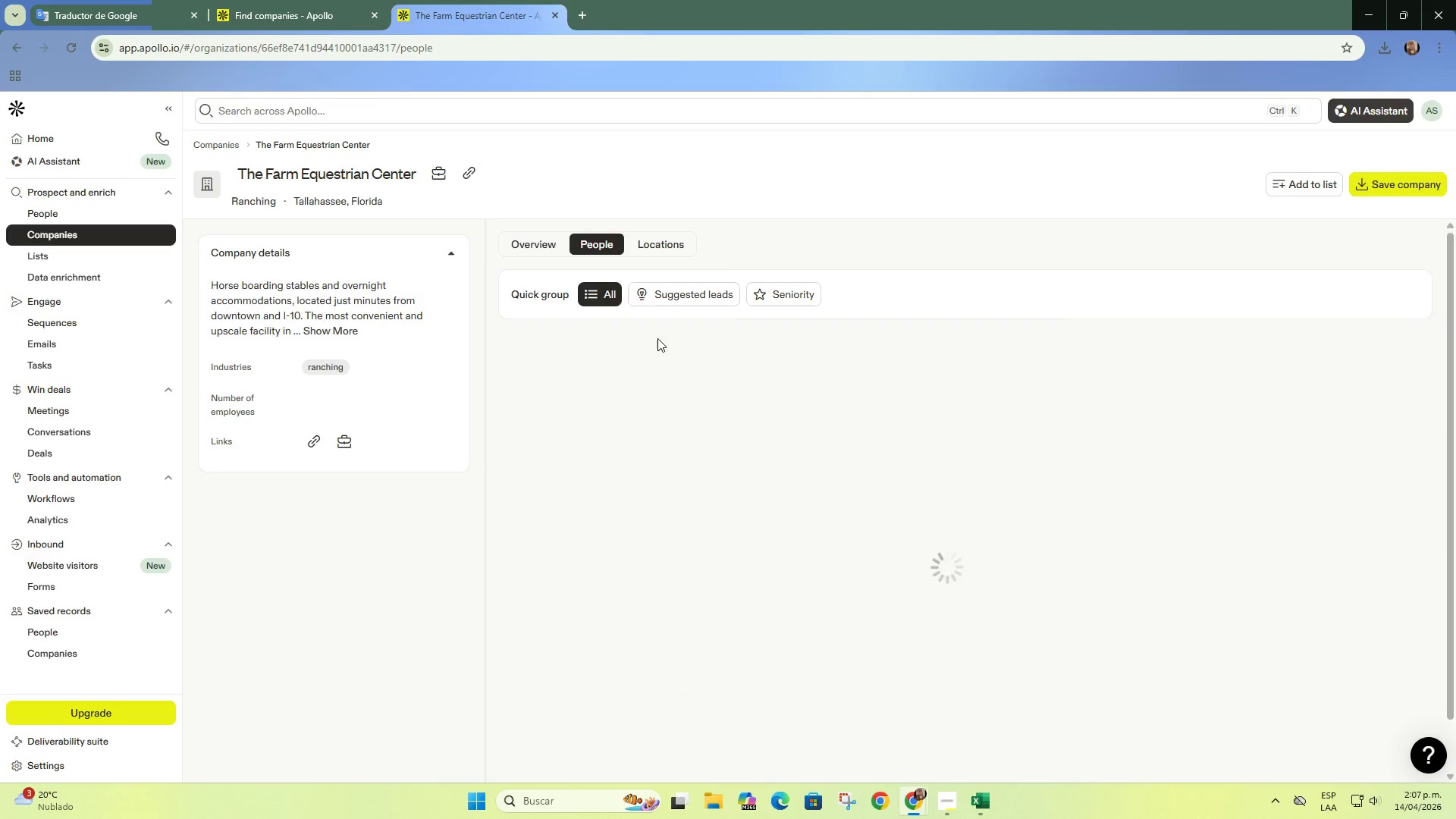 
mouse_move([676, 365])
 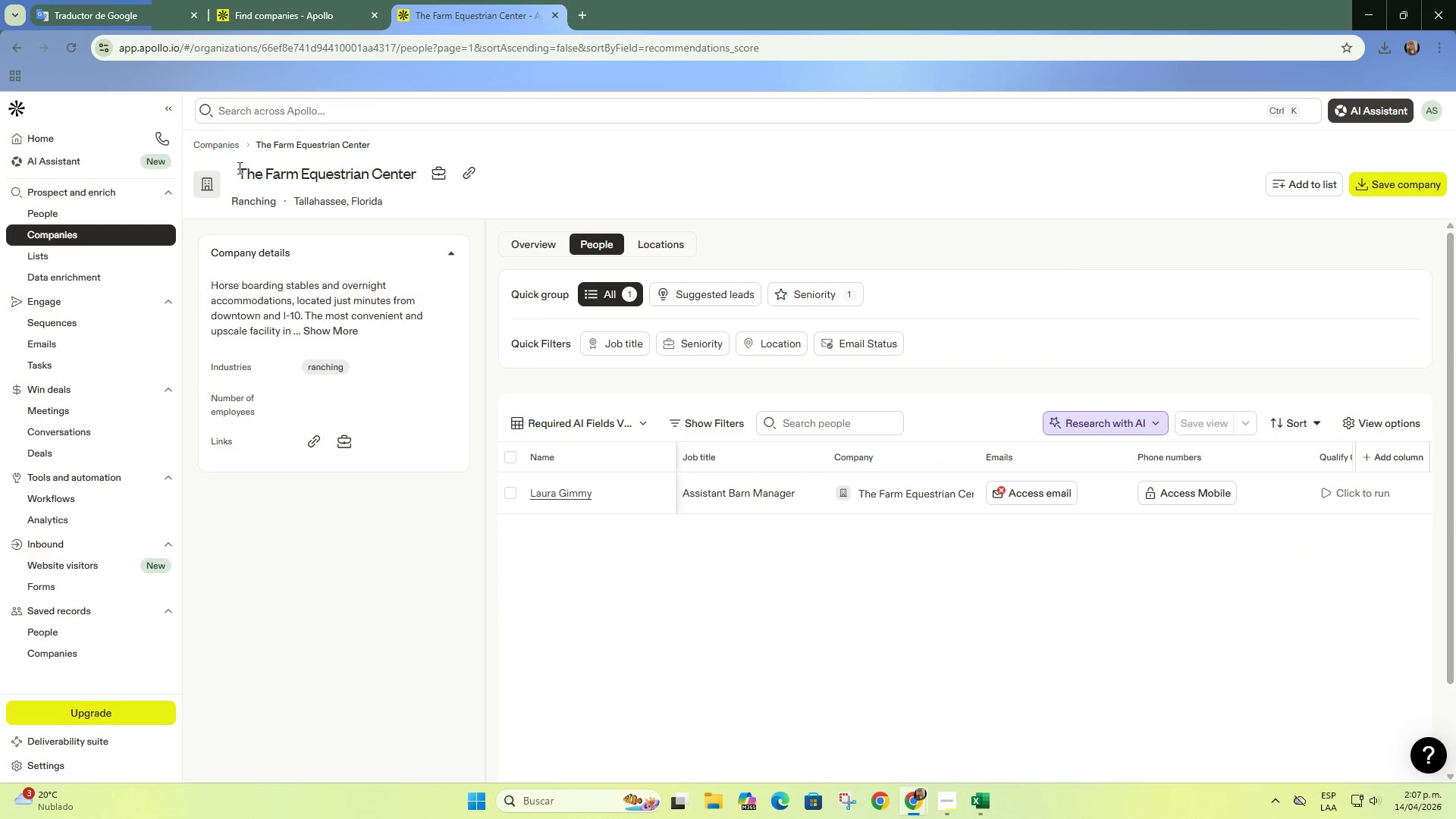 
left_click([280, 0])
 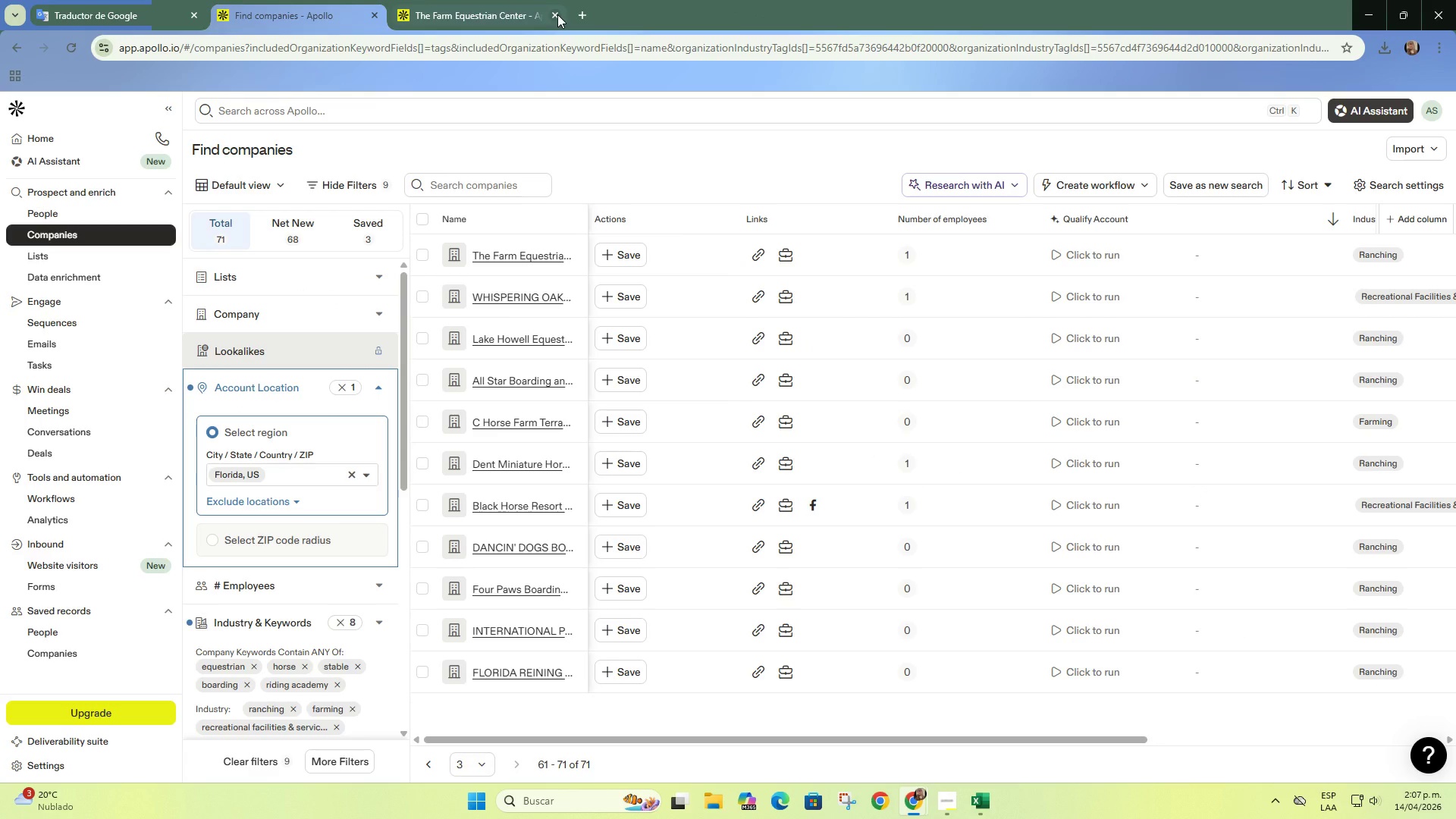 
left_click([557, 14])
 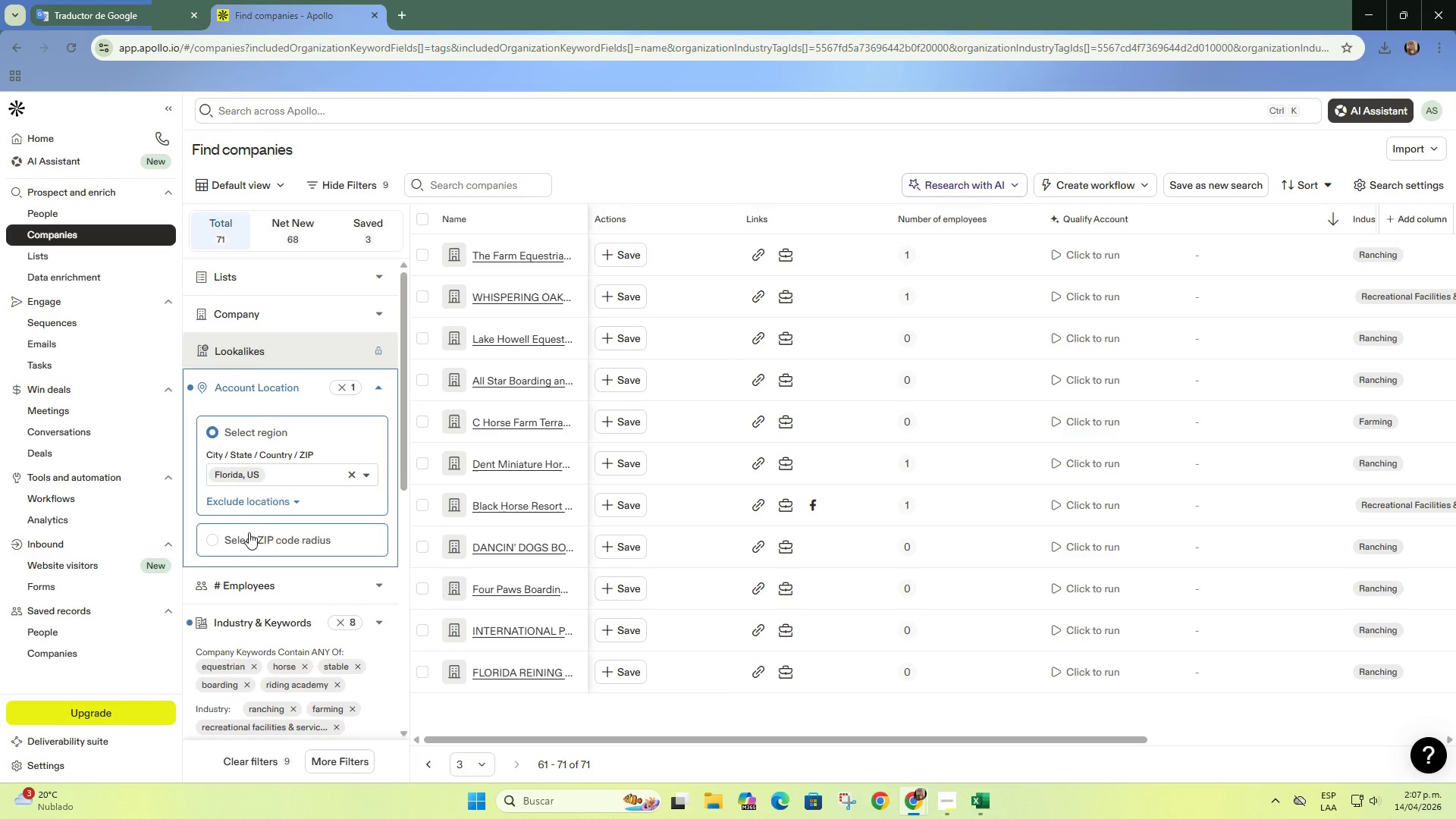 
scroll: coordinate [267, 525], scroll_direction: up, amount: 3.0
 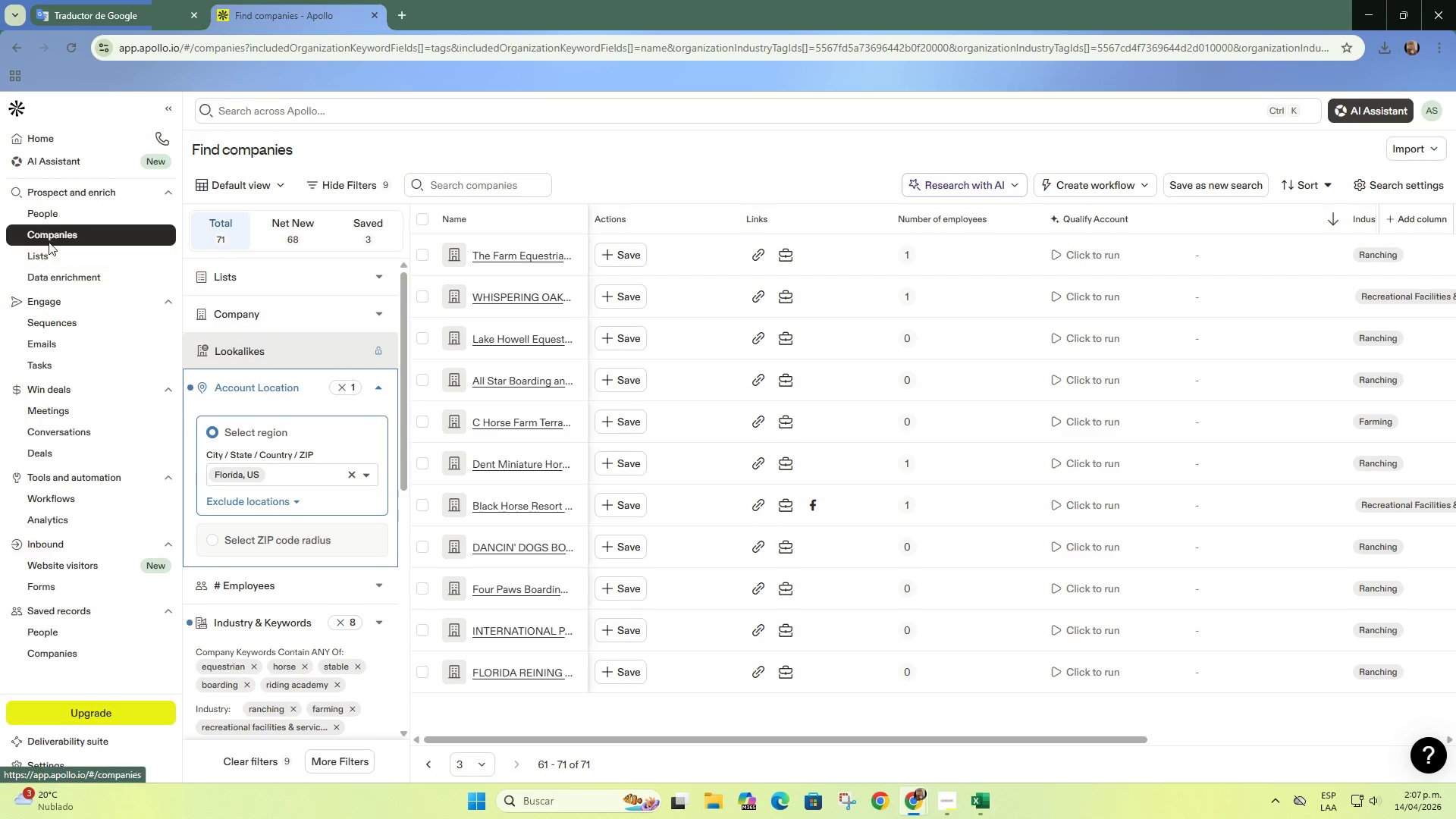 
left_click([65, 209])
 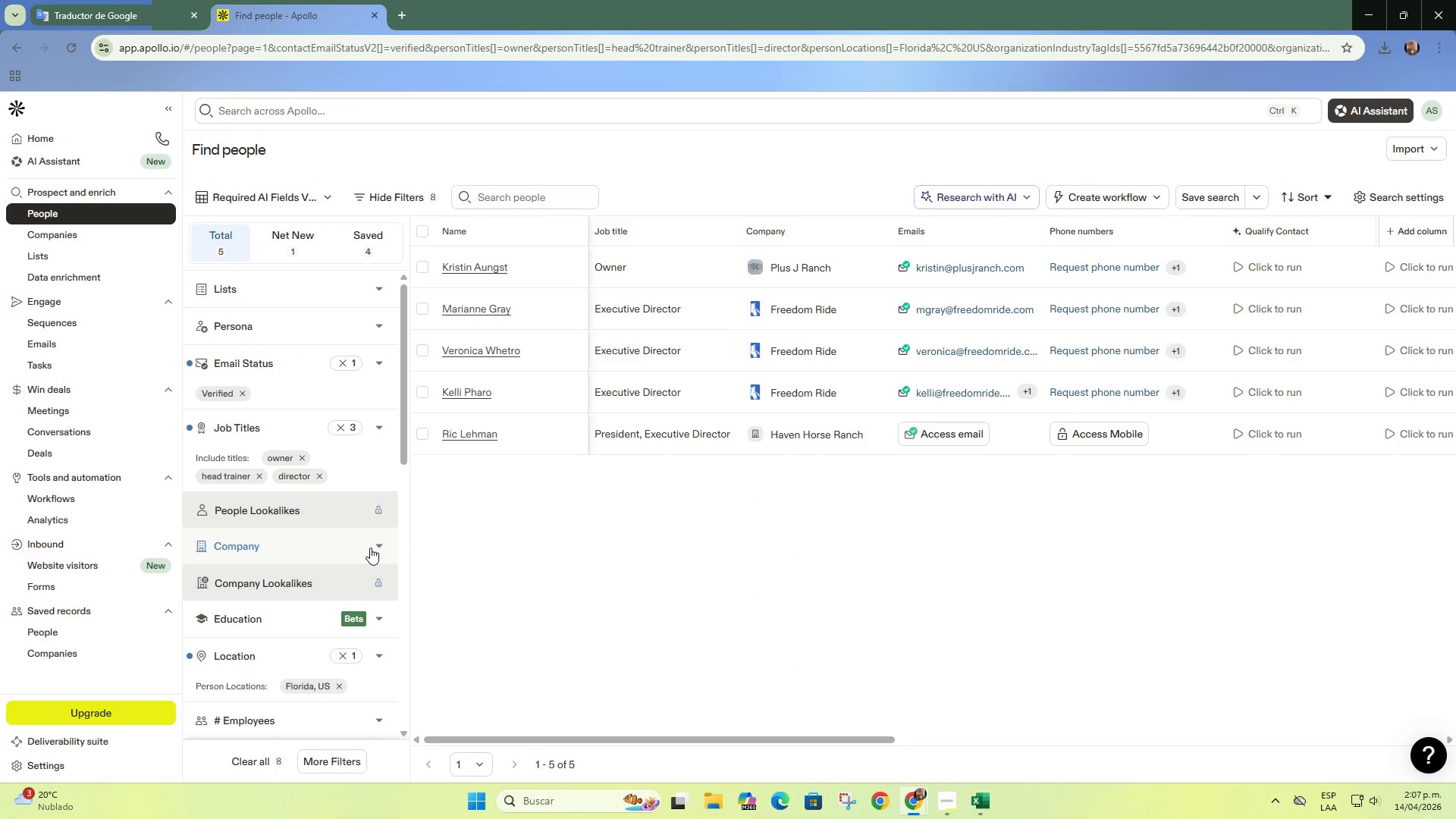 
scroll: coordinate [780, 536], scroll_direction: down, amount: 2.0
 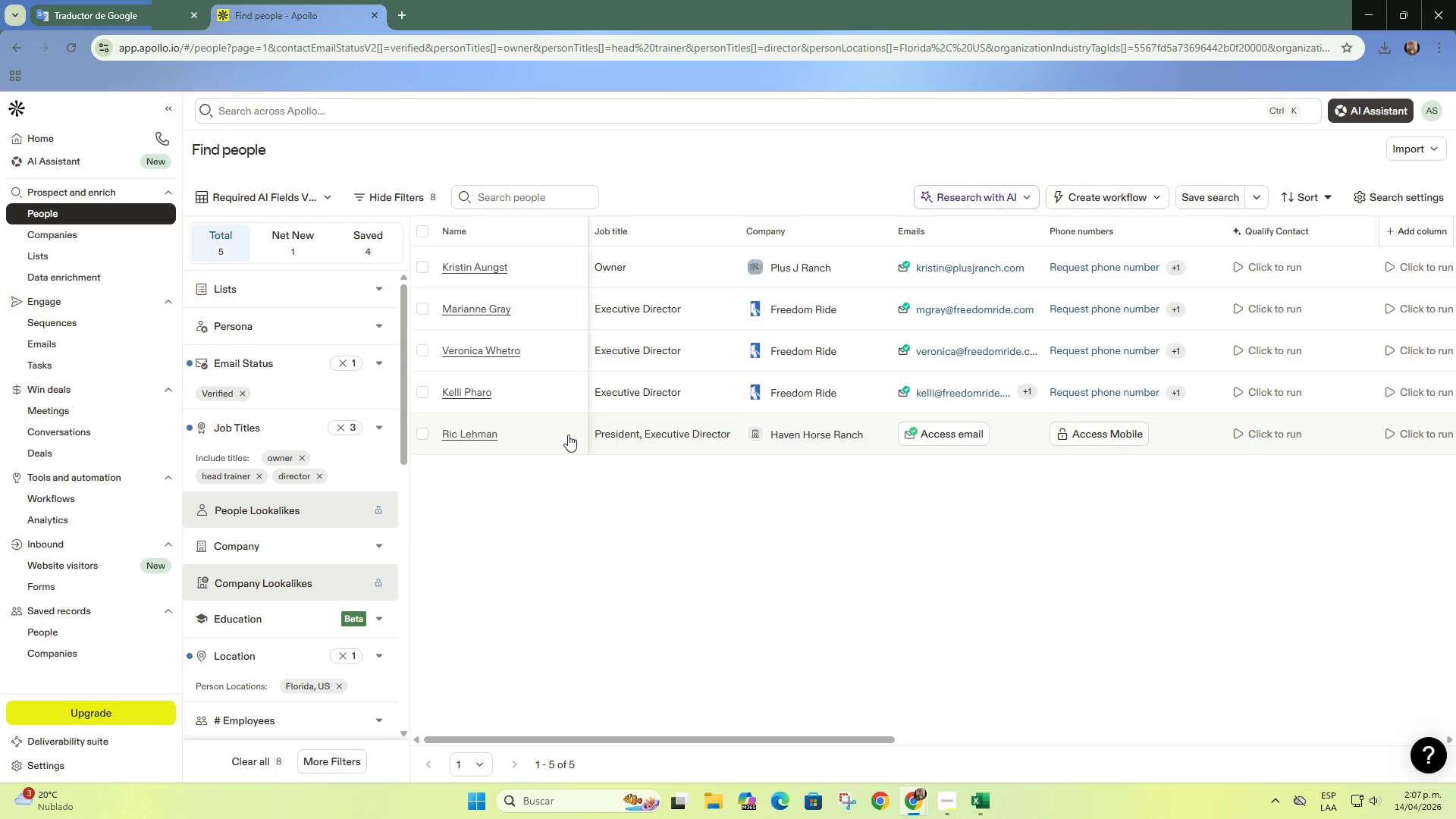 
scroll: coordinate [326, 432], scroll_direction: none, amount: 0.0
 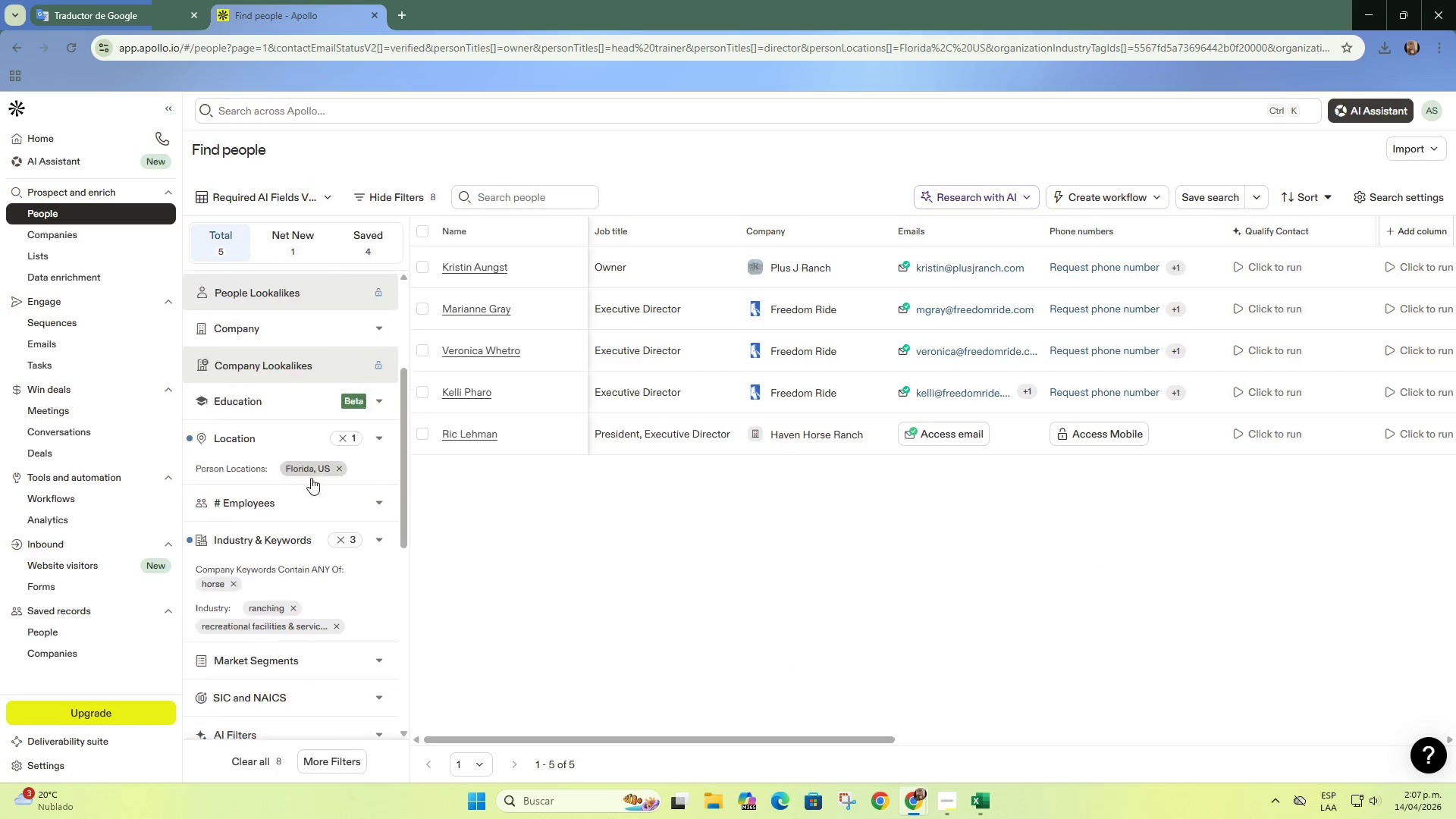 
scroll: coordinate [311, 476], scroll_direction: down, amount: 8.0
 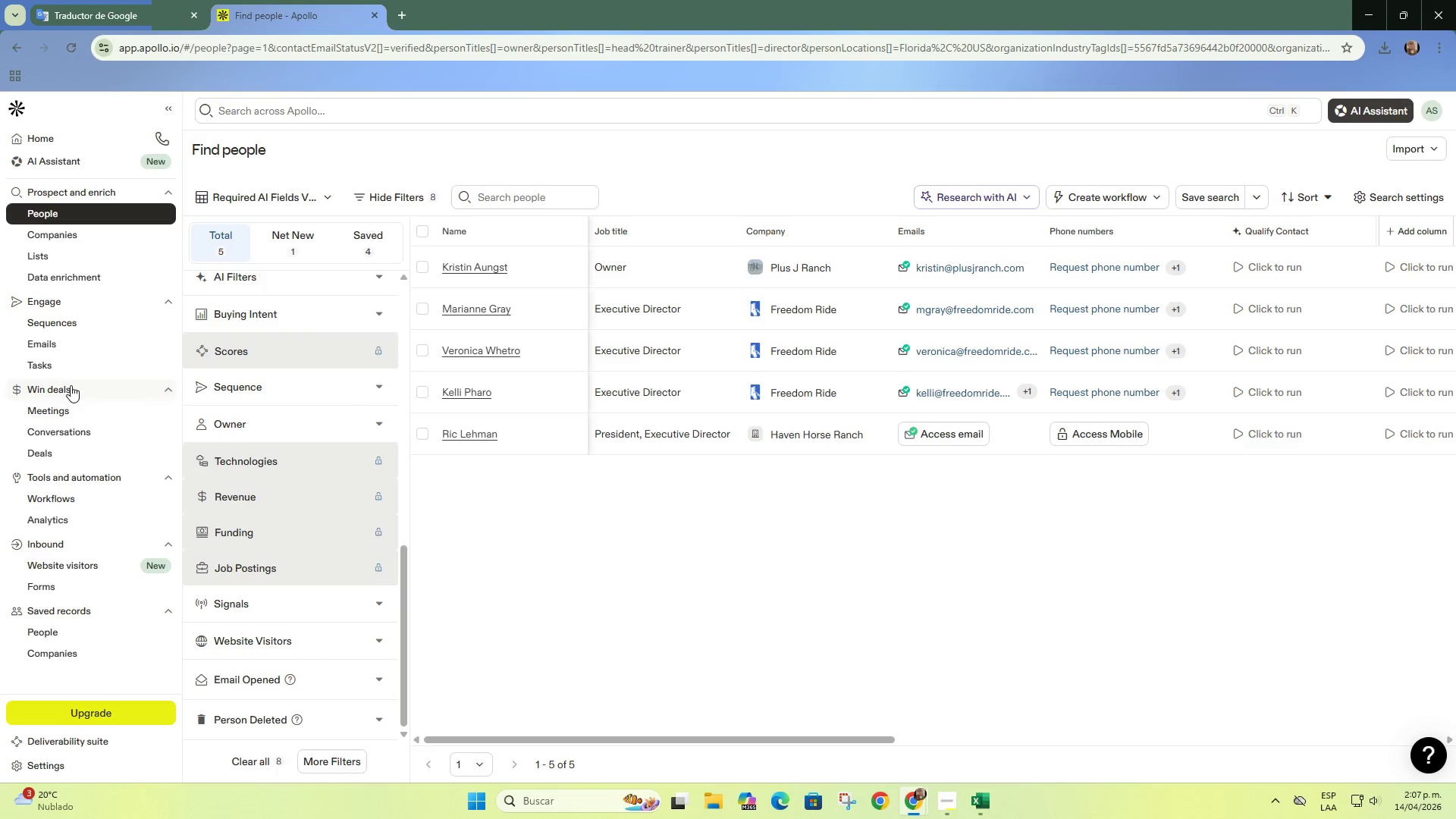 
left_click([72, 322])
 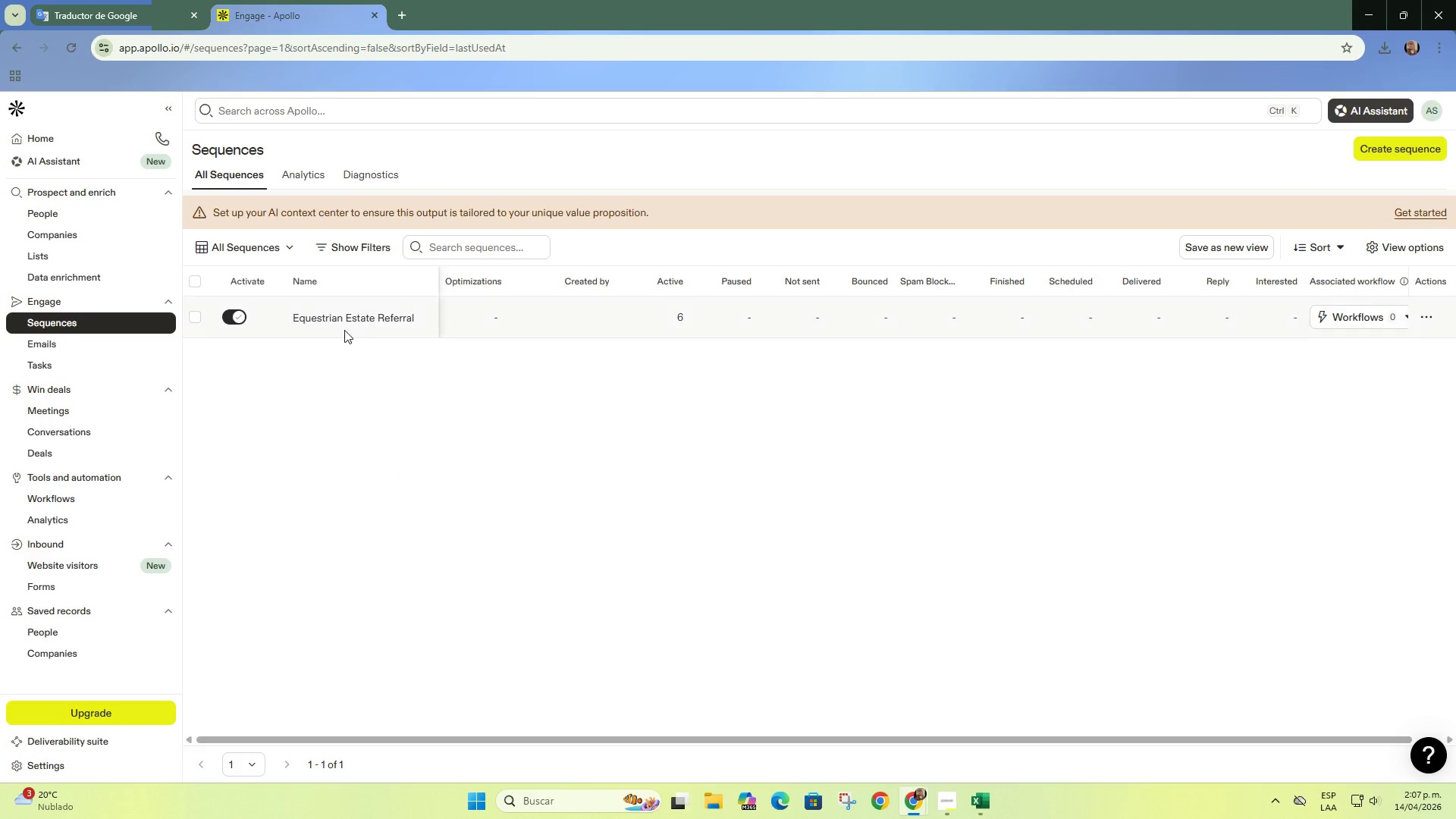 
left_click([356, 315])
 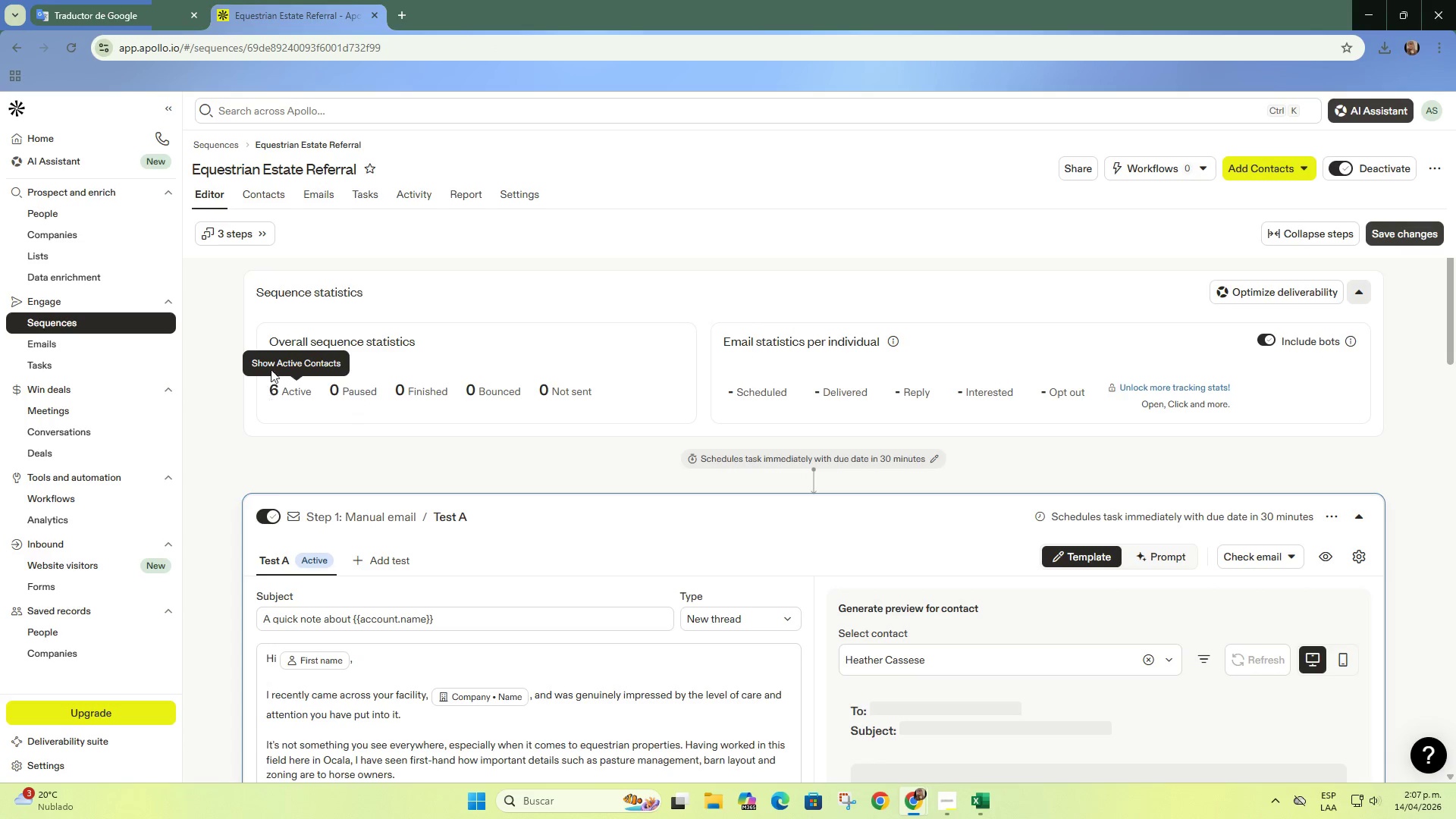 
left_click_drag(start_coordinate=[271, 334], to_coordinate=[1243, 395])
 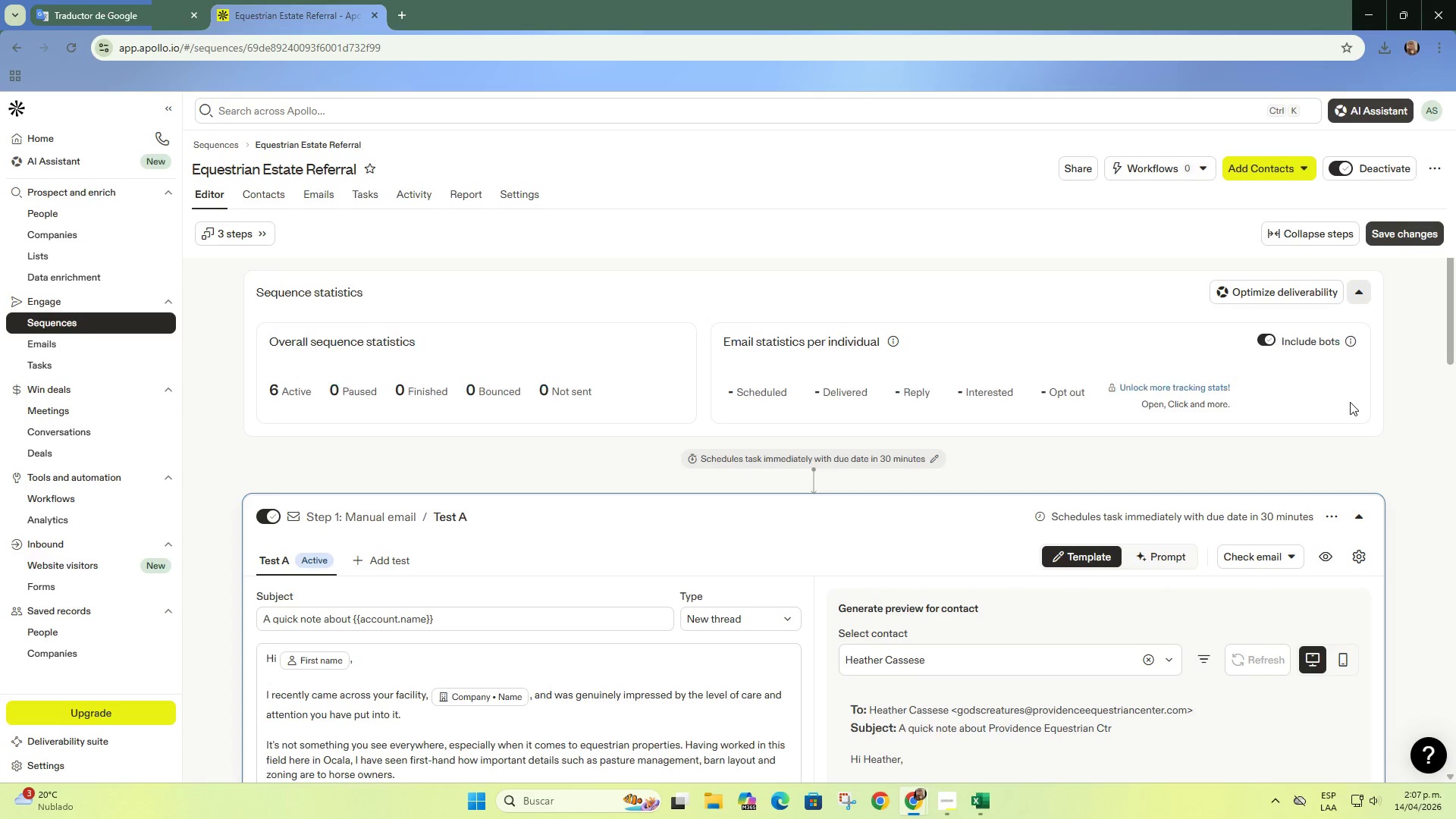 
left_click([1350, 402])
 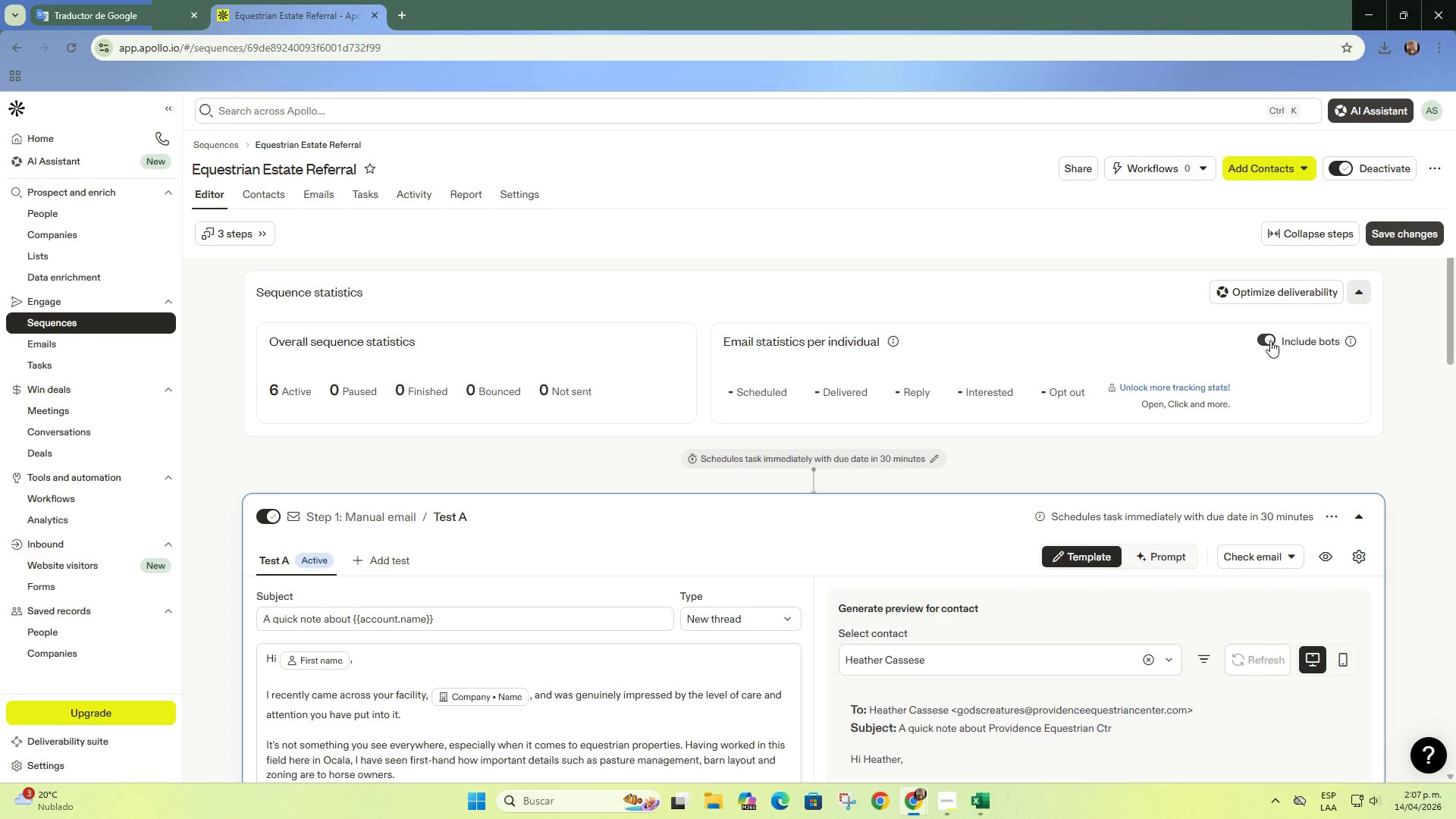 
left_click([1270, 340])
 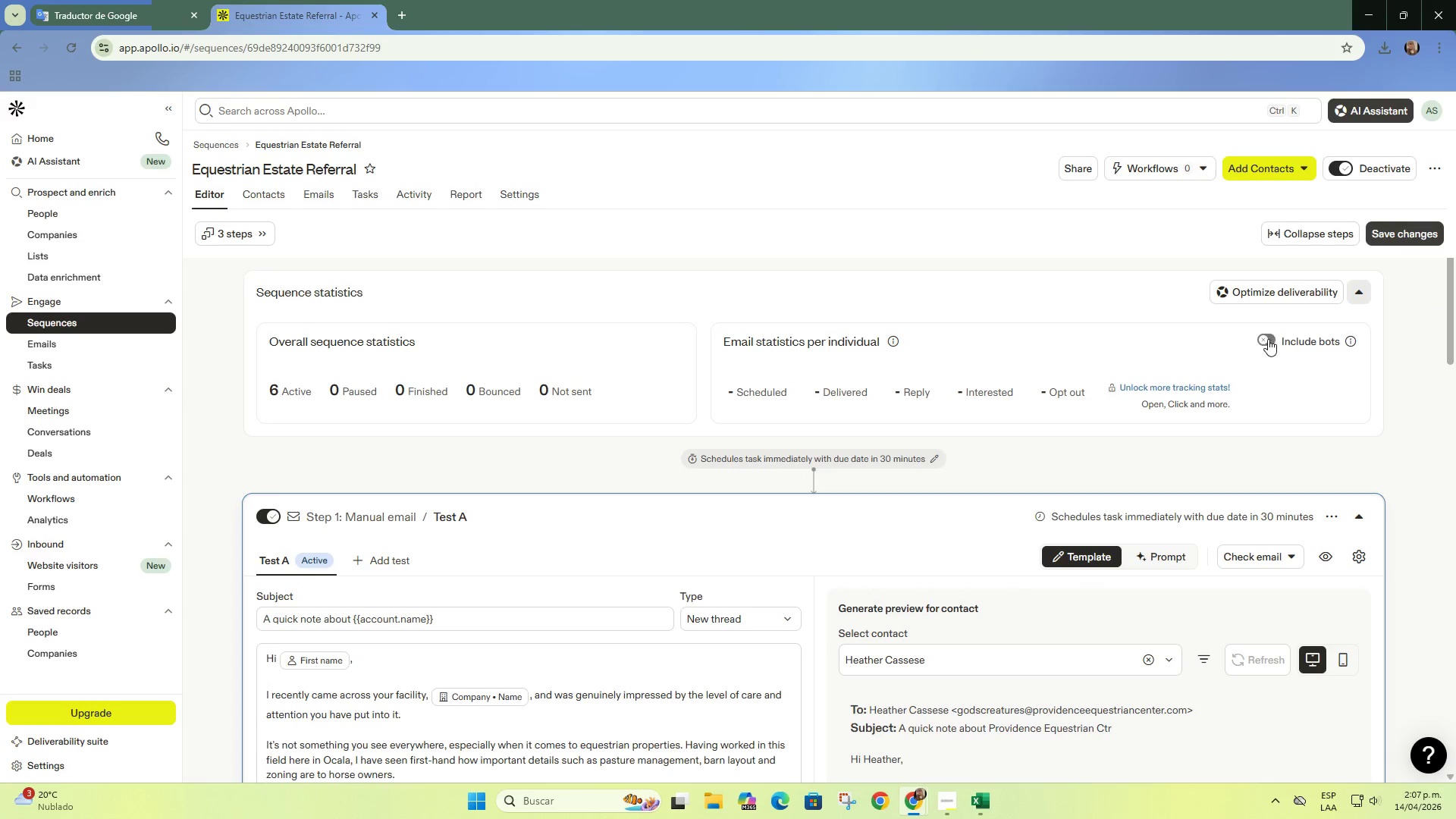 
left_click([1268, 339])
 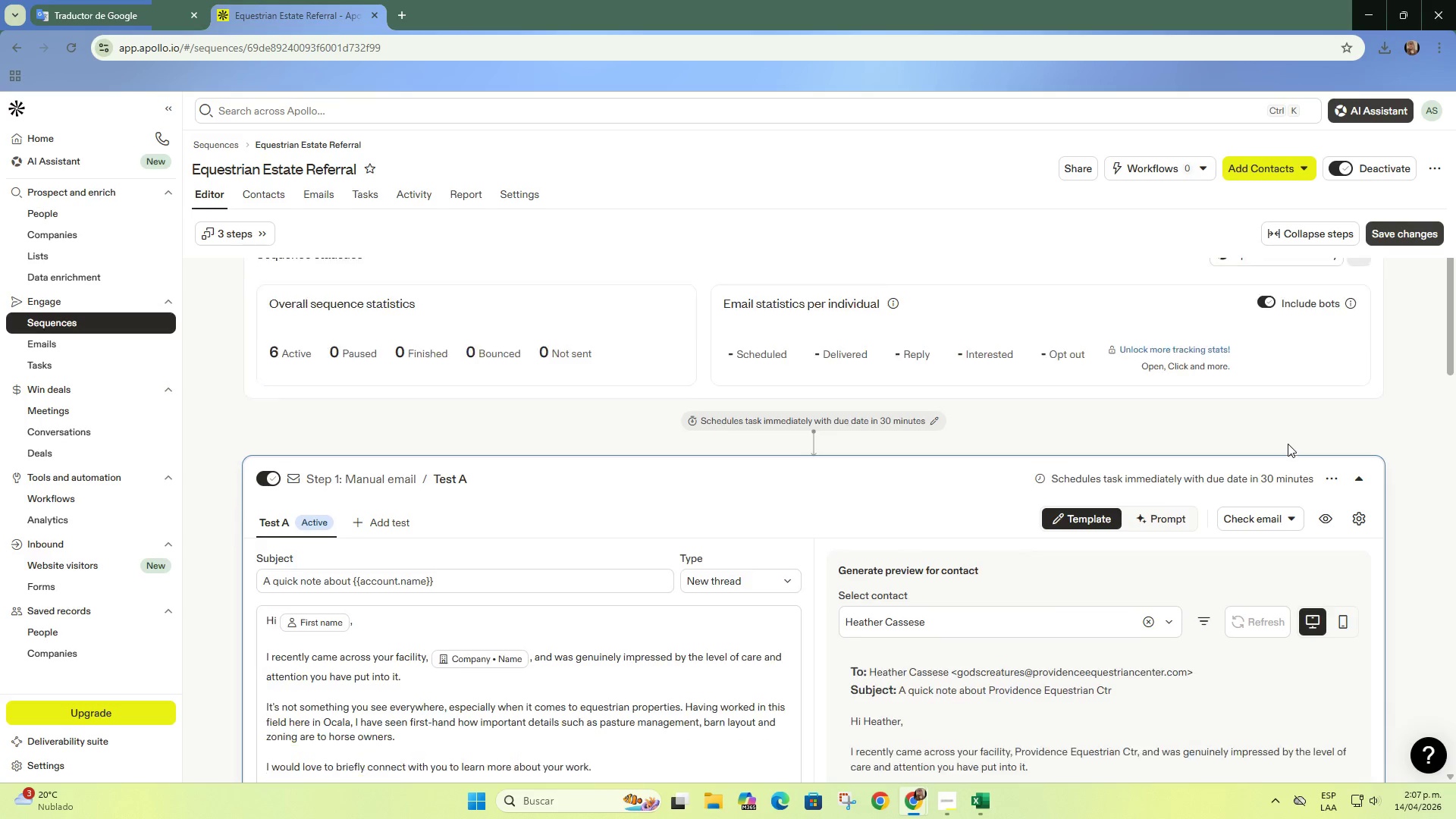 
scroll: coordinate [1277, 449], scroll_direction: down, amount: 8.0
 